 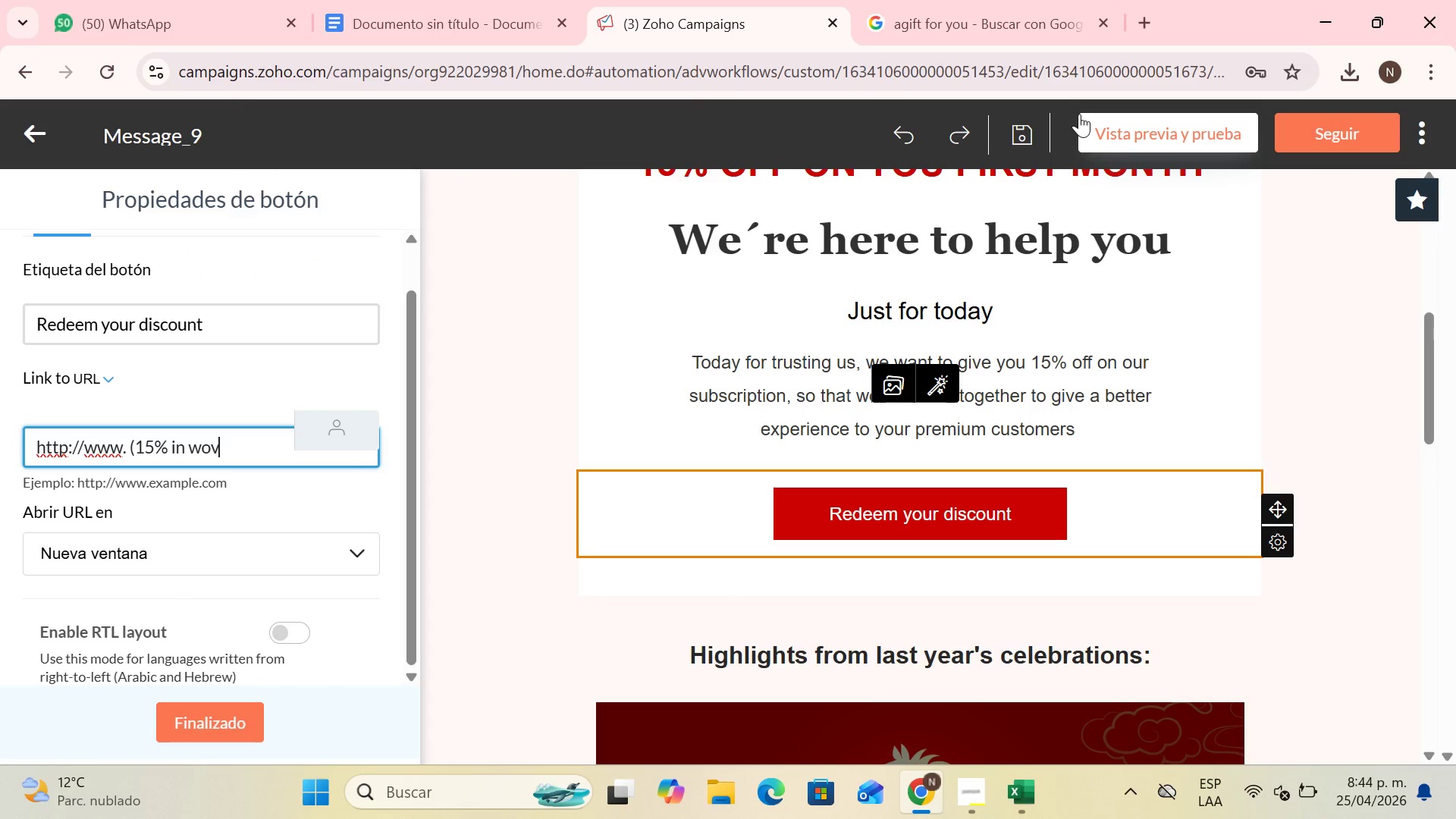 
hold_key(key=ShiftLeft, duration=0.83)
 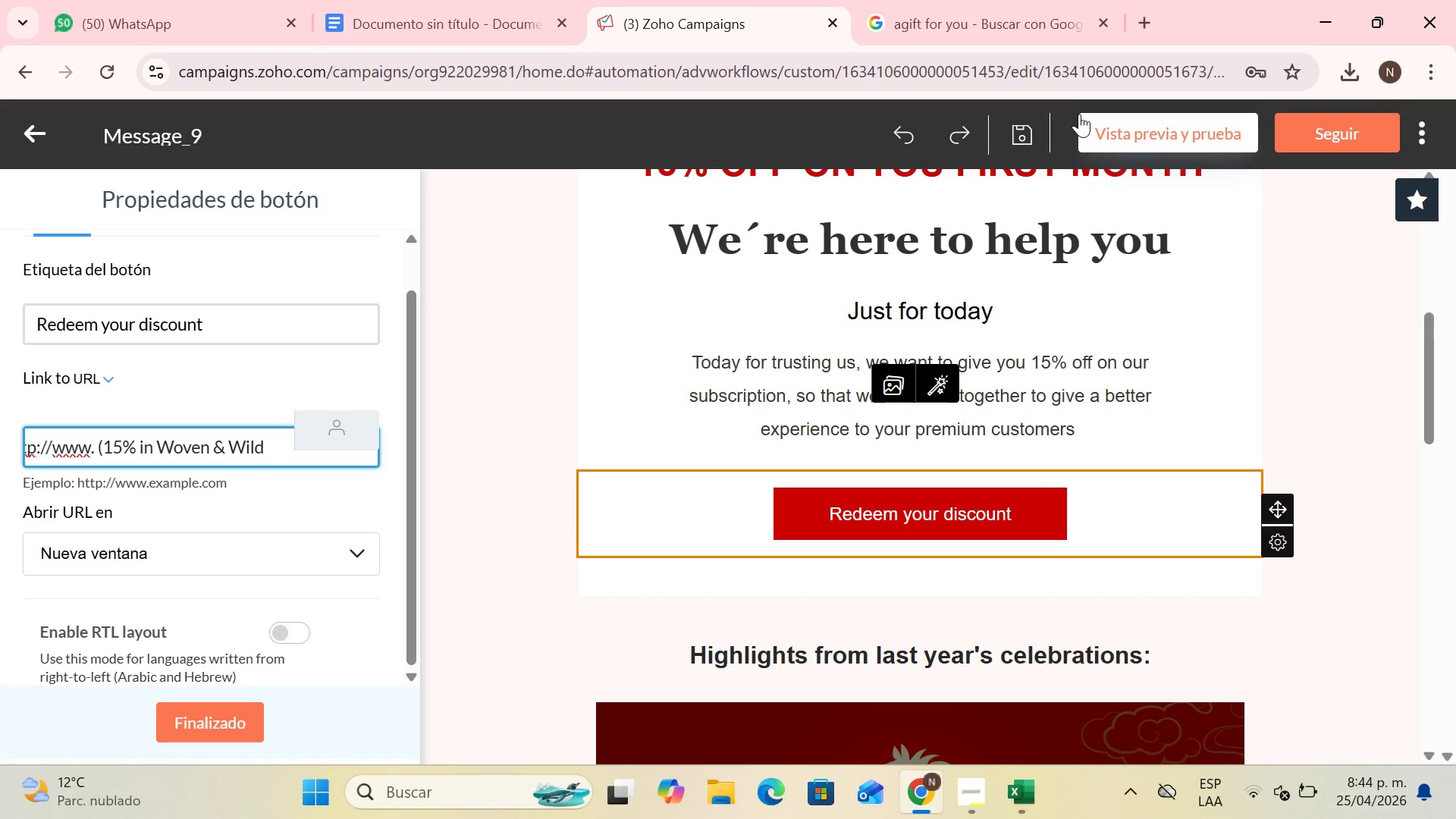 
hold_key(key=ShiftLeft, duration=0.52)
 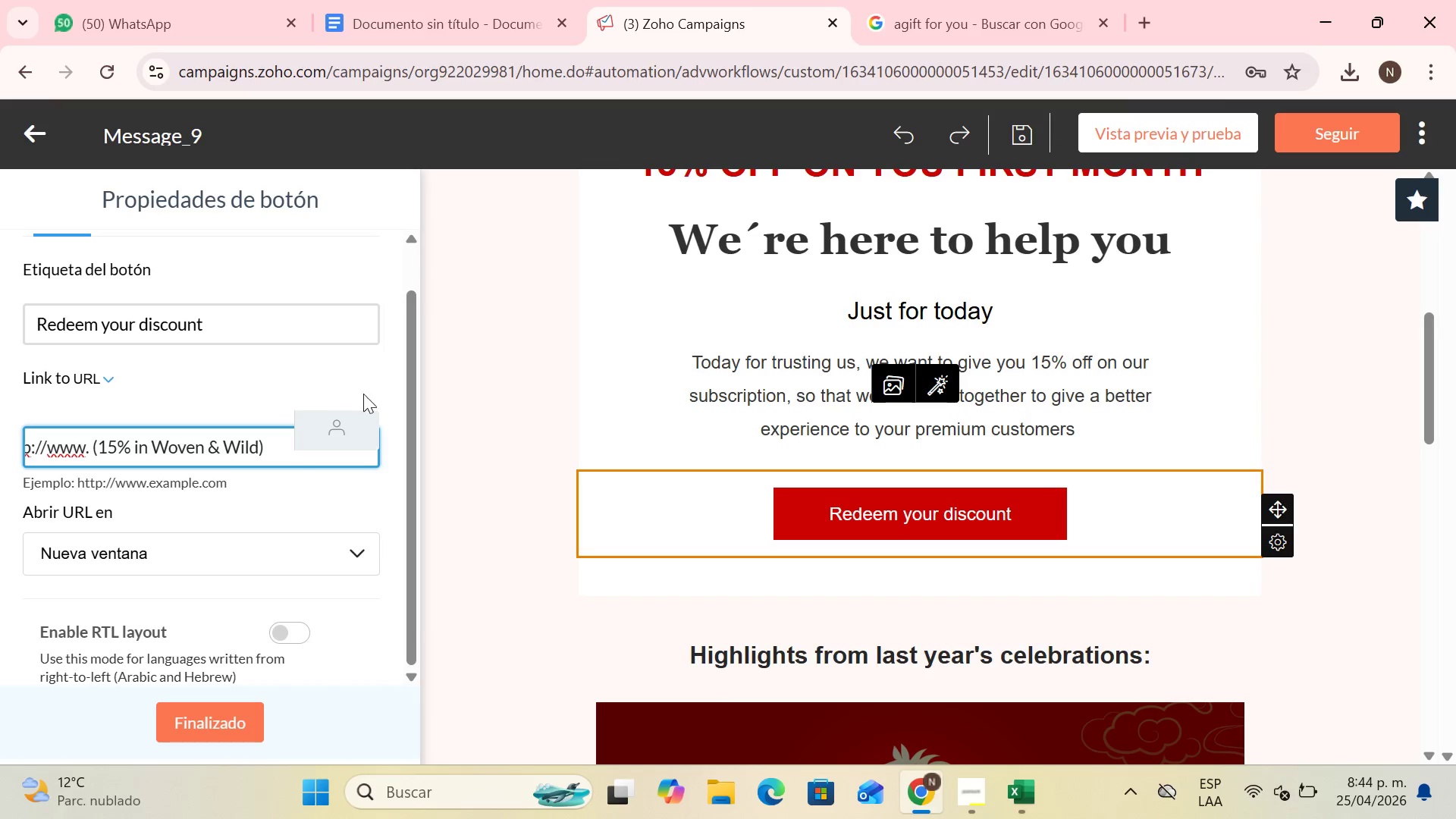 
scroll: coordinate [300, 475], scroll_direction: down, amount: 3.0
 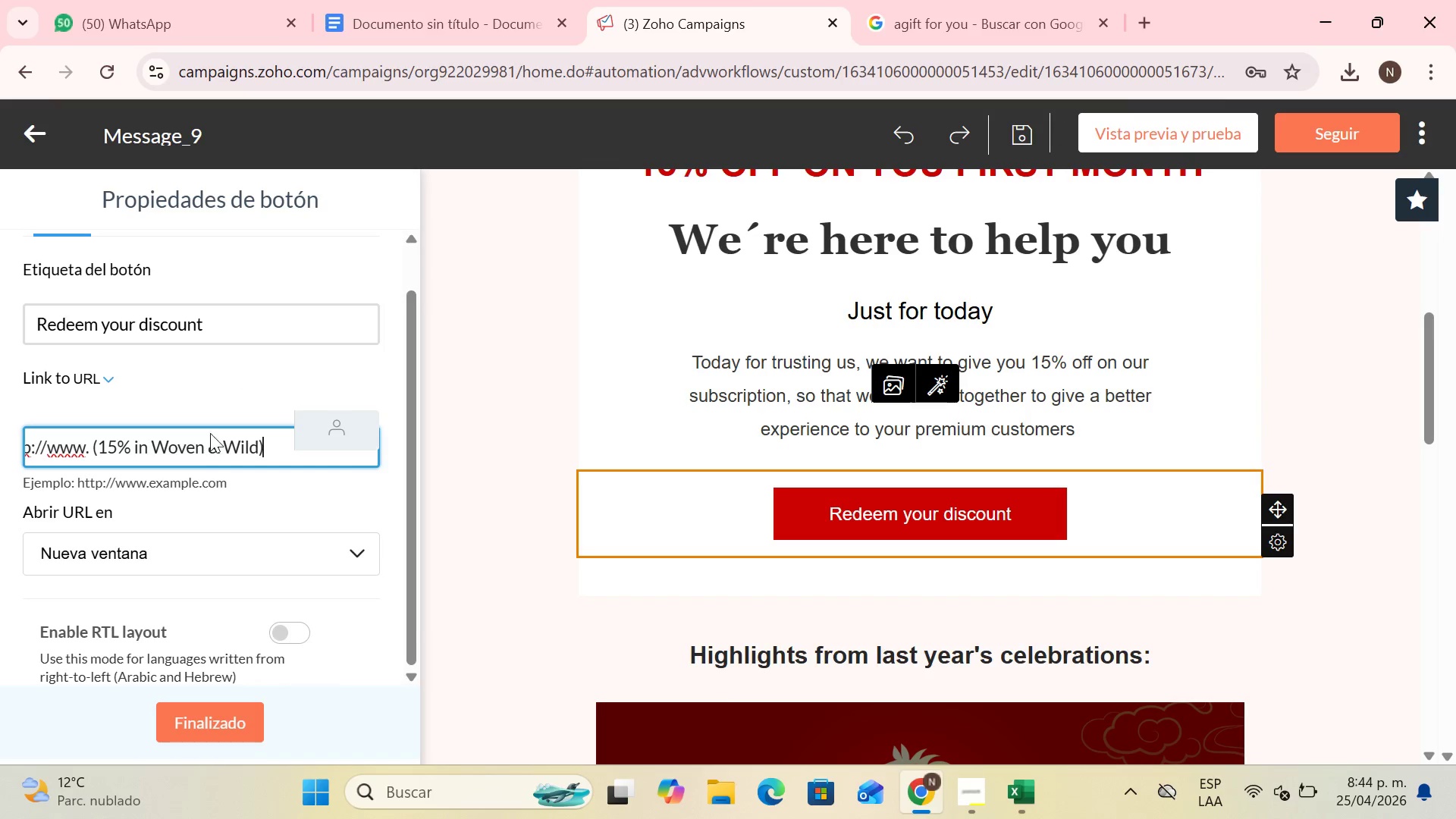 
scroll: coordinate [211, 422], scroll_direction: up, amount: 4.0
 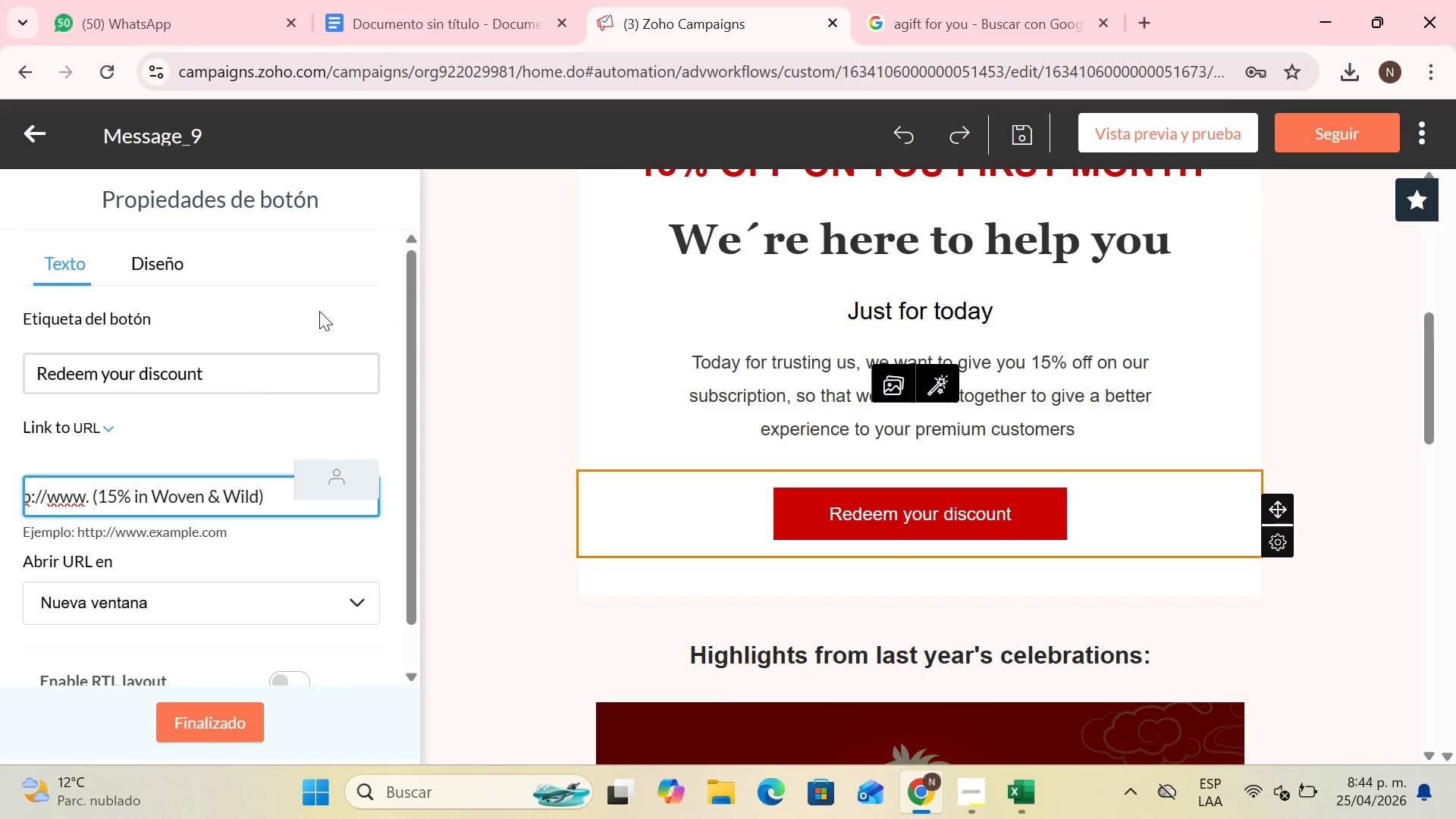 
left_click([140, 274])
 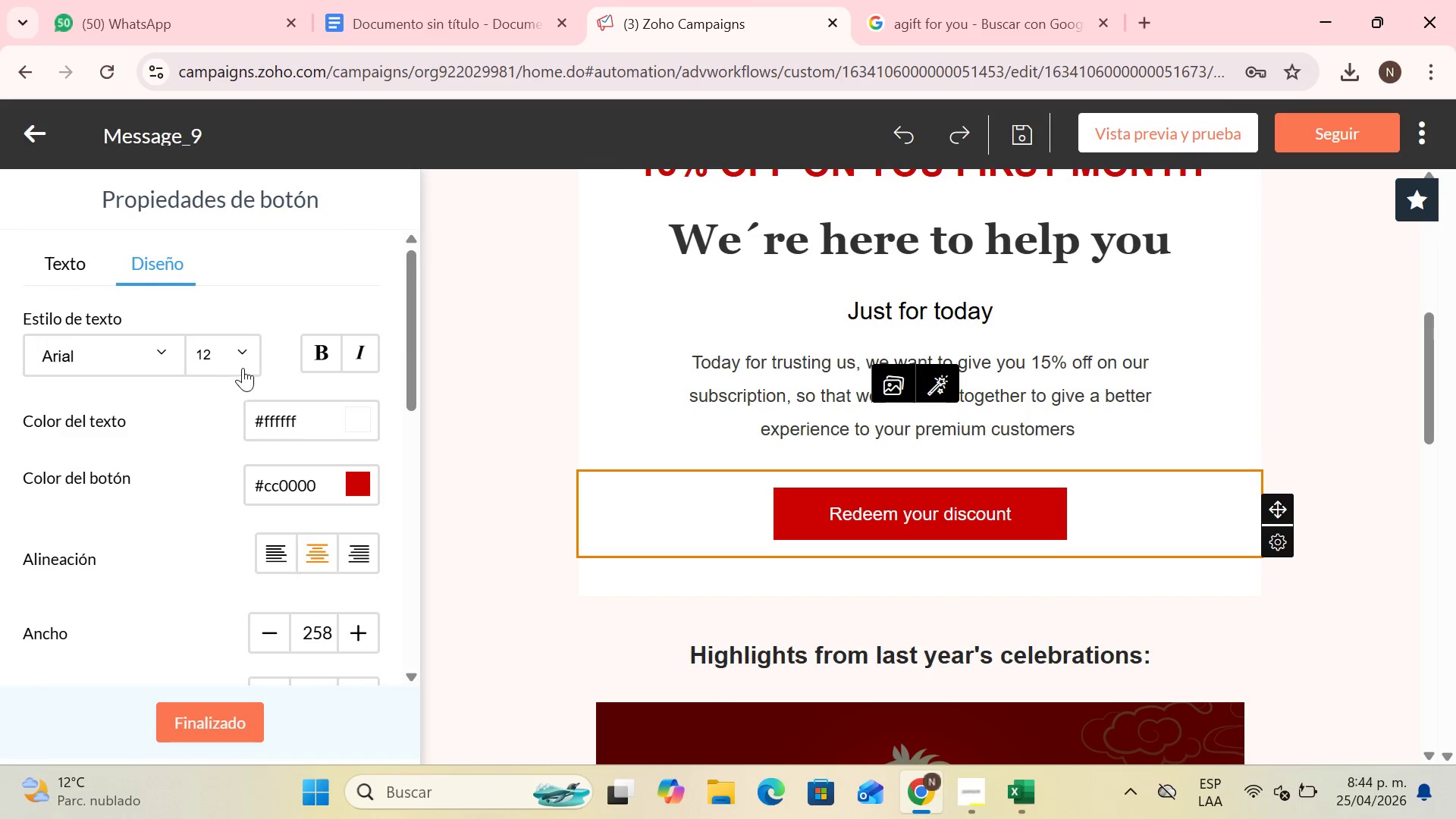 
scroll: coordinate [228, 324], scroll_direction: up, amount: 3.0
 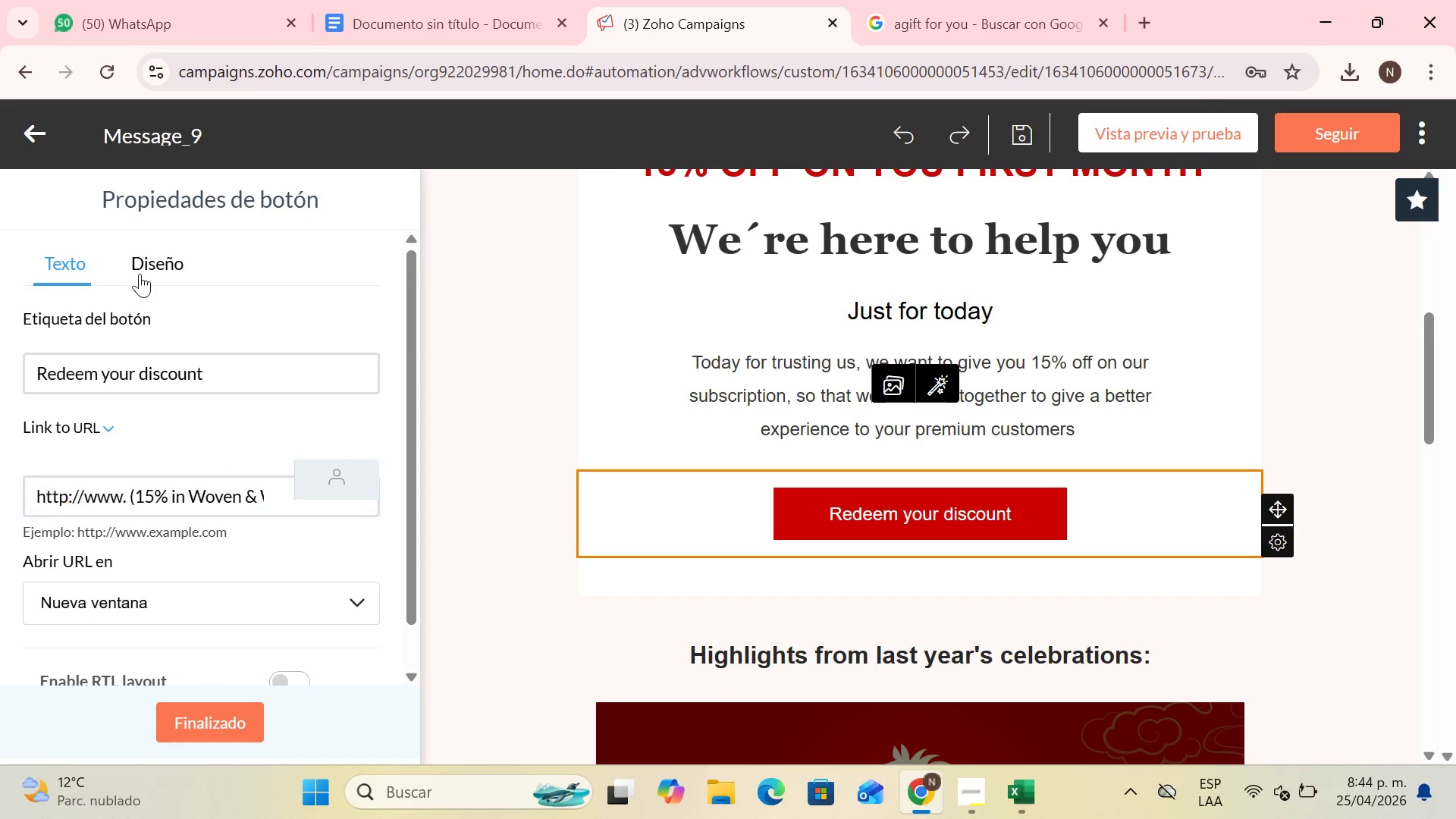 
scroll: coordinate [256, 499], scroll_direction: down, amount: 6.0
 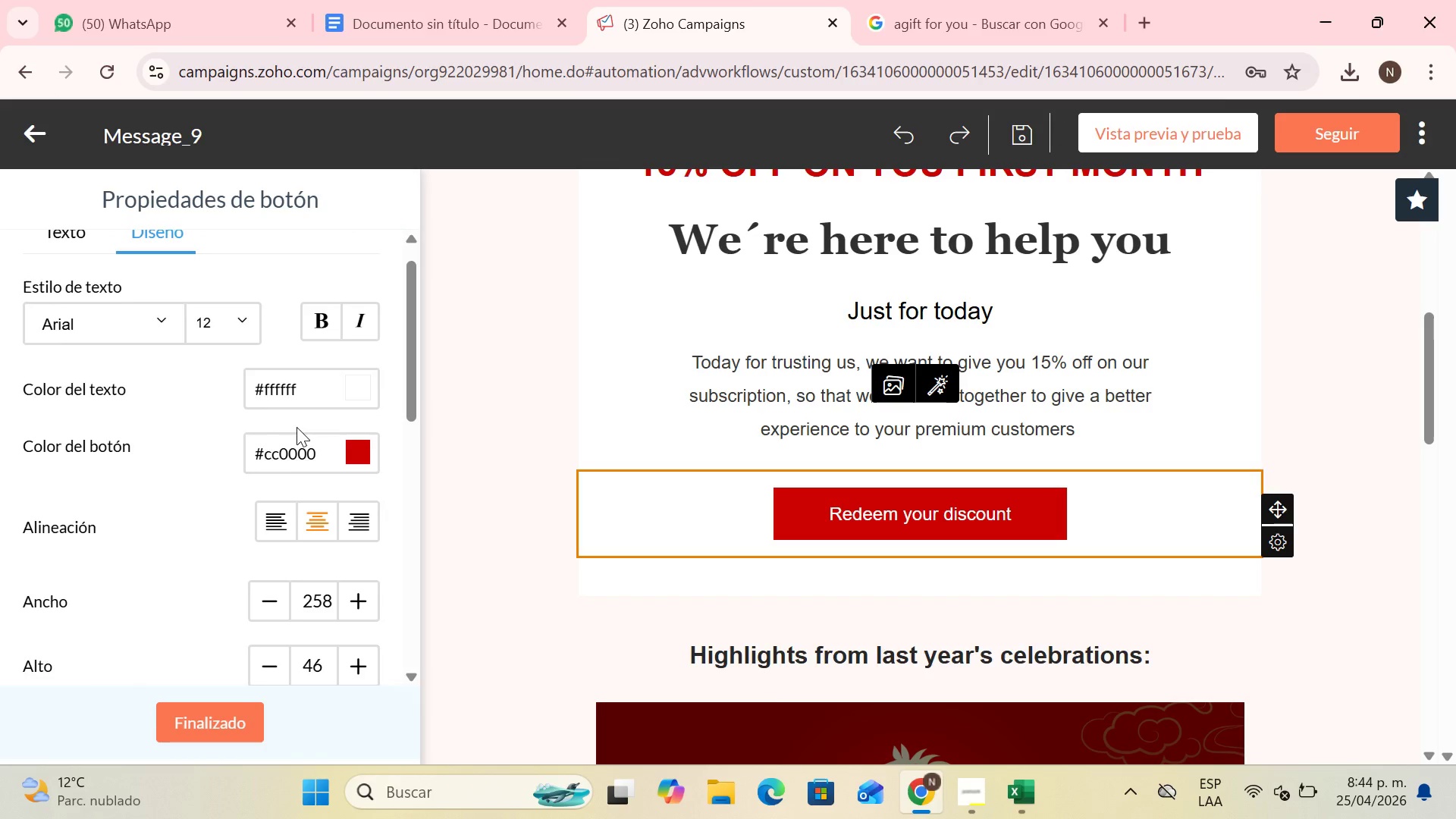 
scroll: coordinate [297, 427], scroll_direction: up, amount: 1.0
 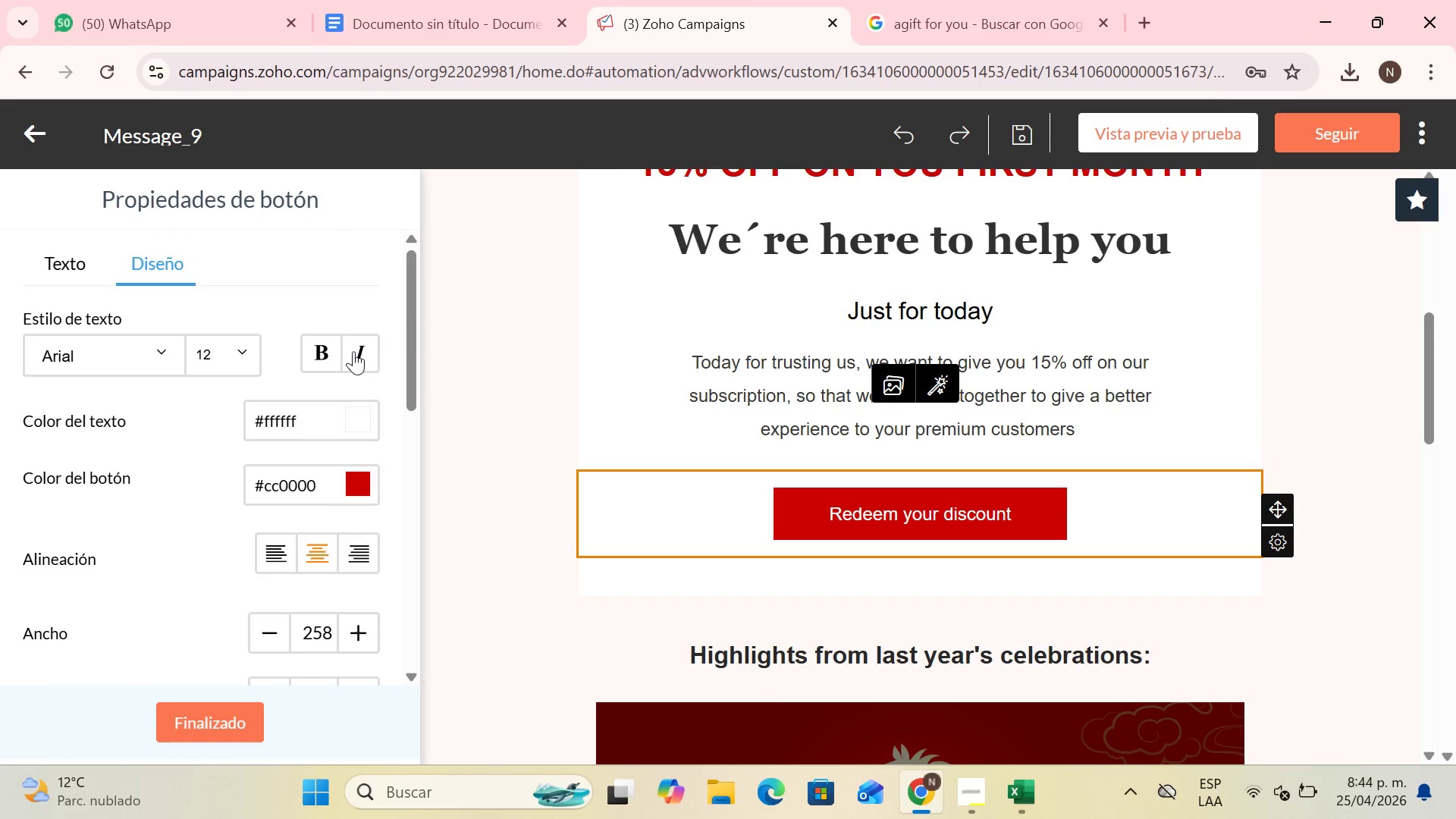 
left_click([330, 354])
 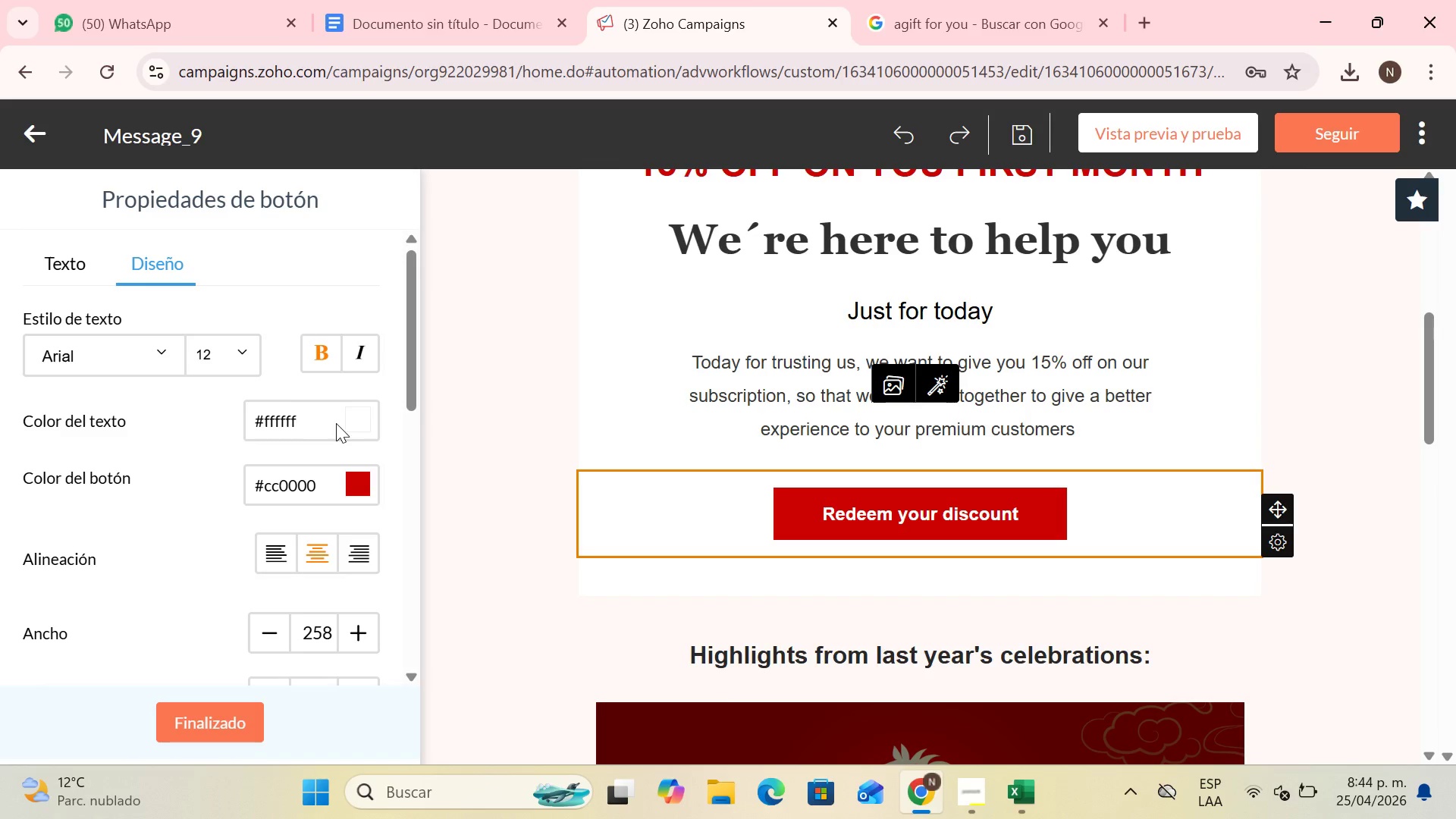 
scroll: coordinate [259, 447], scroll_direction: down, amount: 4.0
 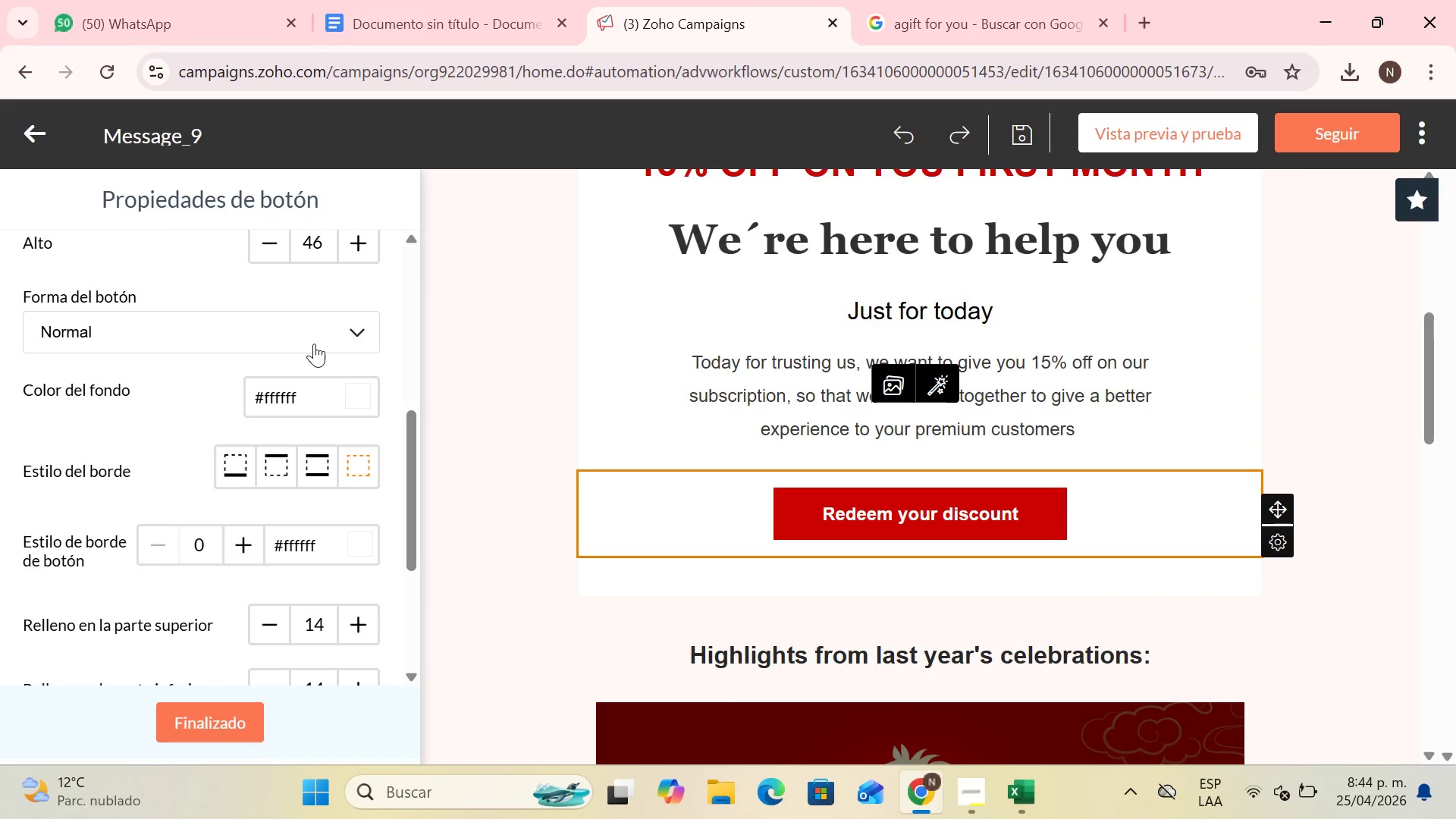 
left_click([314, 344])
 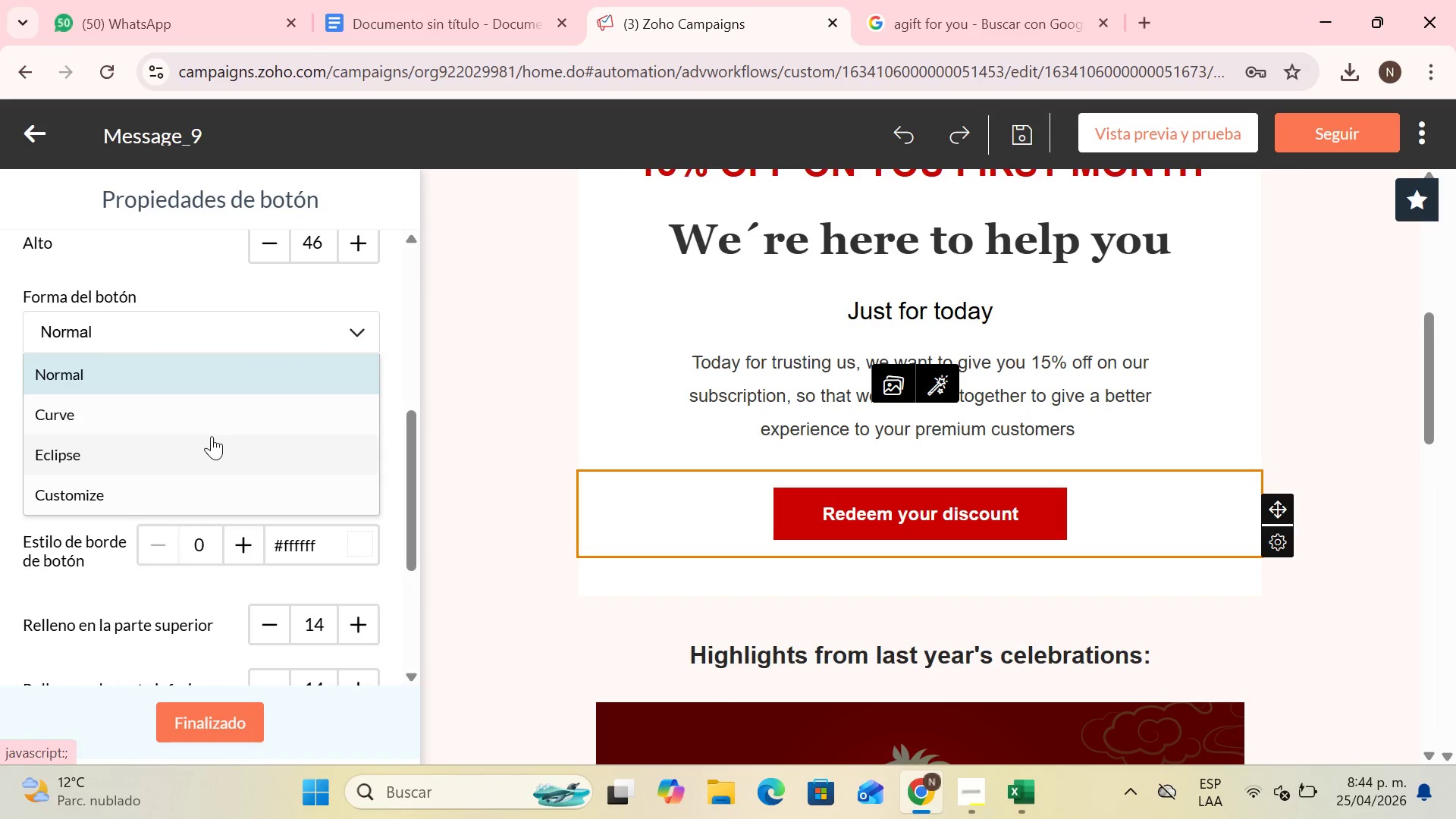 
left_click([206, 410])
 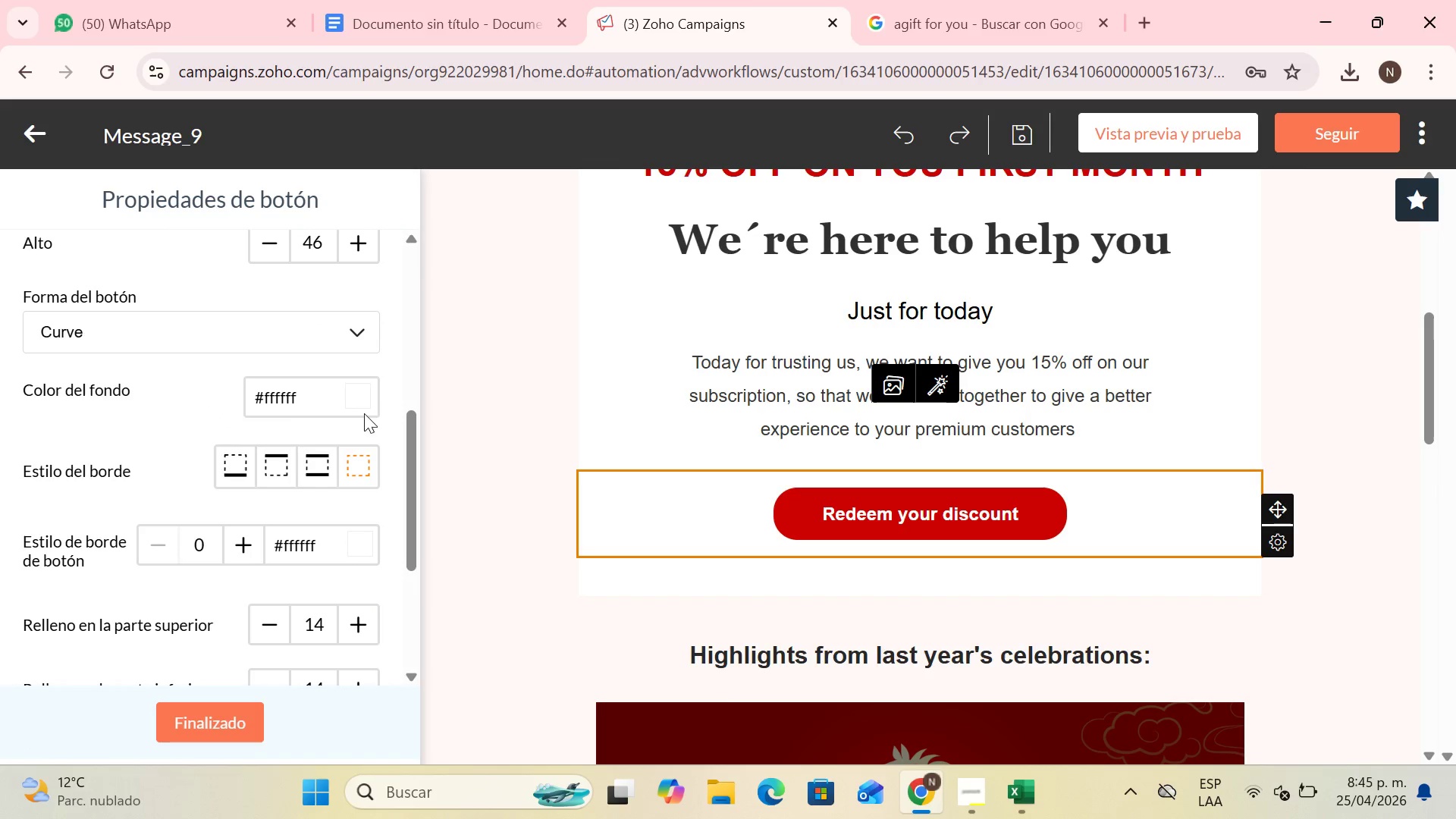 
scroll: coordinate [869, 500], scroll_direction: down, amount: 6.0
 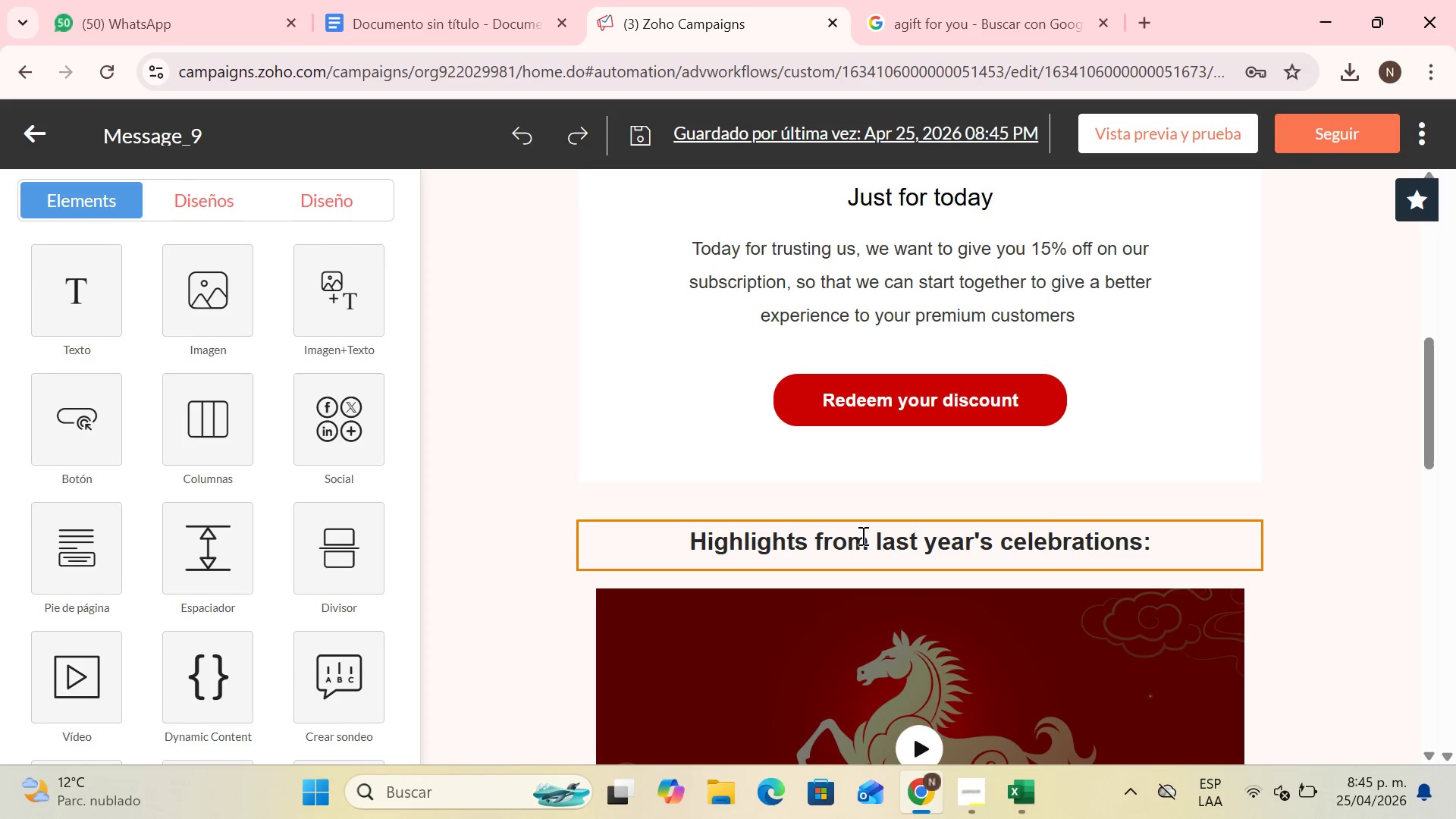 
left_click([861, 535])
 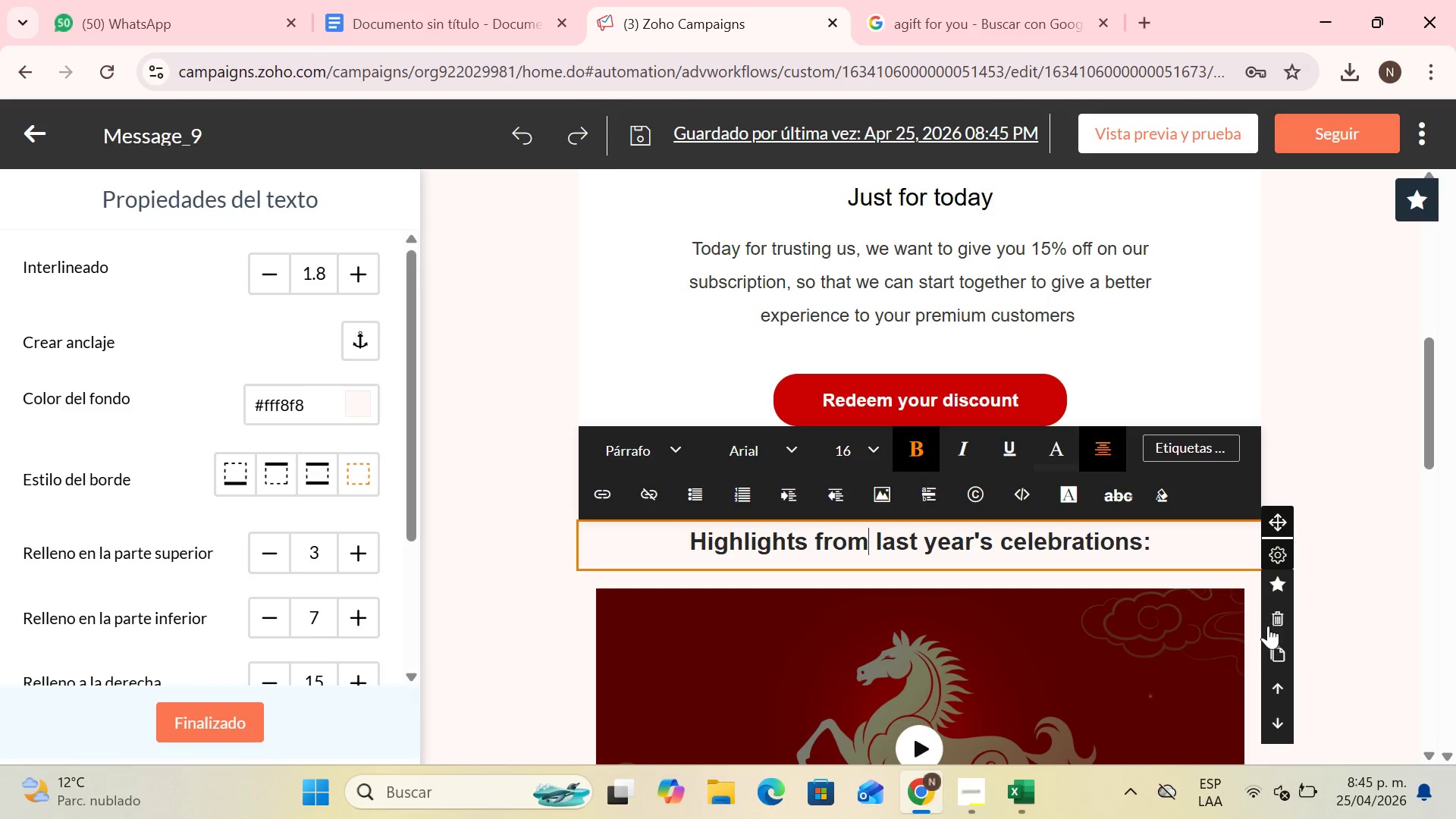 
left_click([1278, 615])
 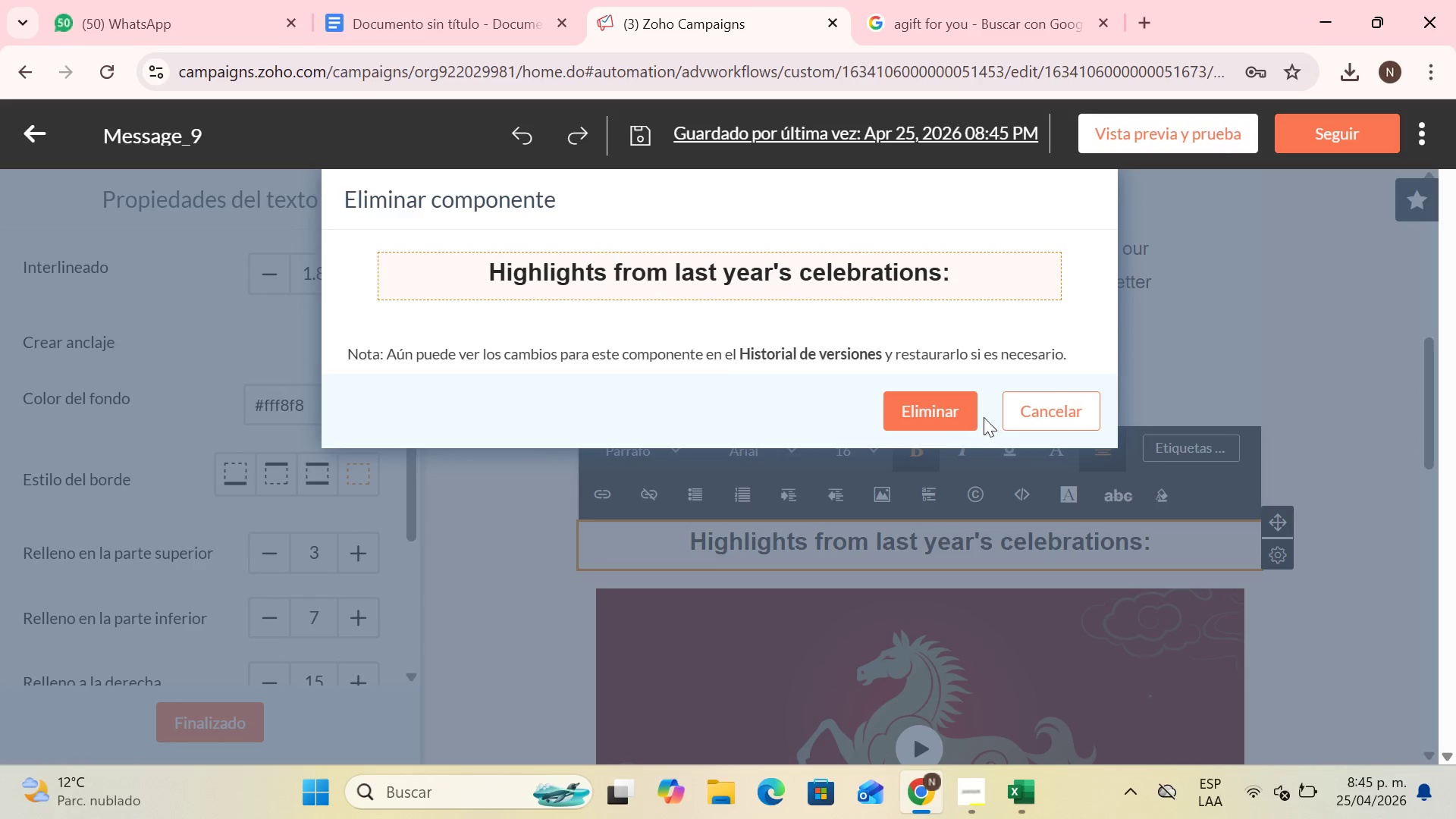 
left_click([962, 417])
 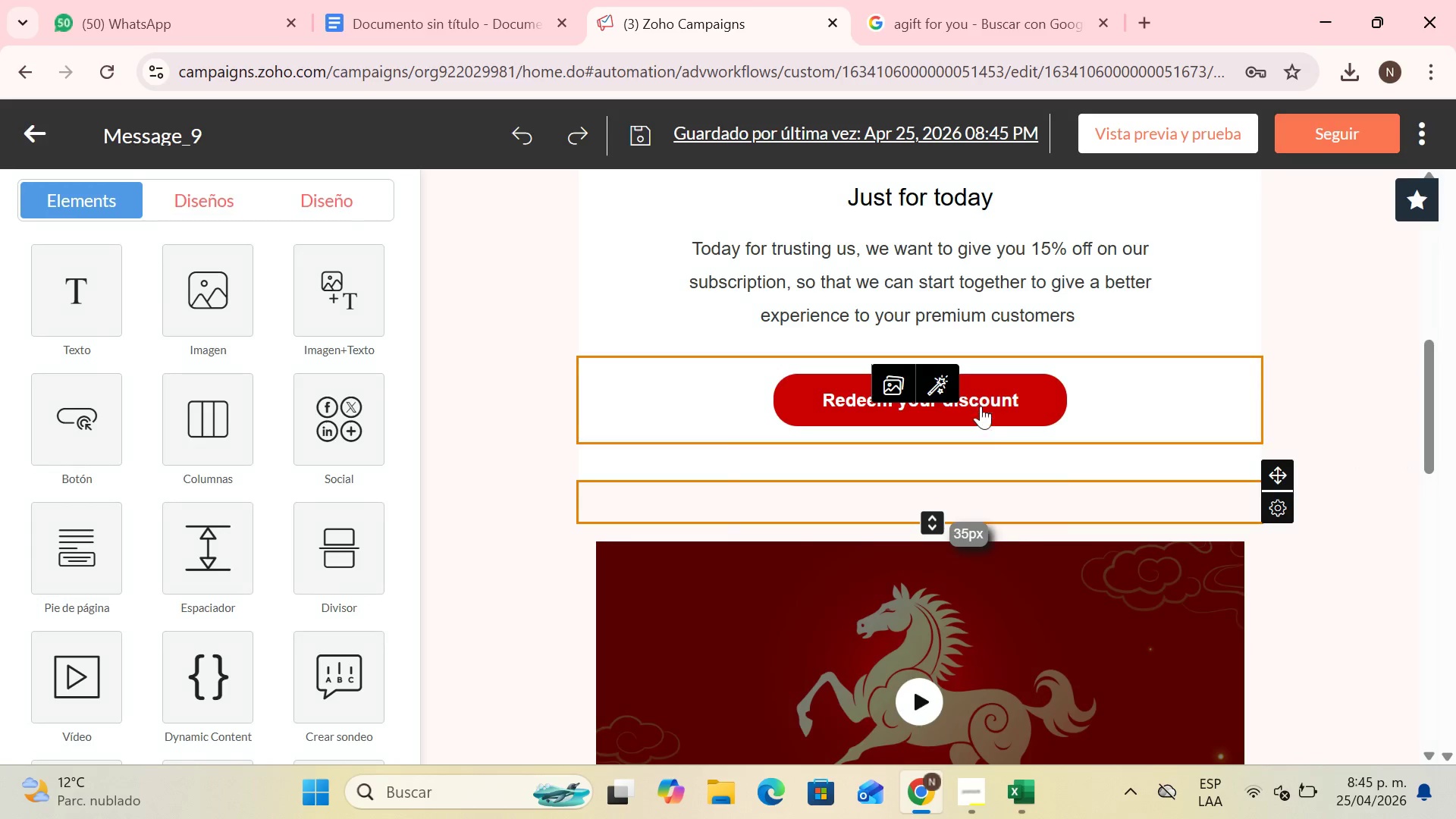 
scroll: coordinate [996, 424], scroll_direction: down, amount: 4.0
 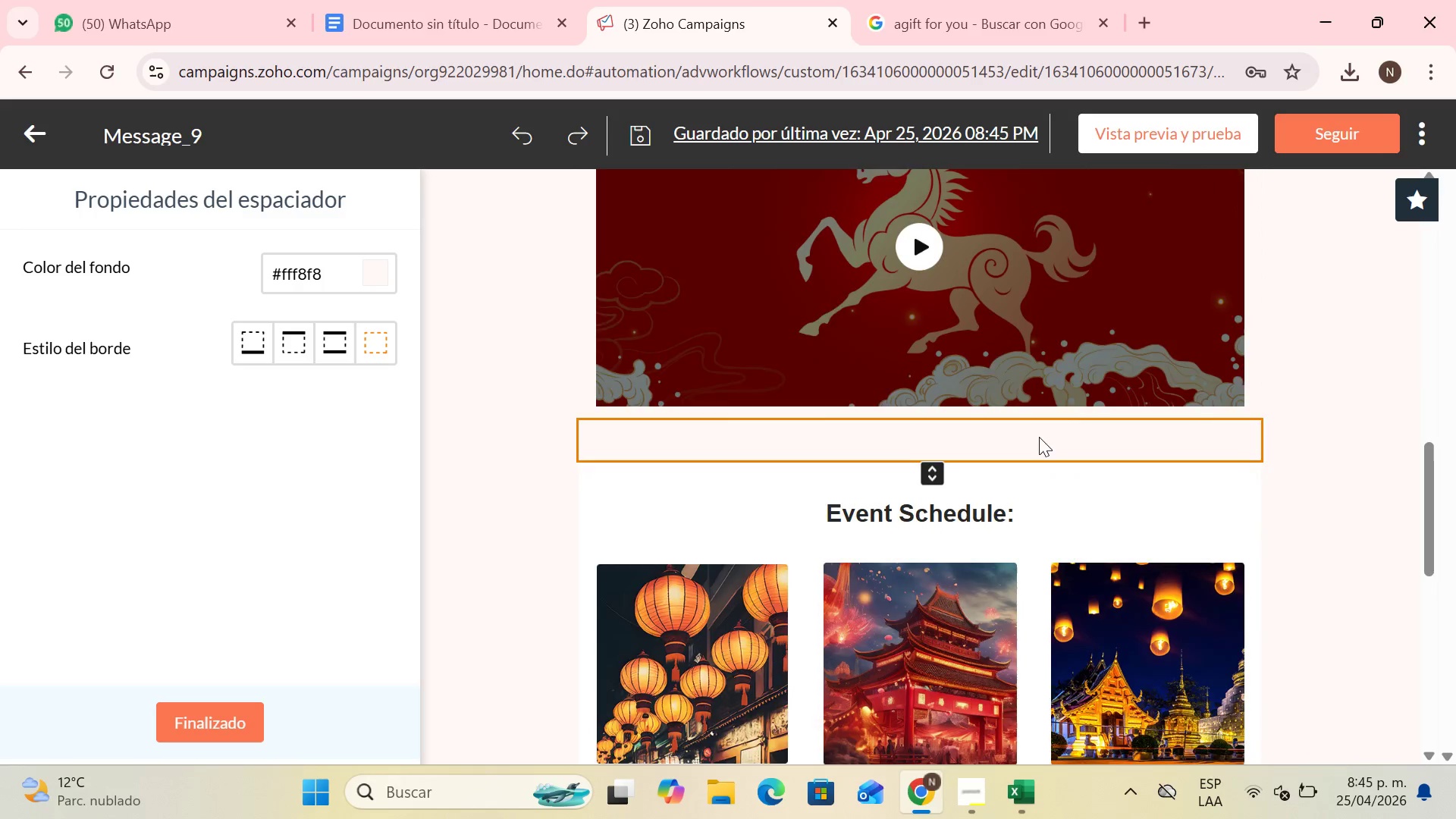 
scroll: coordinate [1039, 437], scroll_direction: up, amount: 2.0
 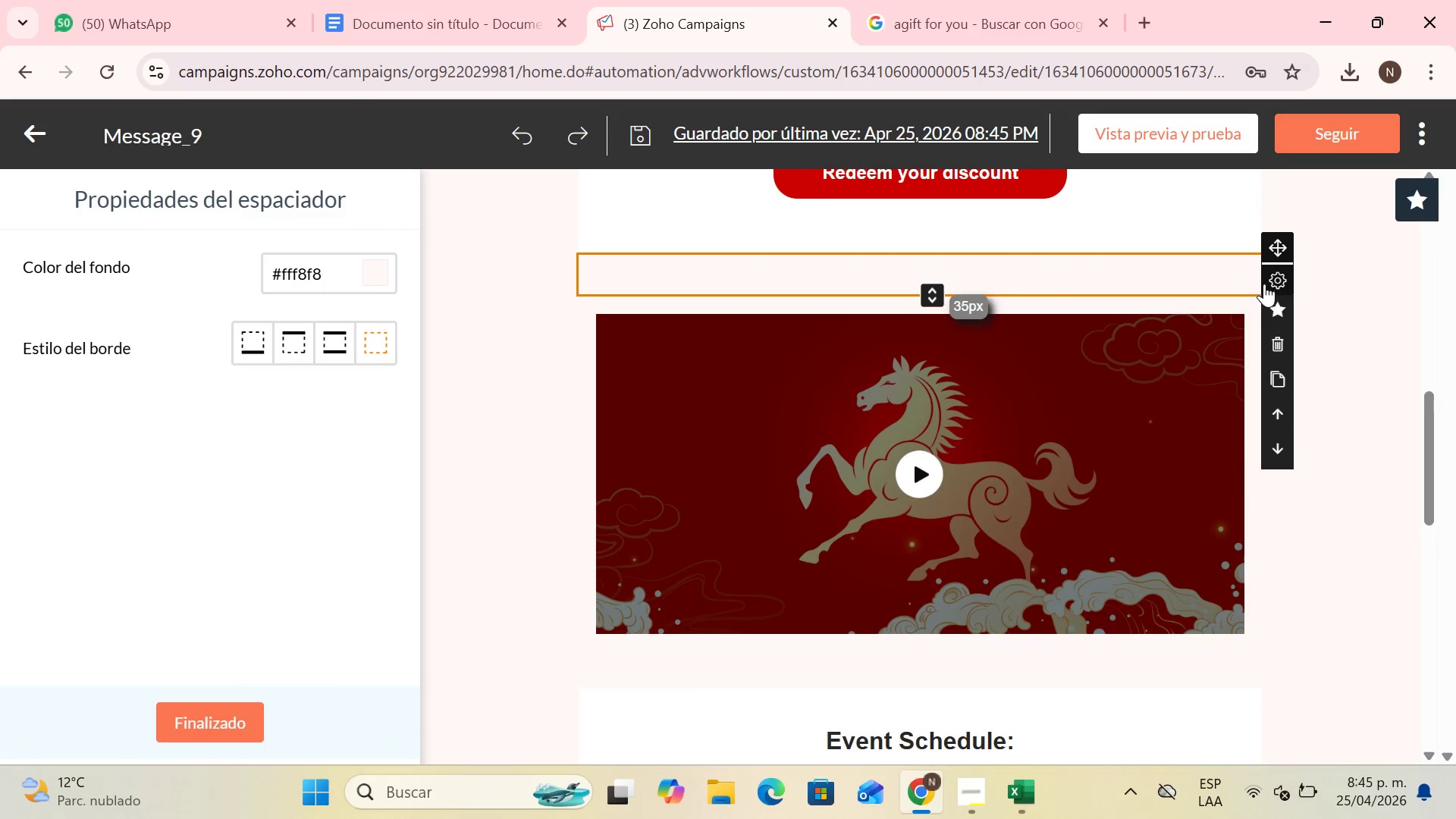 
left_click([1232, 378])
 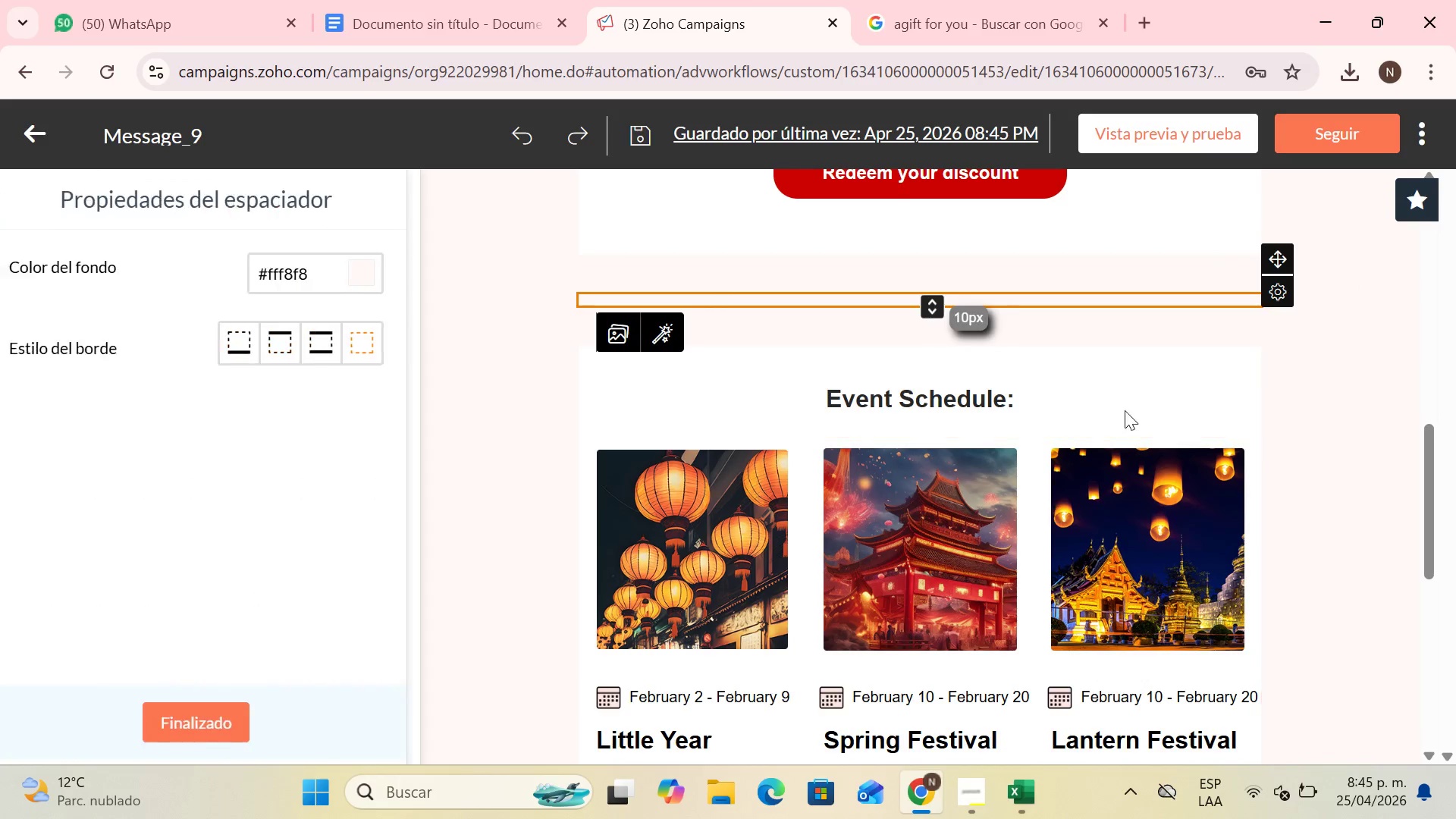 
wait(5.45)
 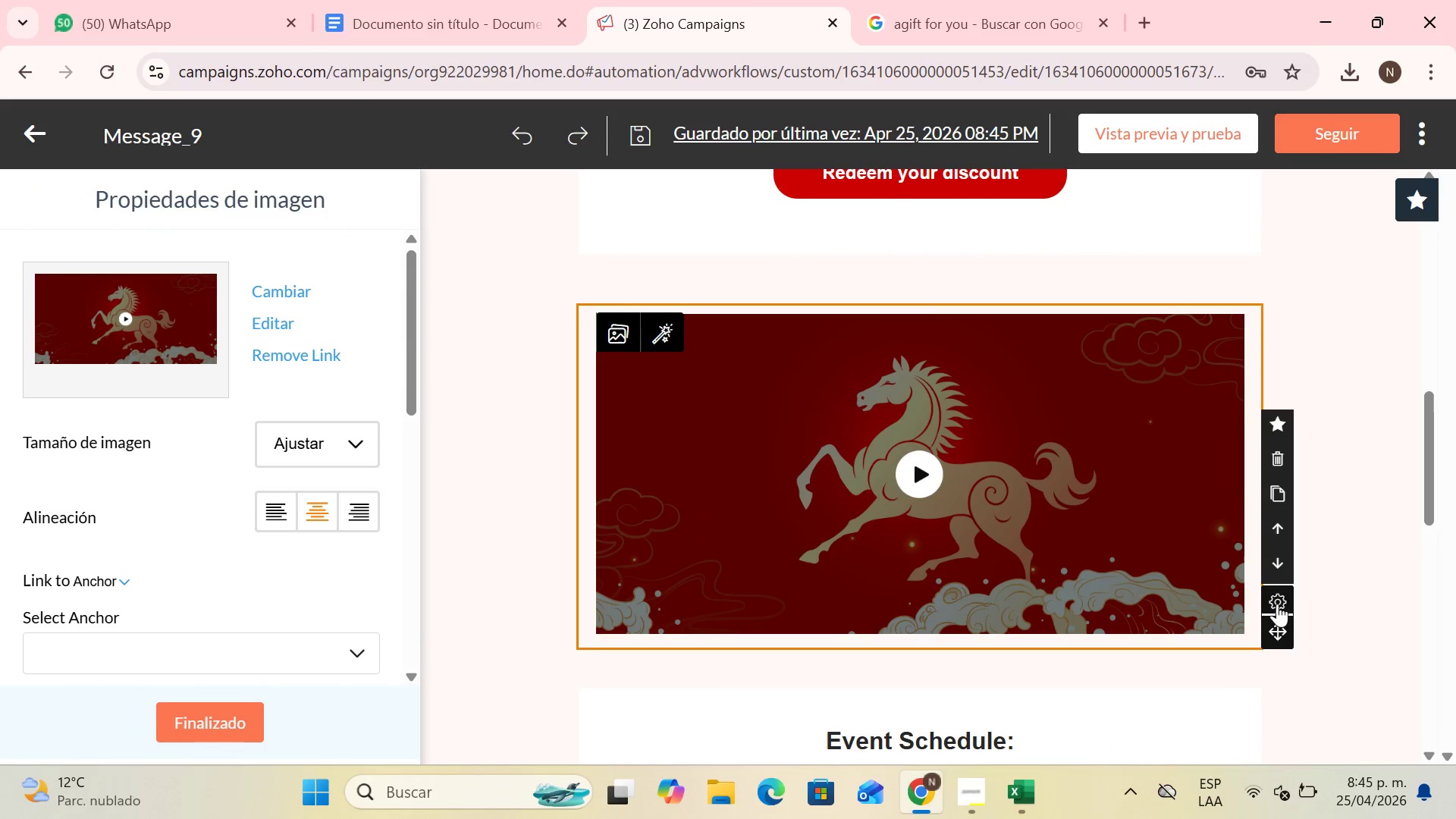 
left_click([1161, 322])
 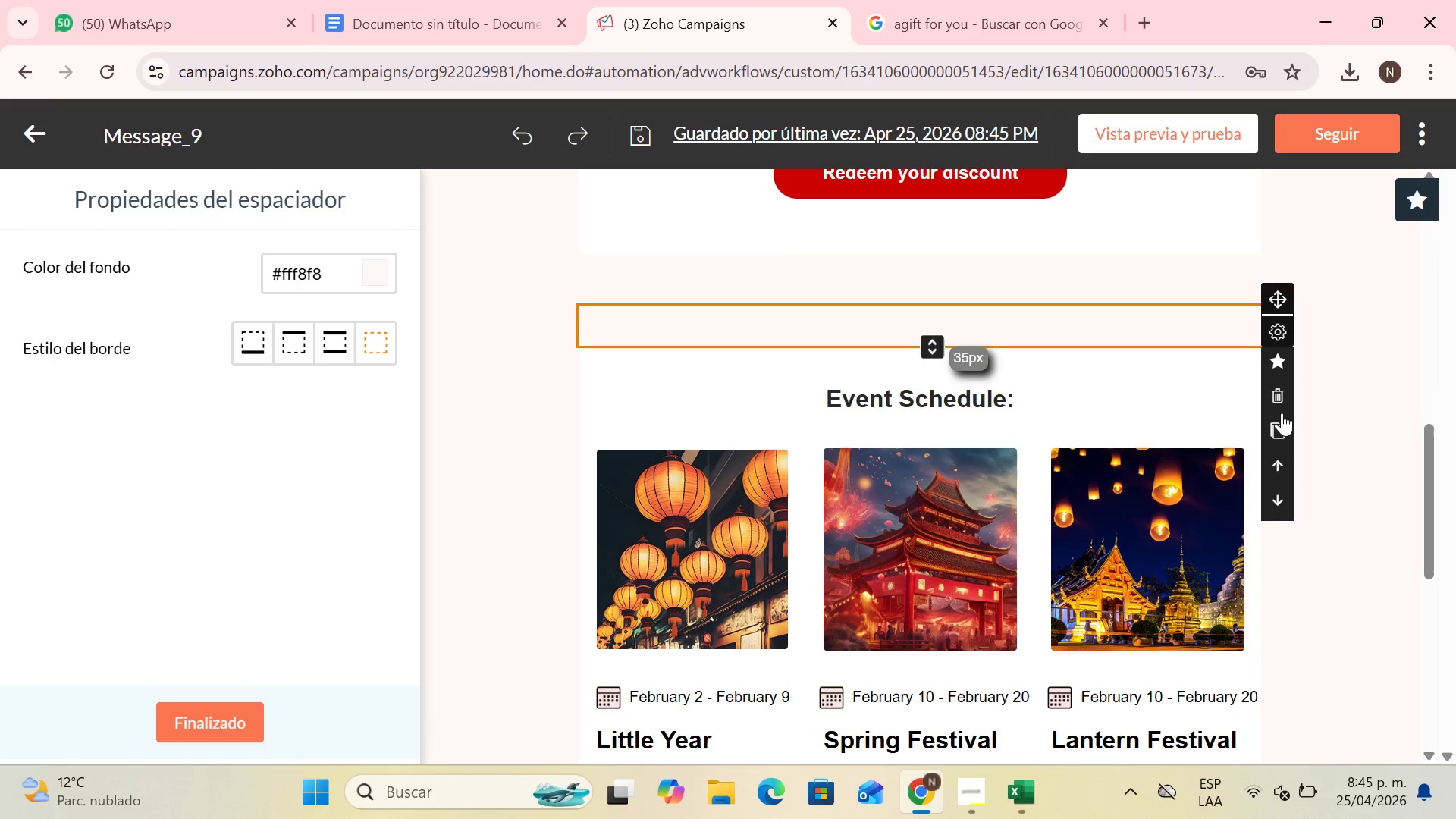 
left_click([1280, 408])
 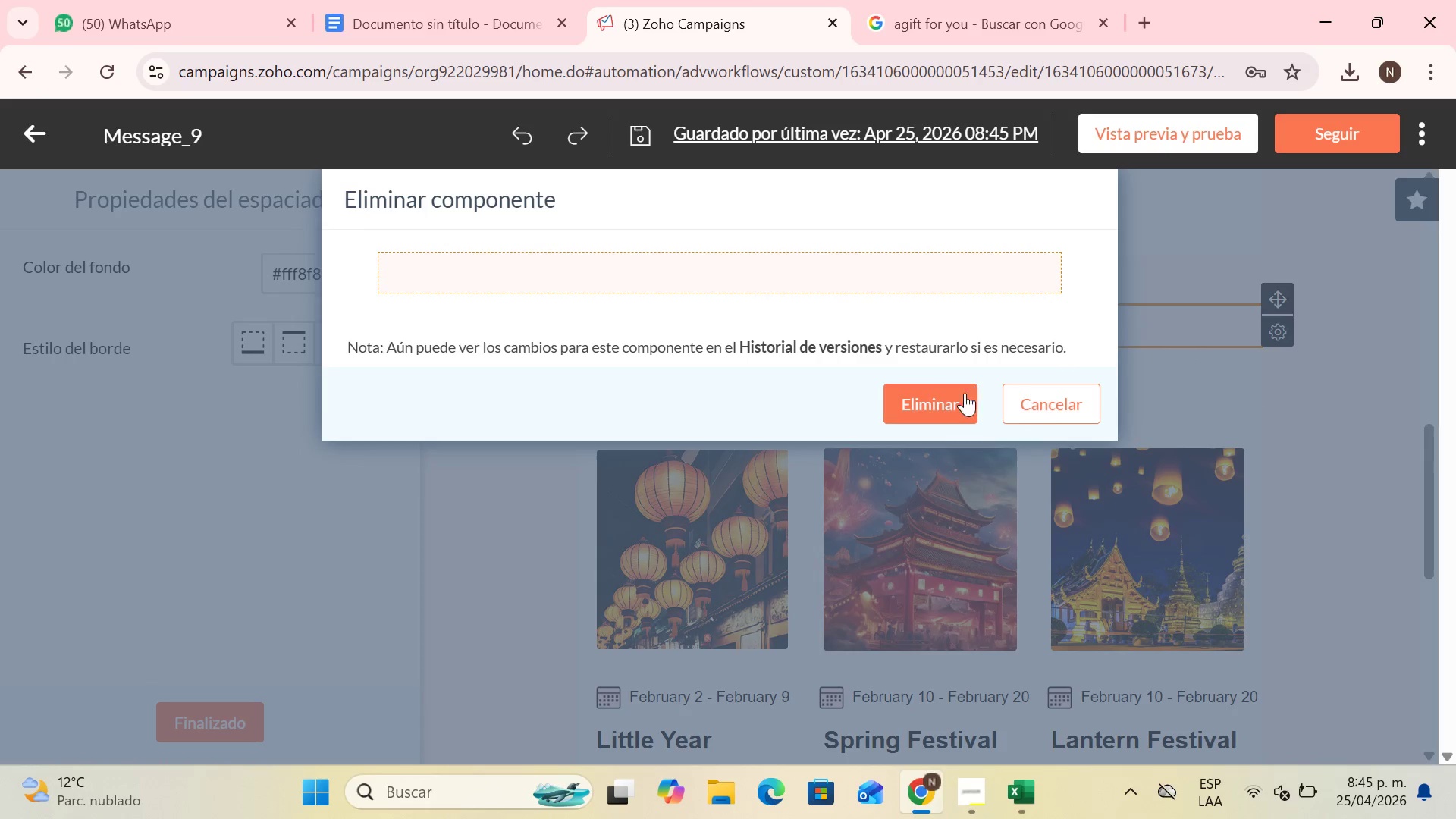 
left_click([932, 405])
 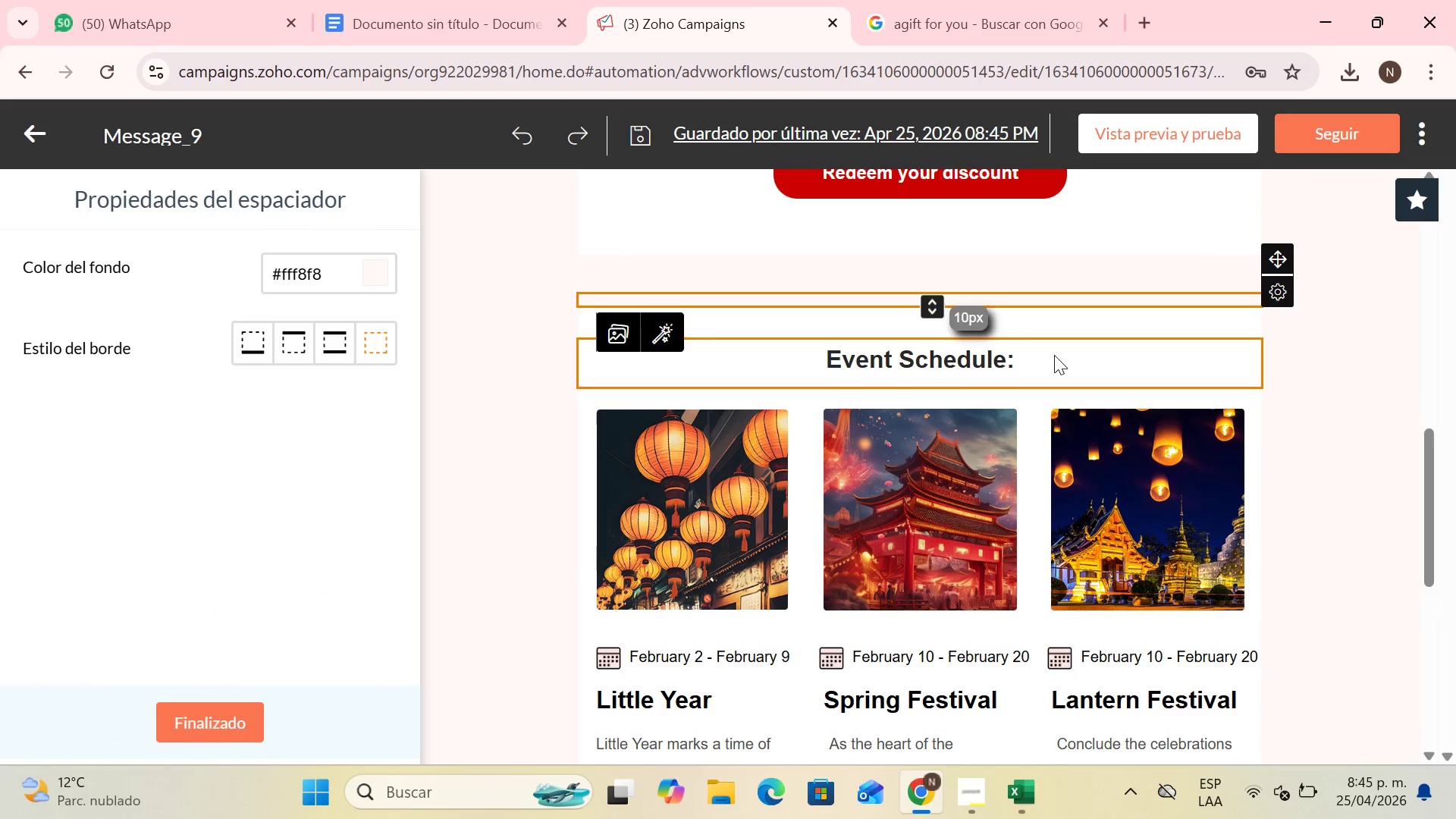 
key(Shift+ShiftLeft)
 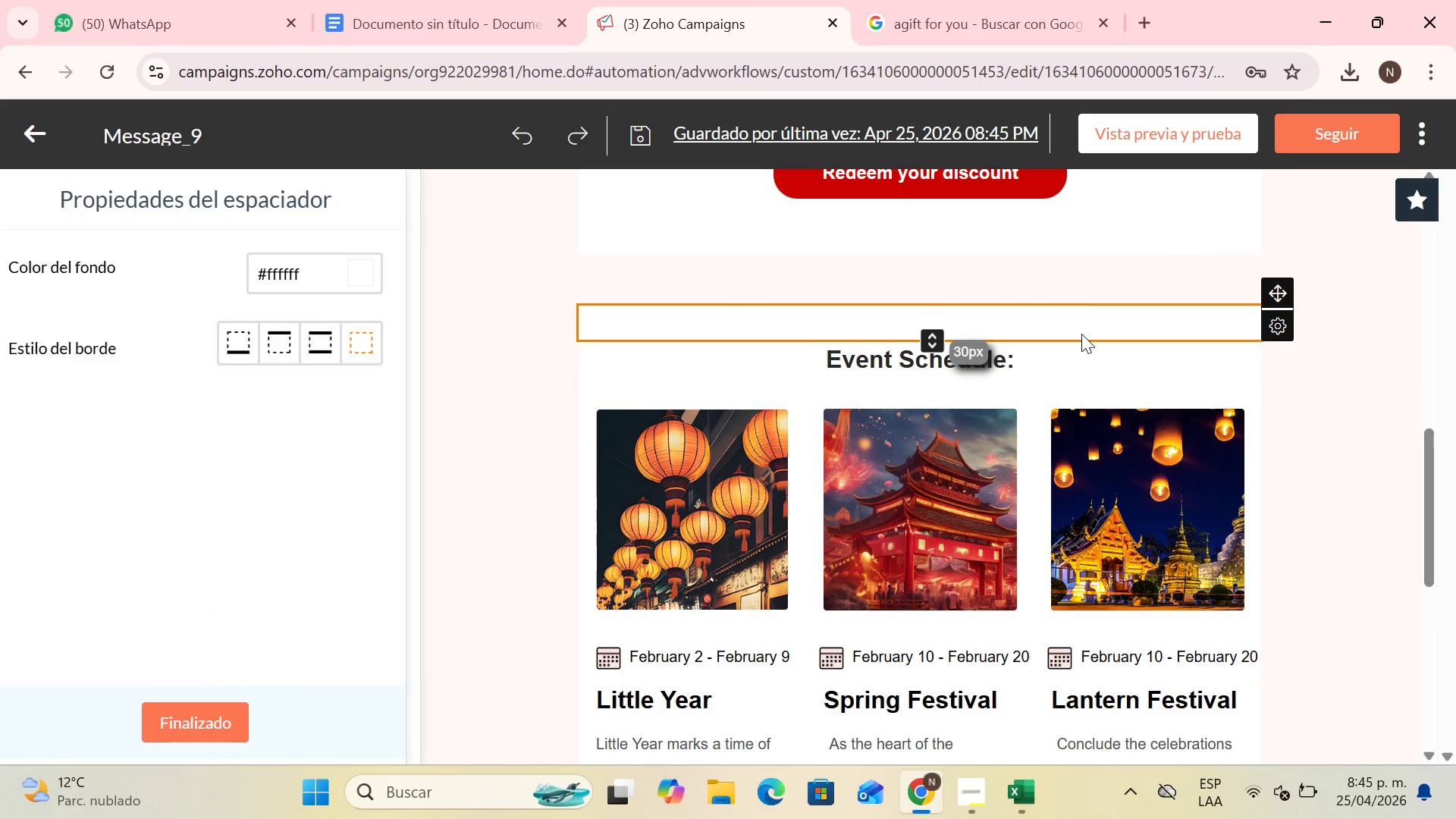 
left_click([1081, 334])
 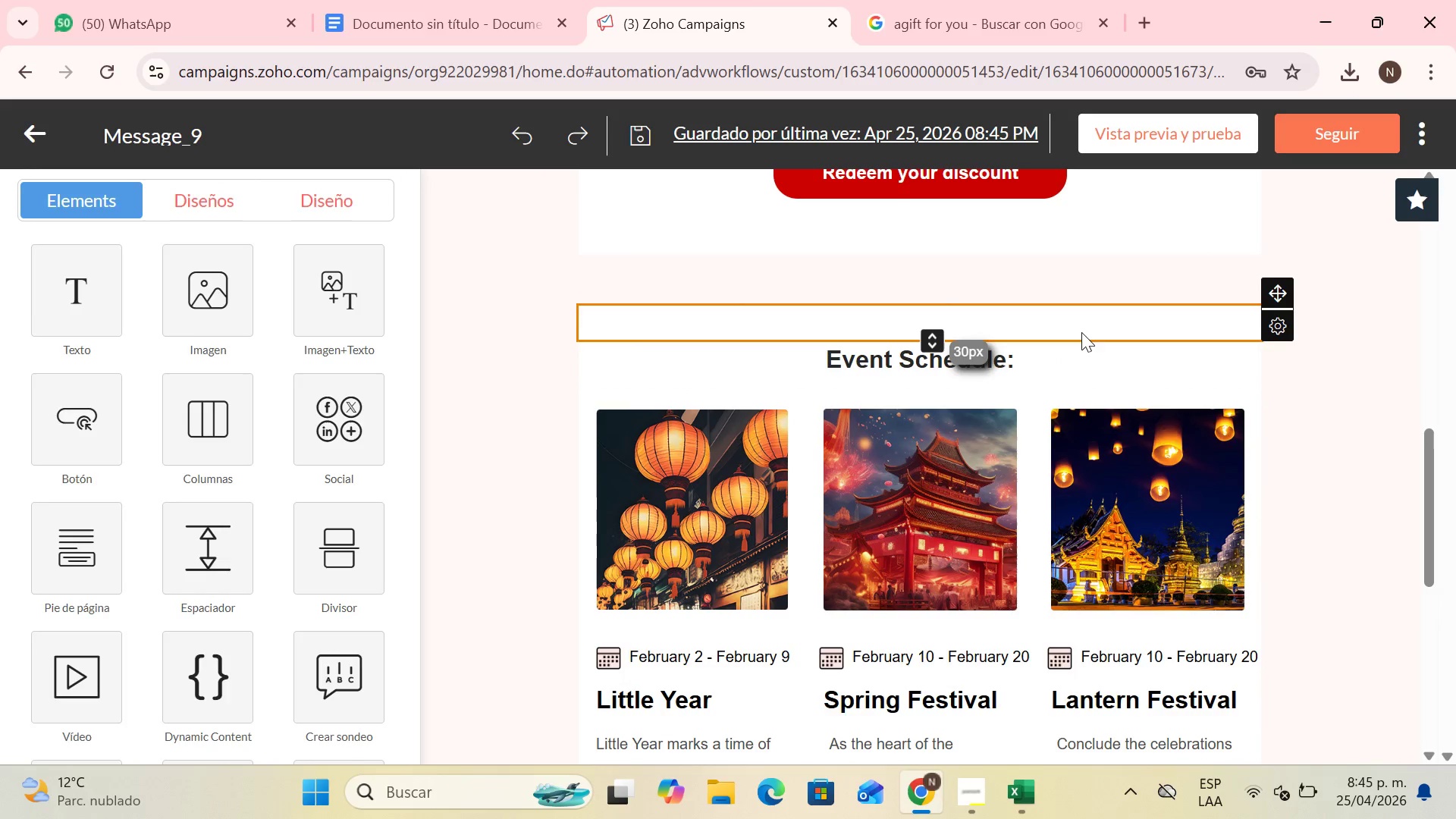 
hold_key(key=ShiftLeft, duration=1.52)
left_click([1081, 355])
 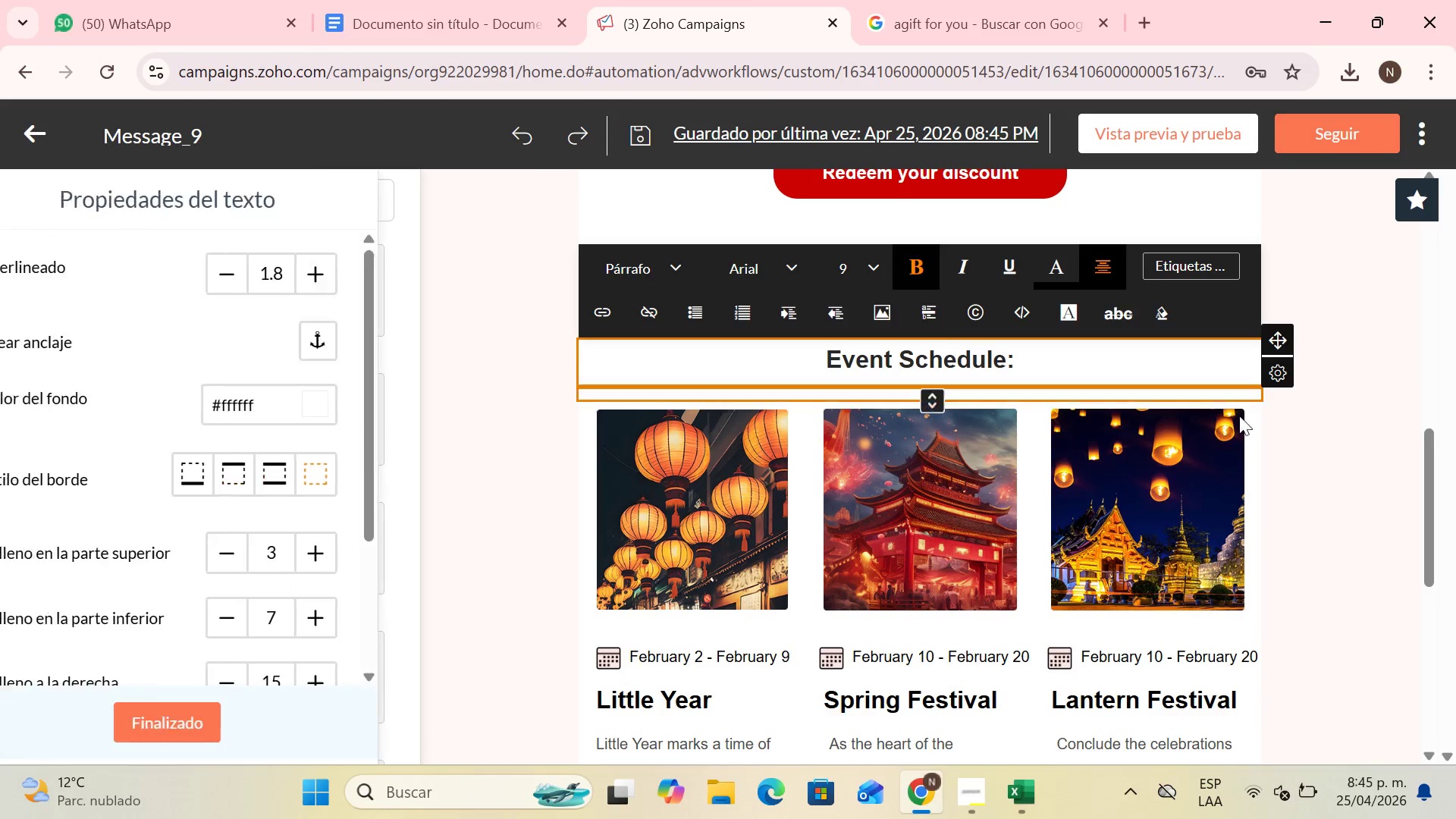 
left_click([1228, 430])
 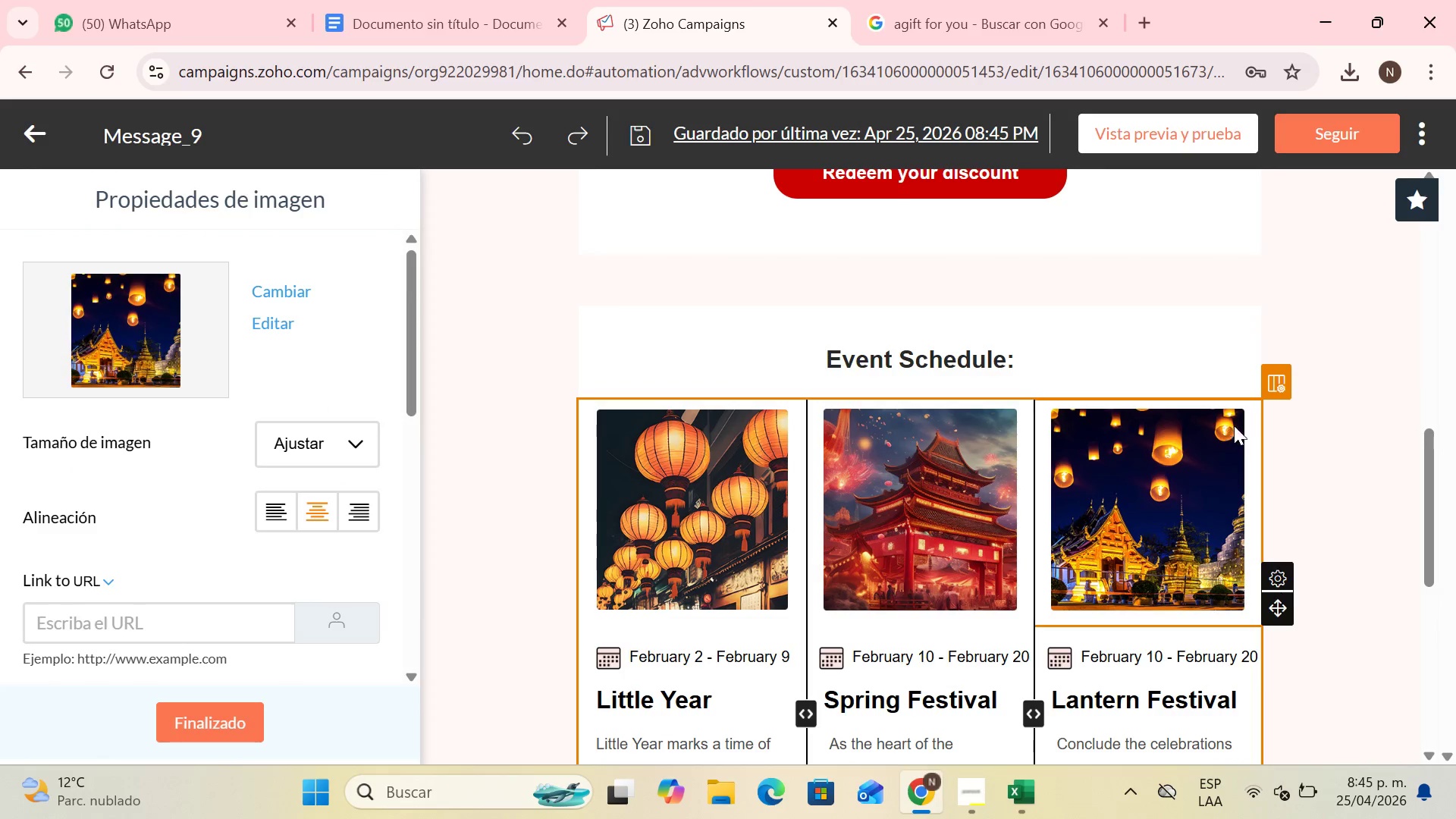 
hold_key(key=ShiftLeft, duration=0.42)
 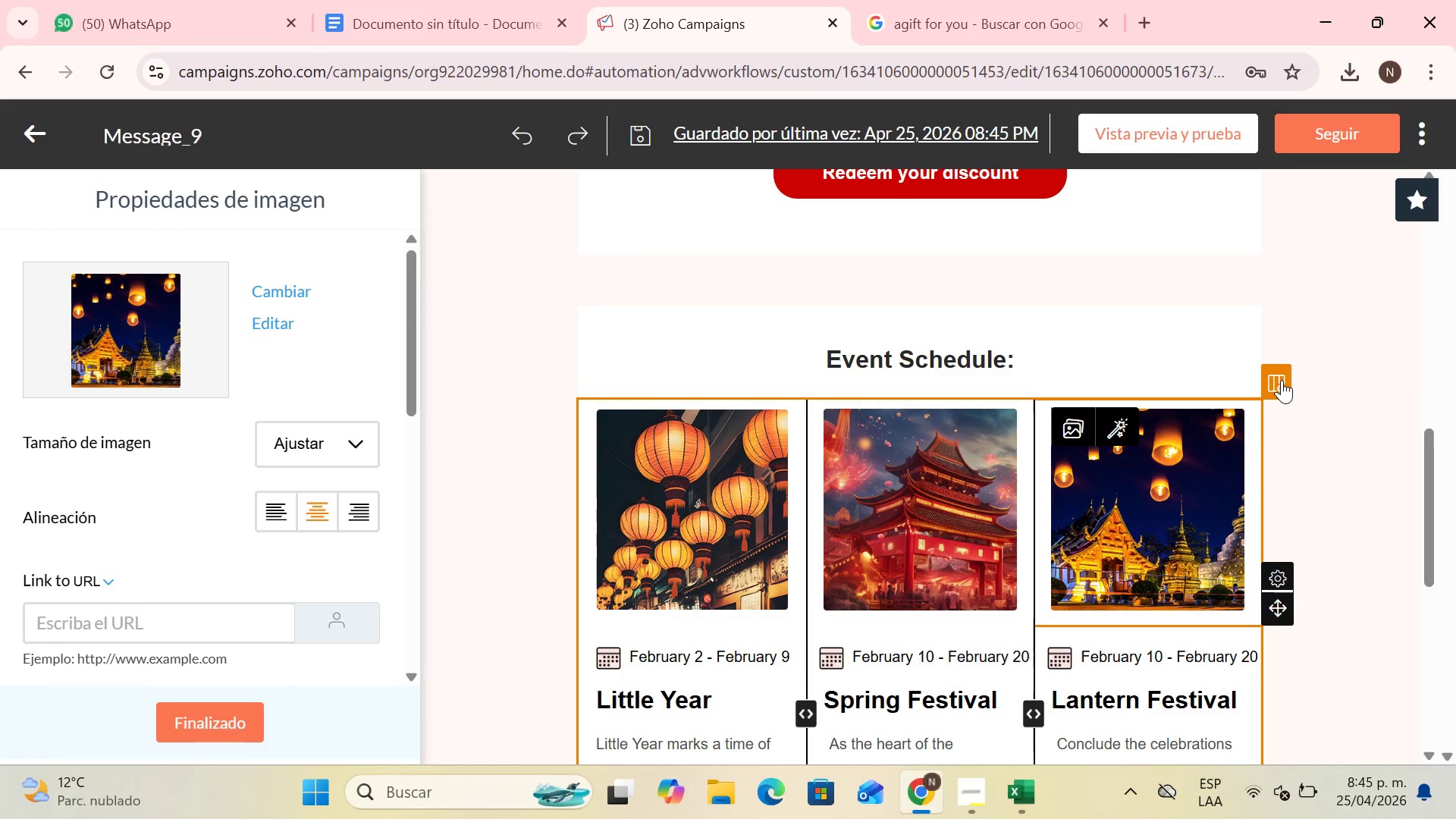 
left_click([1282, 380])
 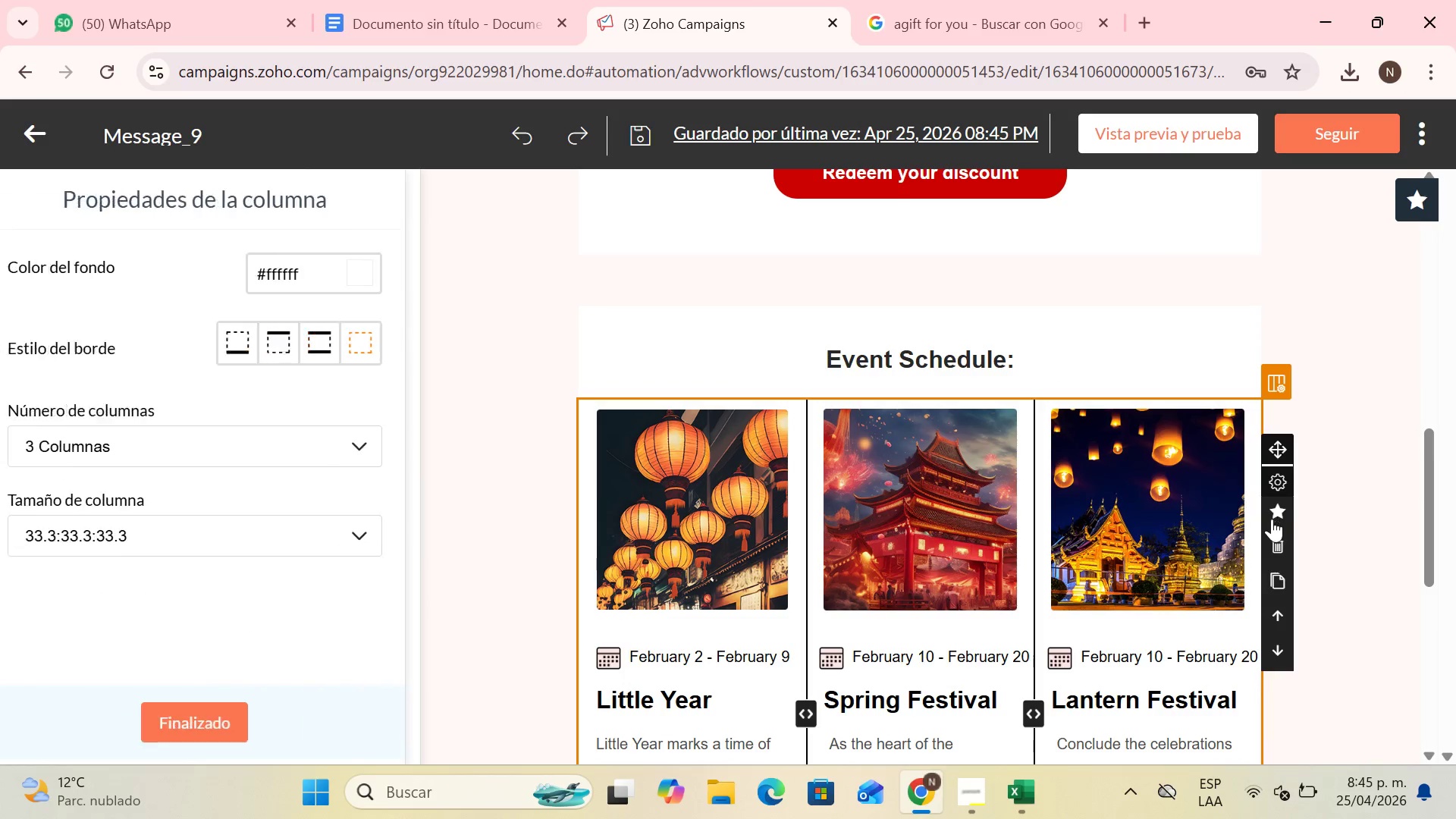 
left_click([1272, 551])
 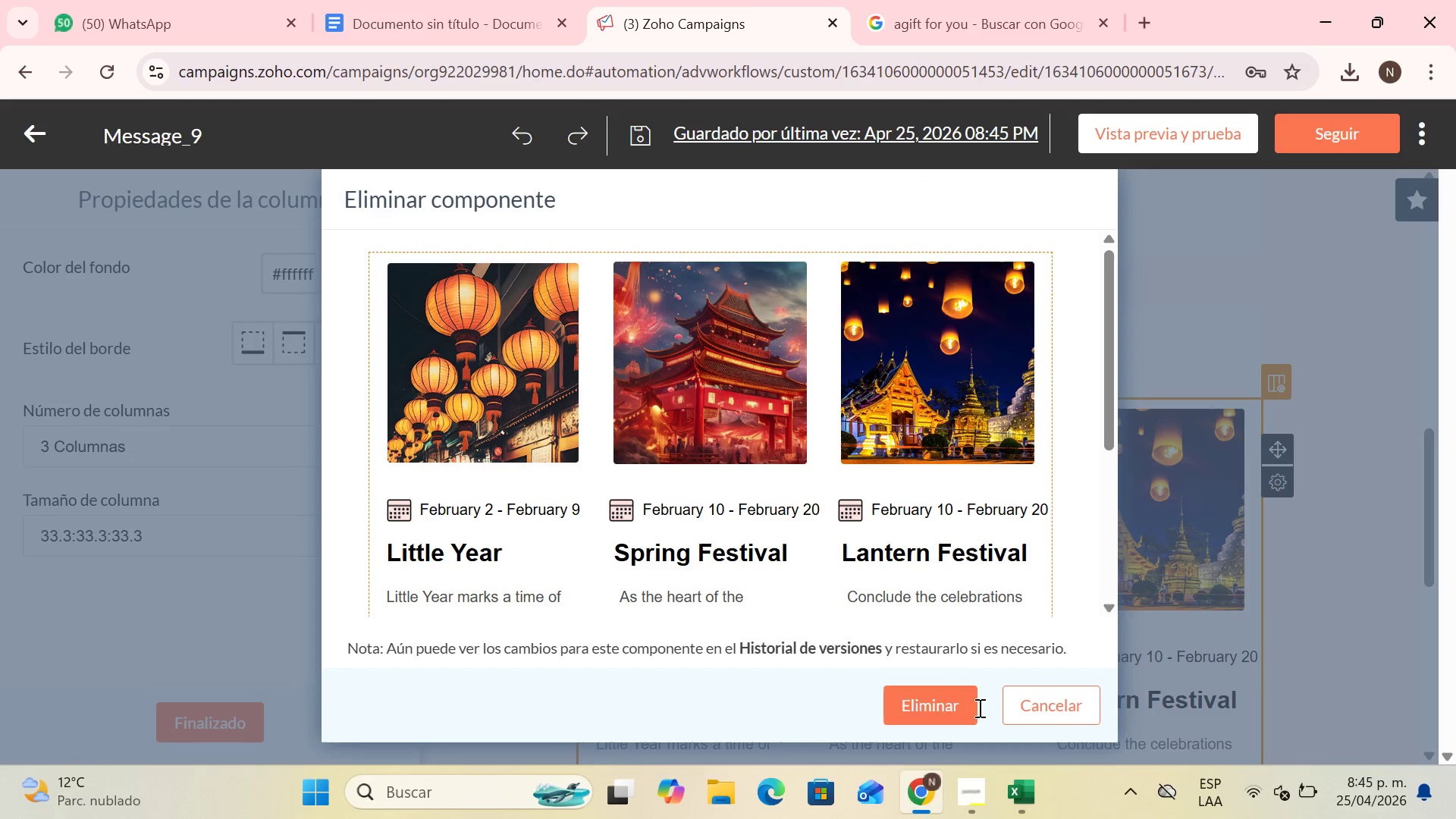 
left_click([953, 708])
 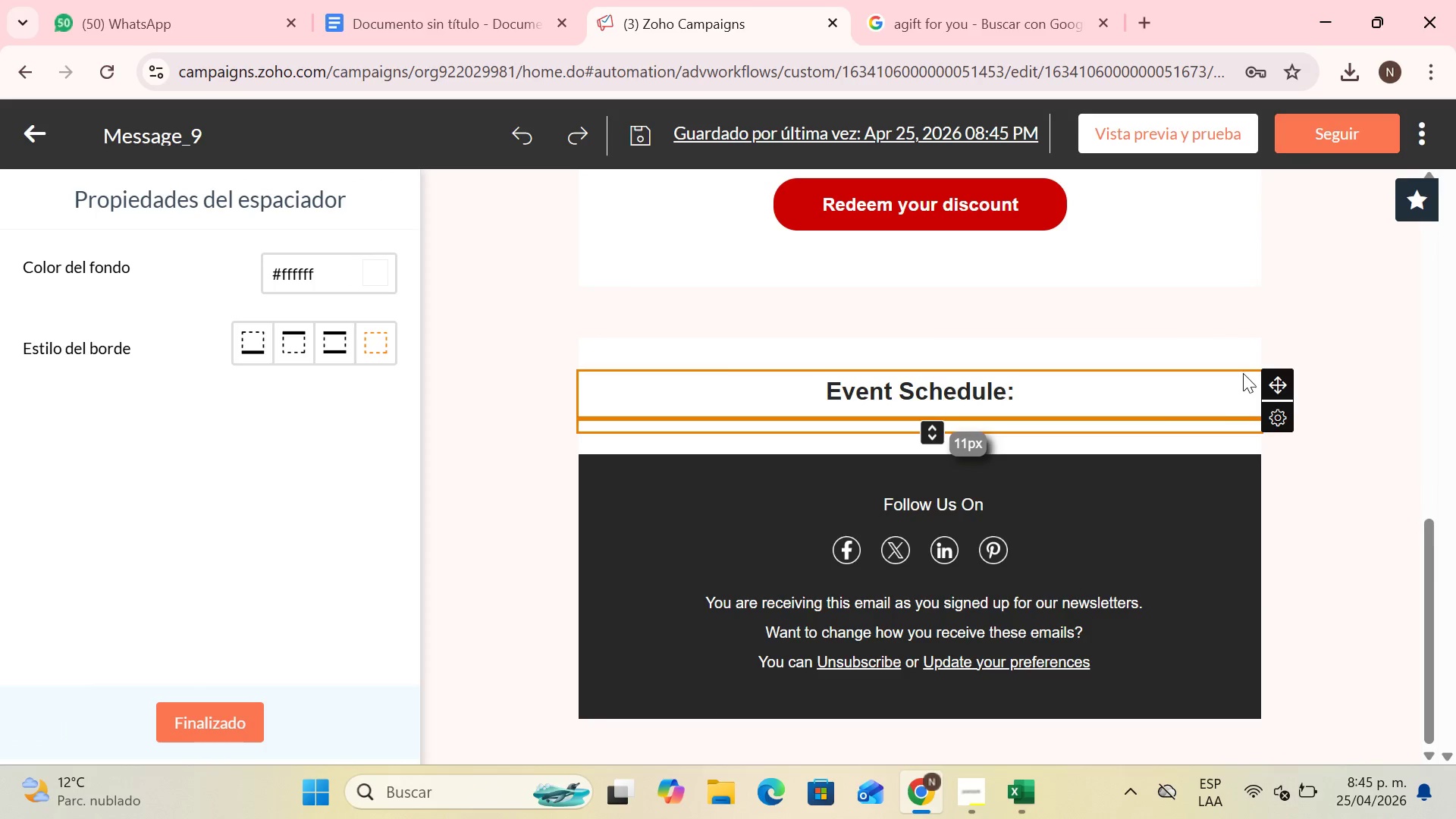 
left_click([1287, 422])
 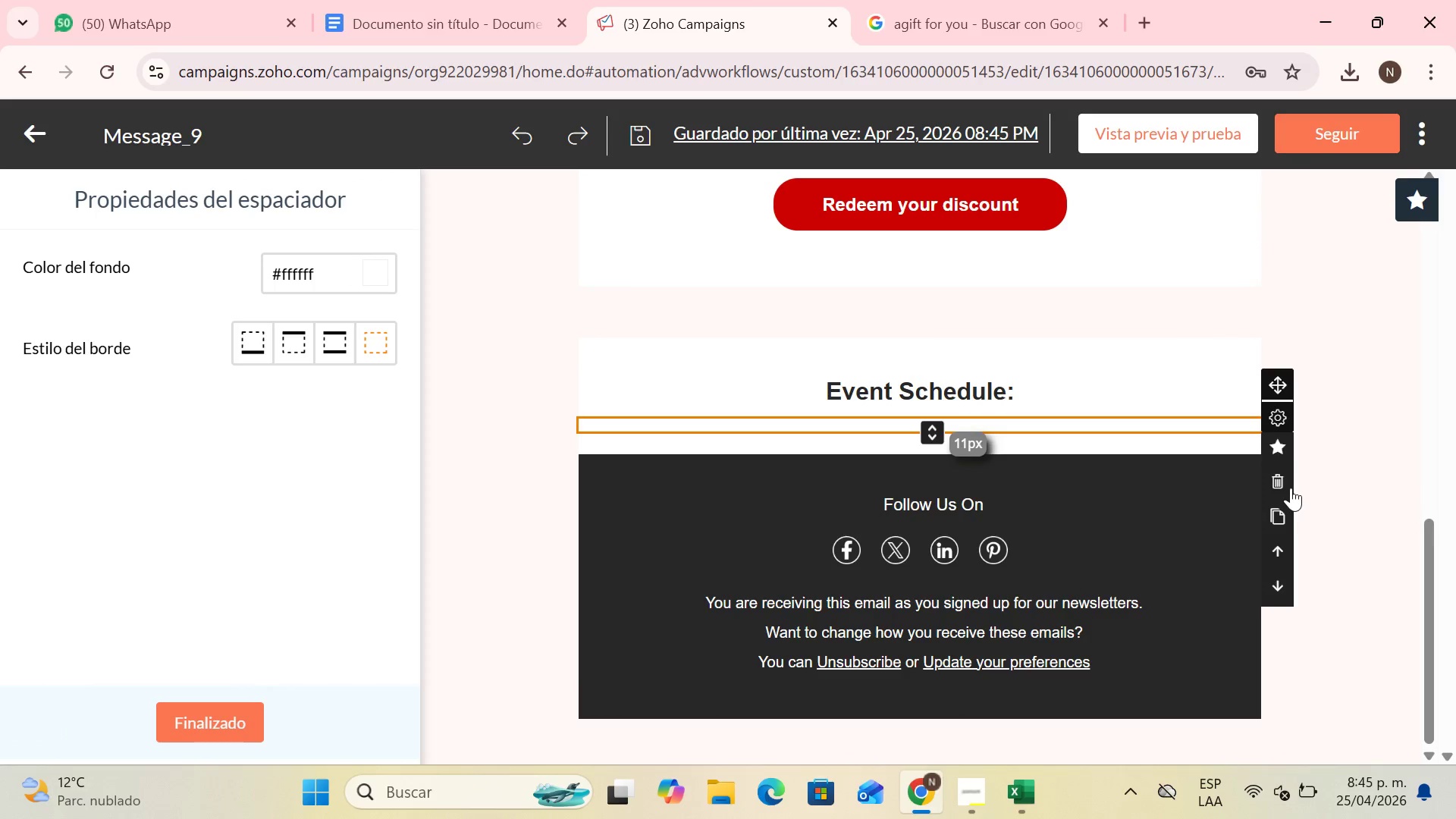 
left_click([1291, 488])
 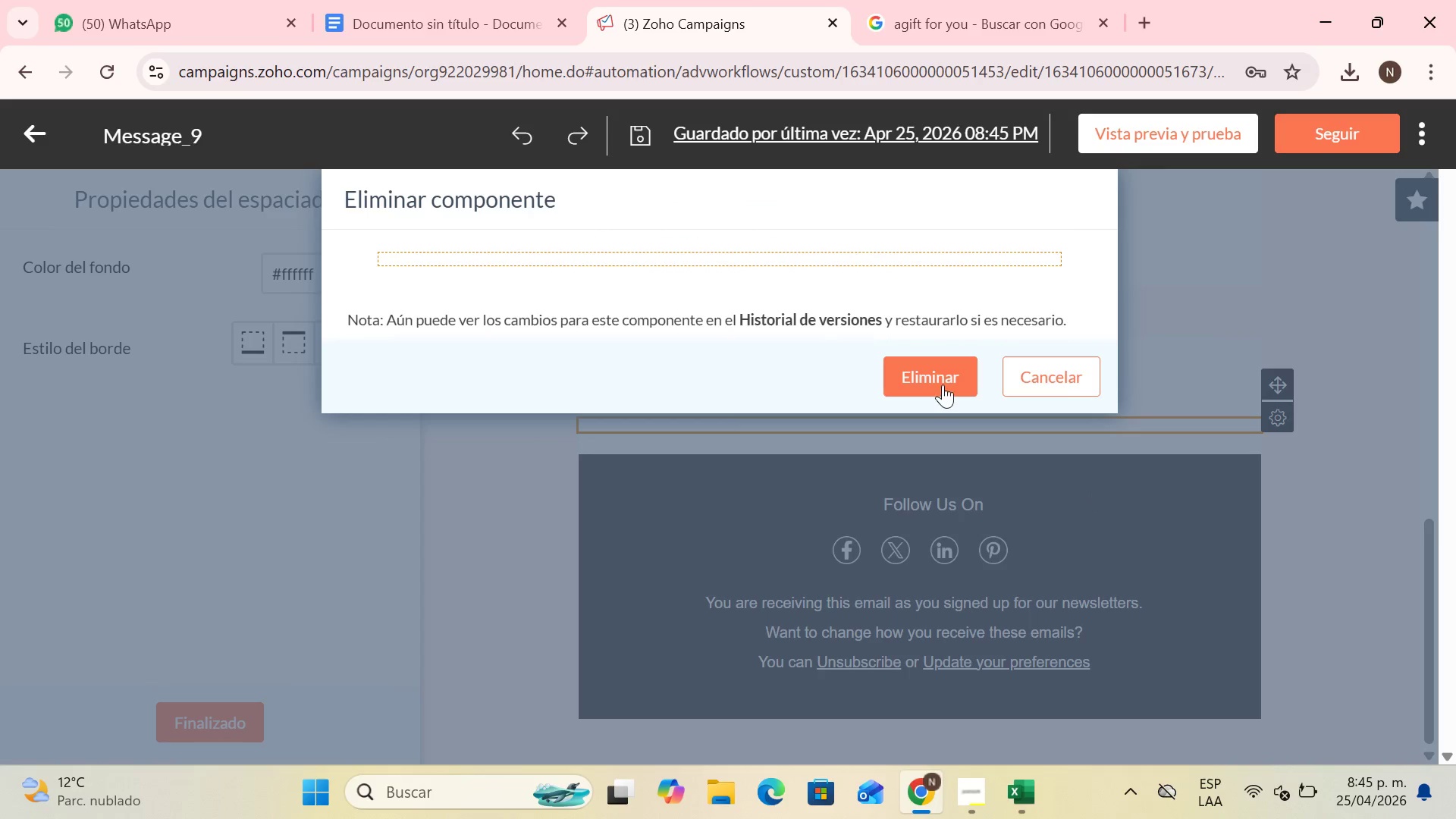 
left_click([944, 384])
 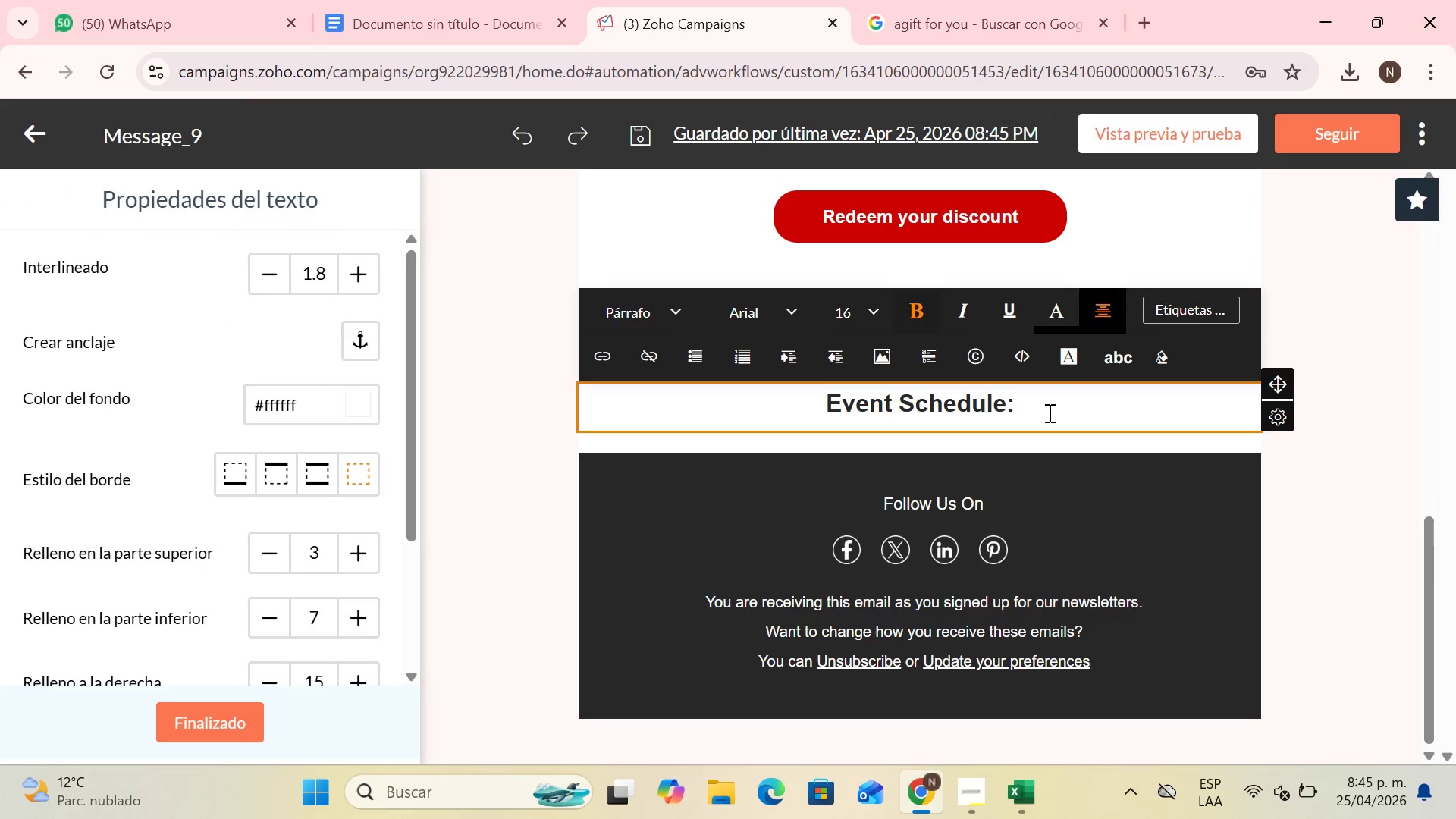 
scroll: coordinate [1063, 431], scroll_direction: none, amount: 0.0
 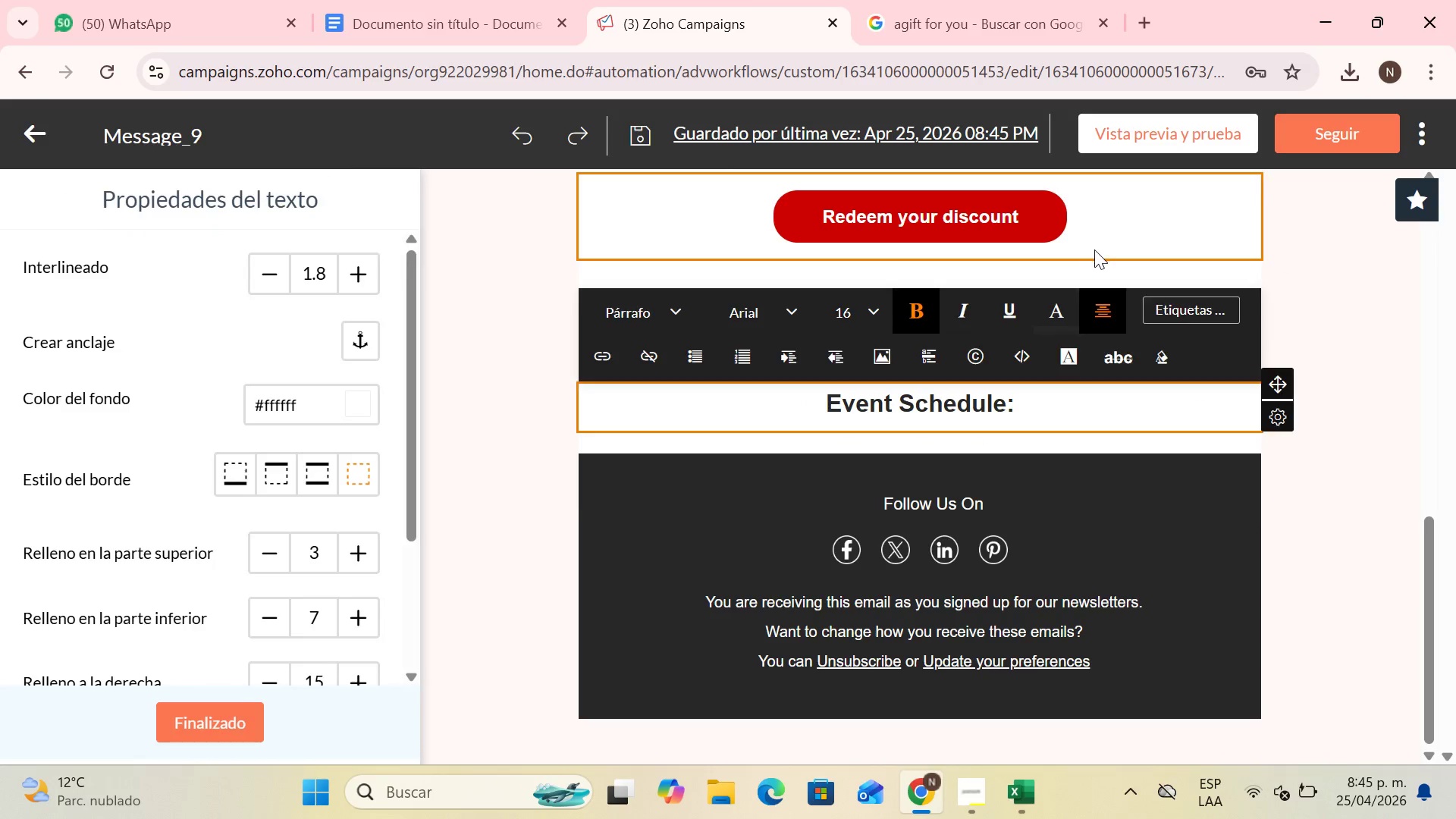 
triple_click([1055, 332])
 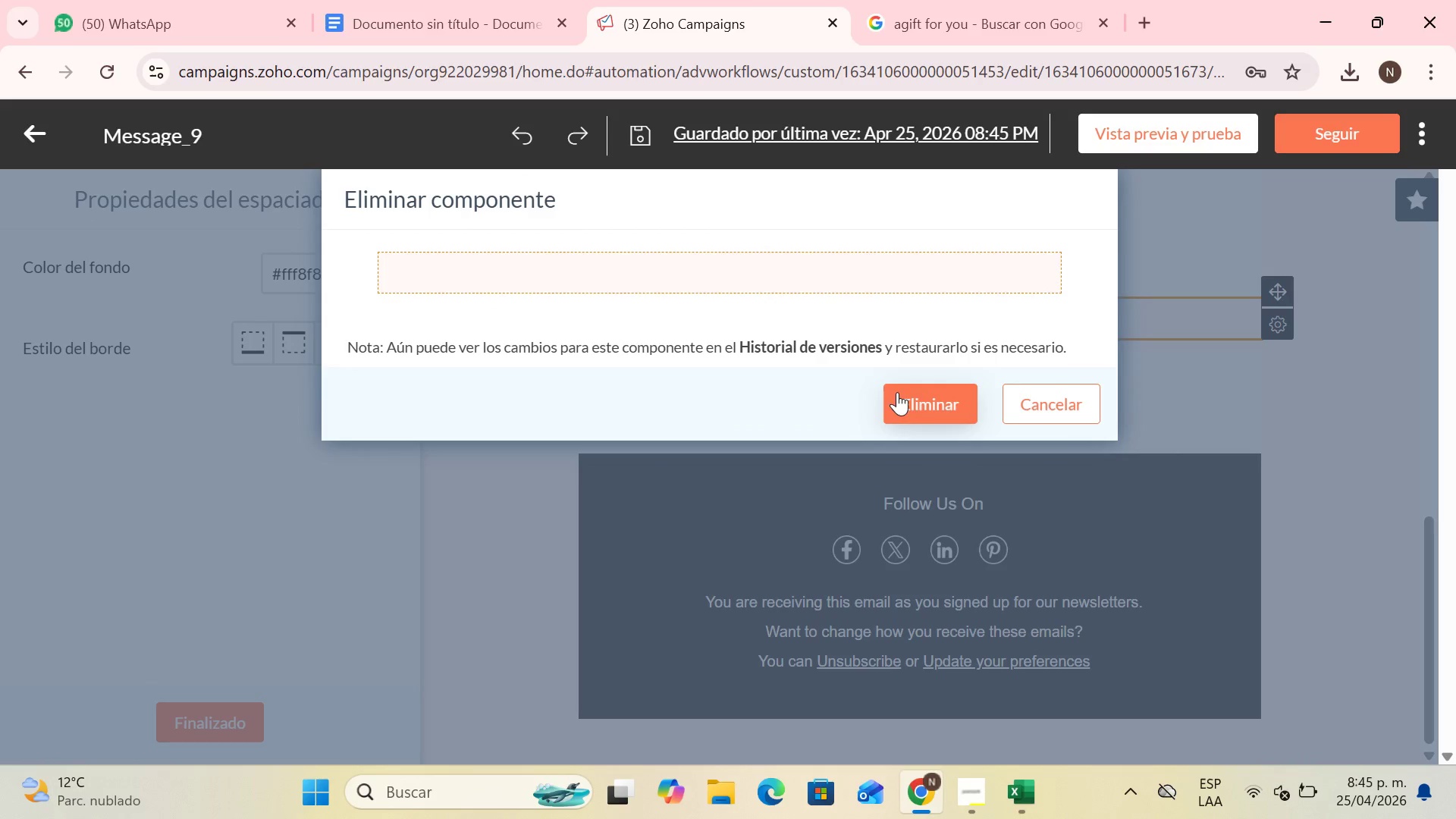 
scroll: coordinate [1045, 371], scroll_direction: up, amount: 1.0
 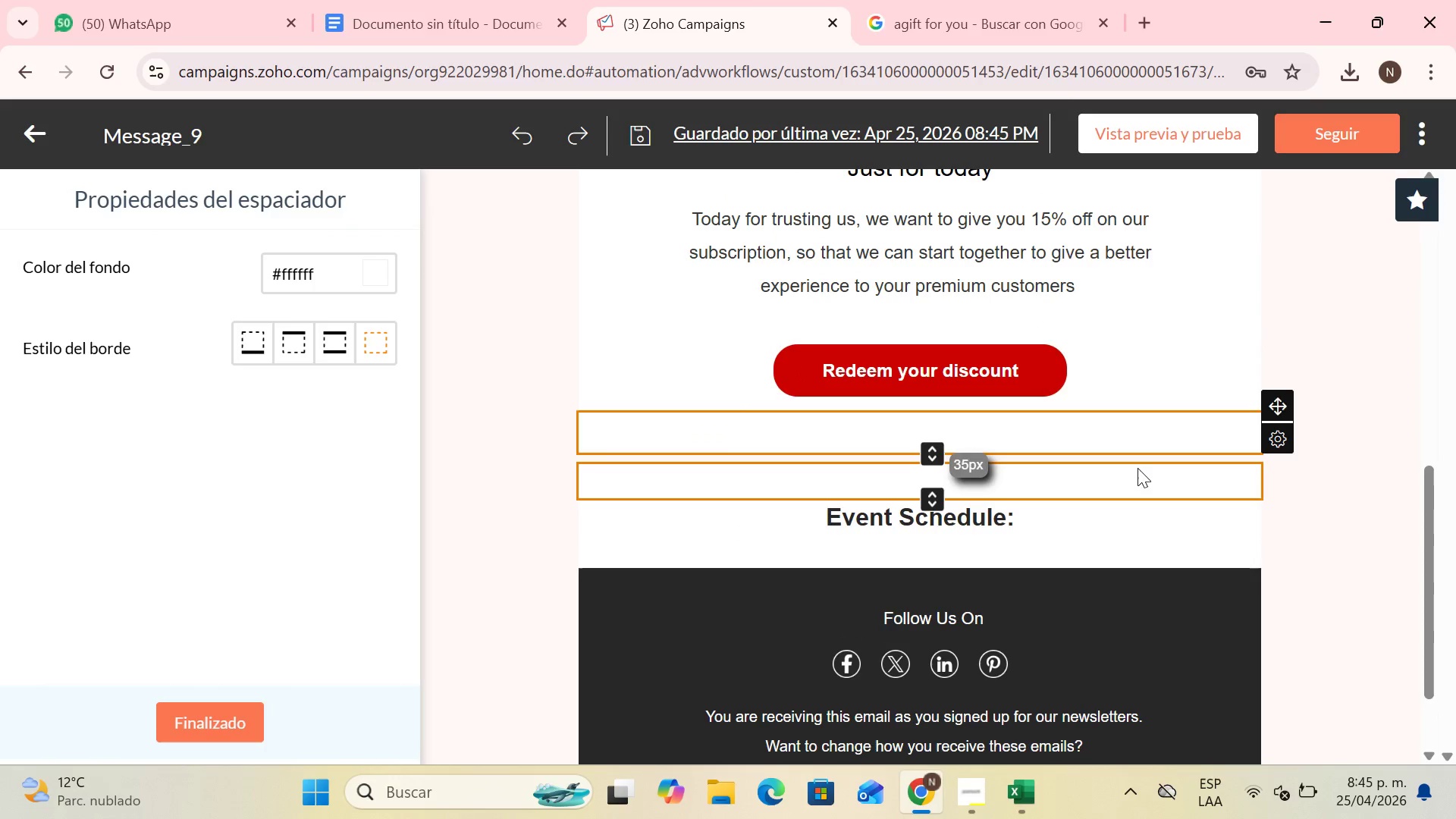 
left_click([1138, 470])
 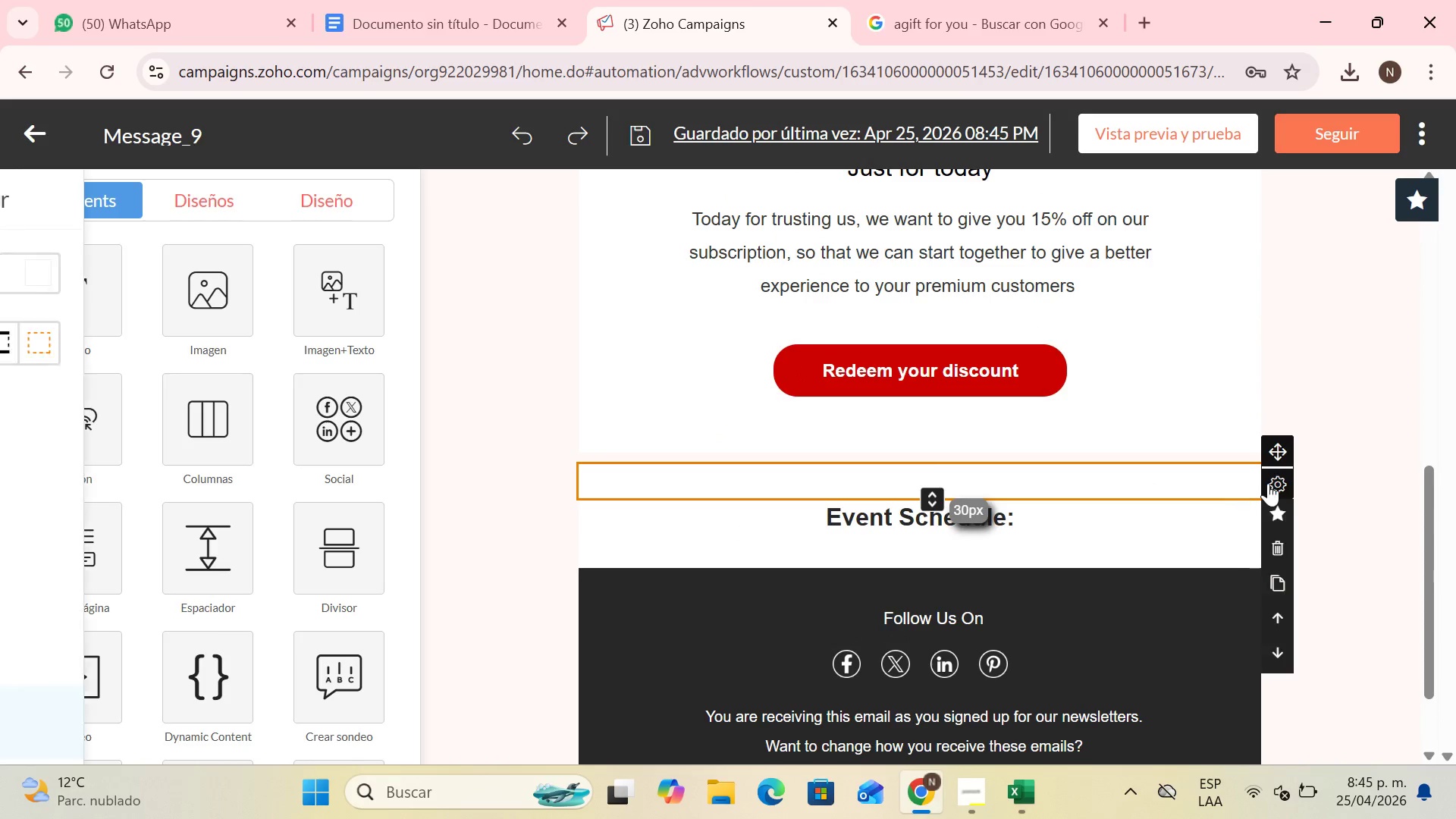 
left_click([1268, 483])
 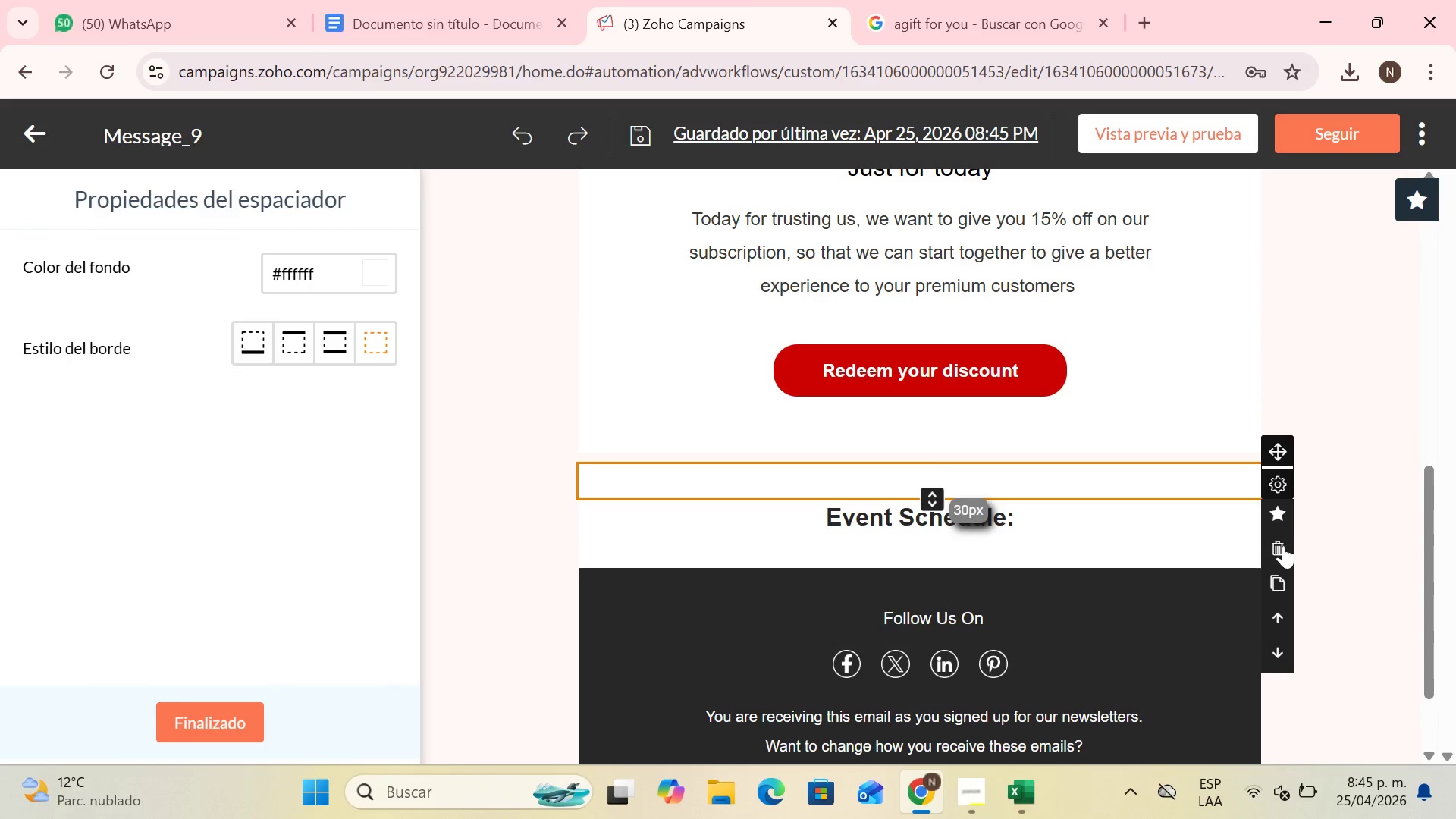 
left_click([1283, 545])
 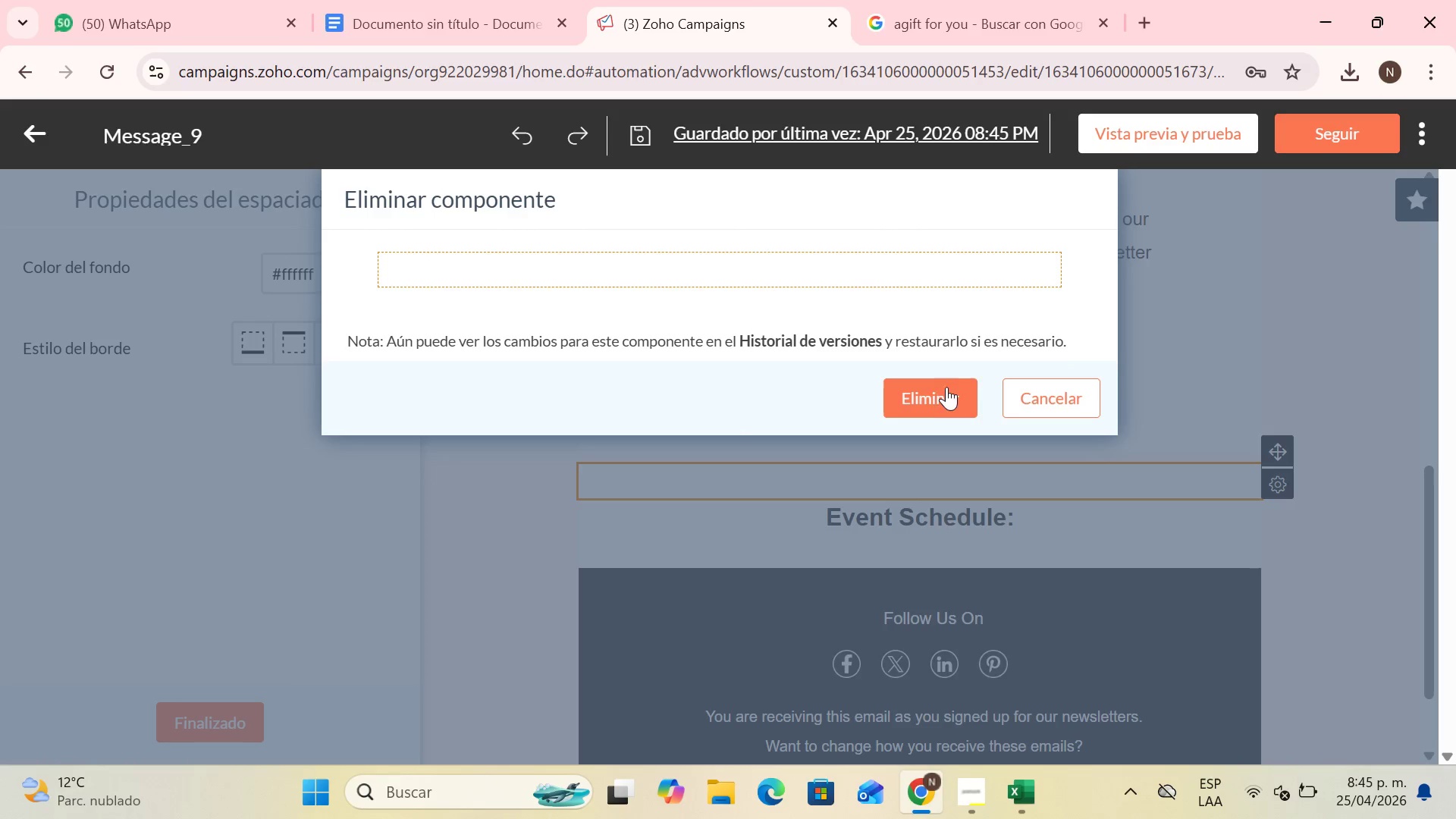 
left_click([946, 383])
 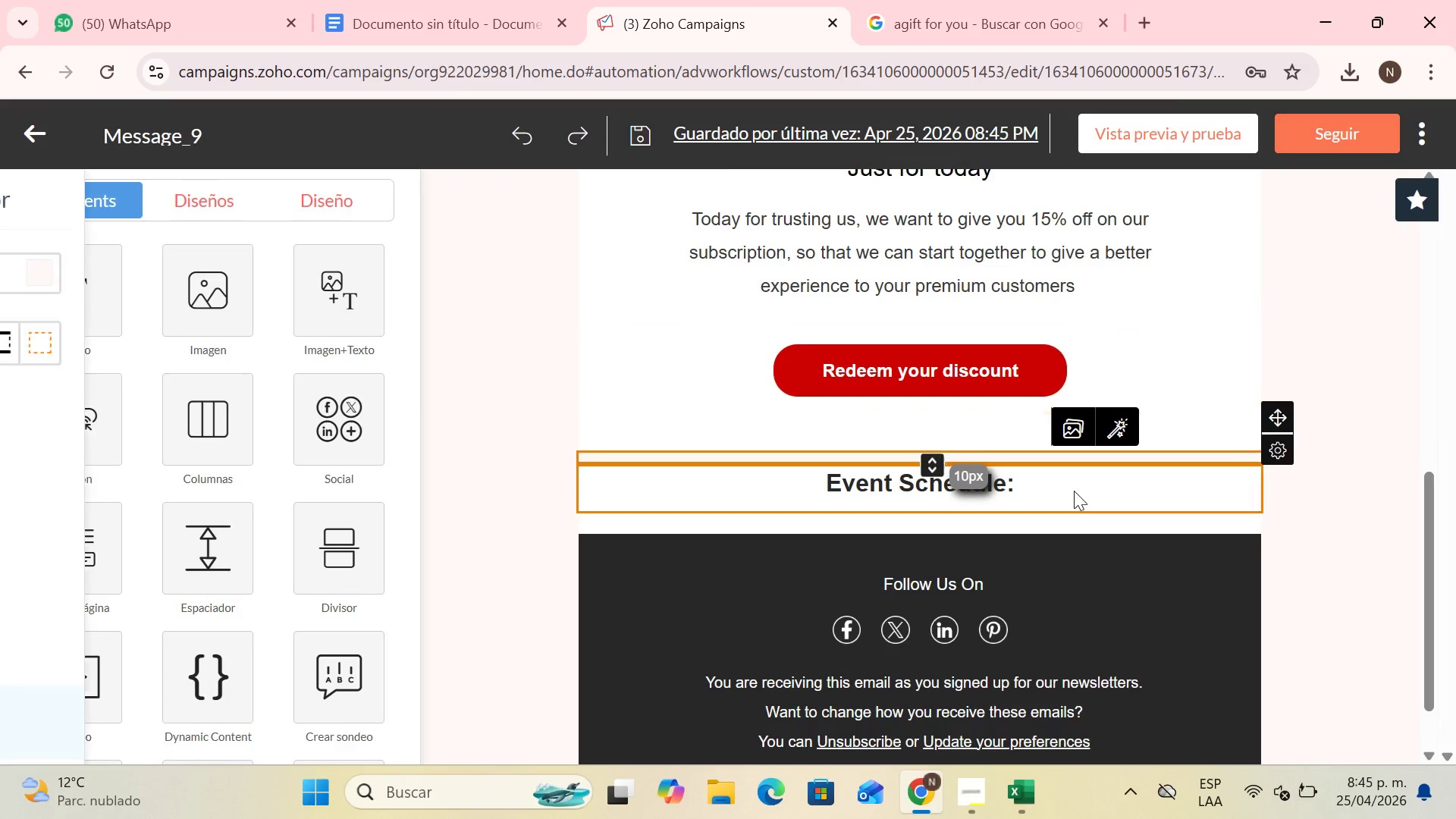 
left_click([1075, 491])
 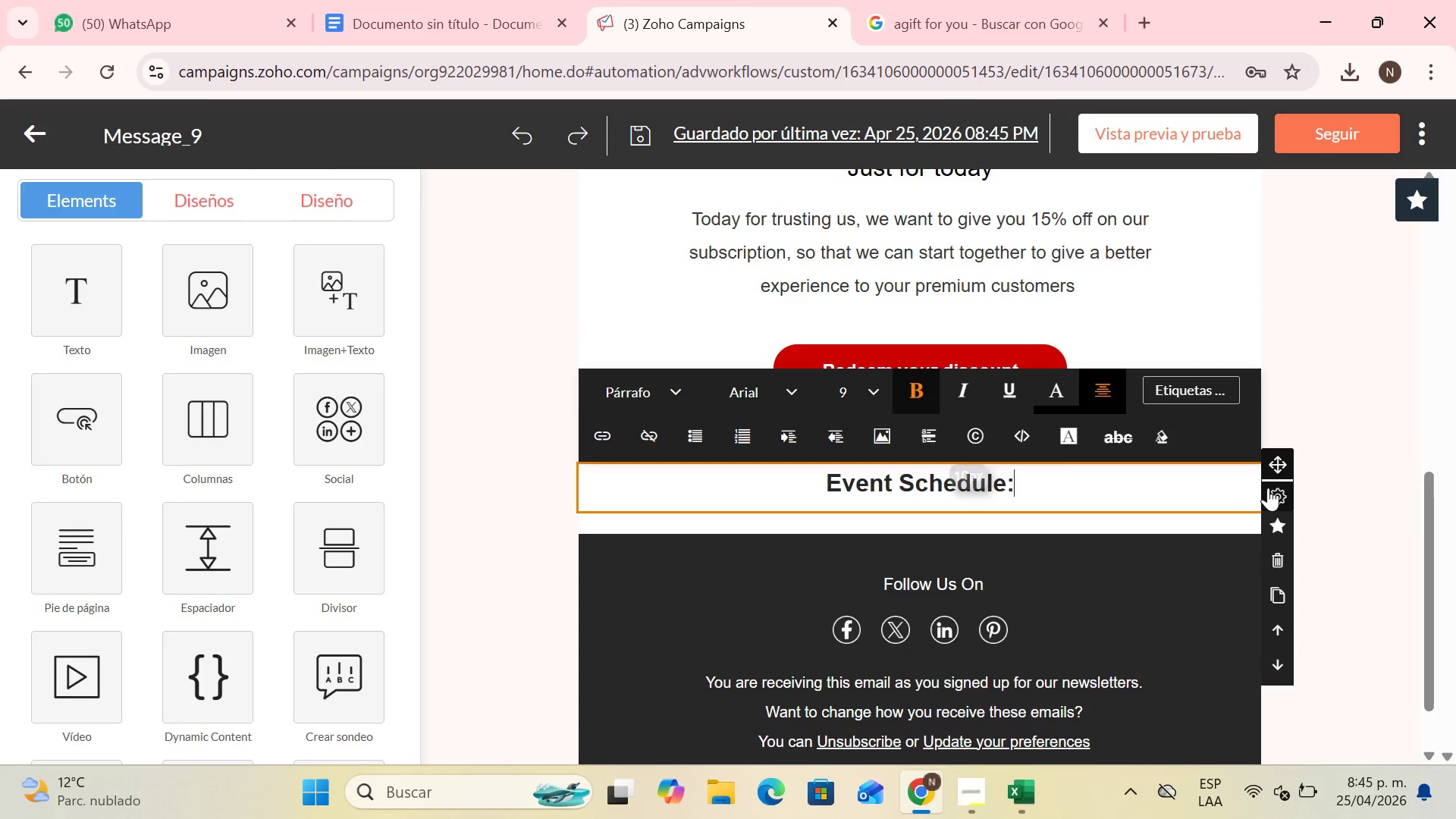 
left_click([1269, 487])
 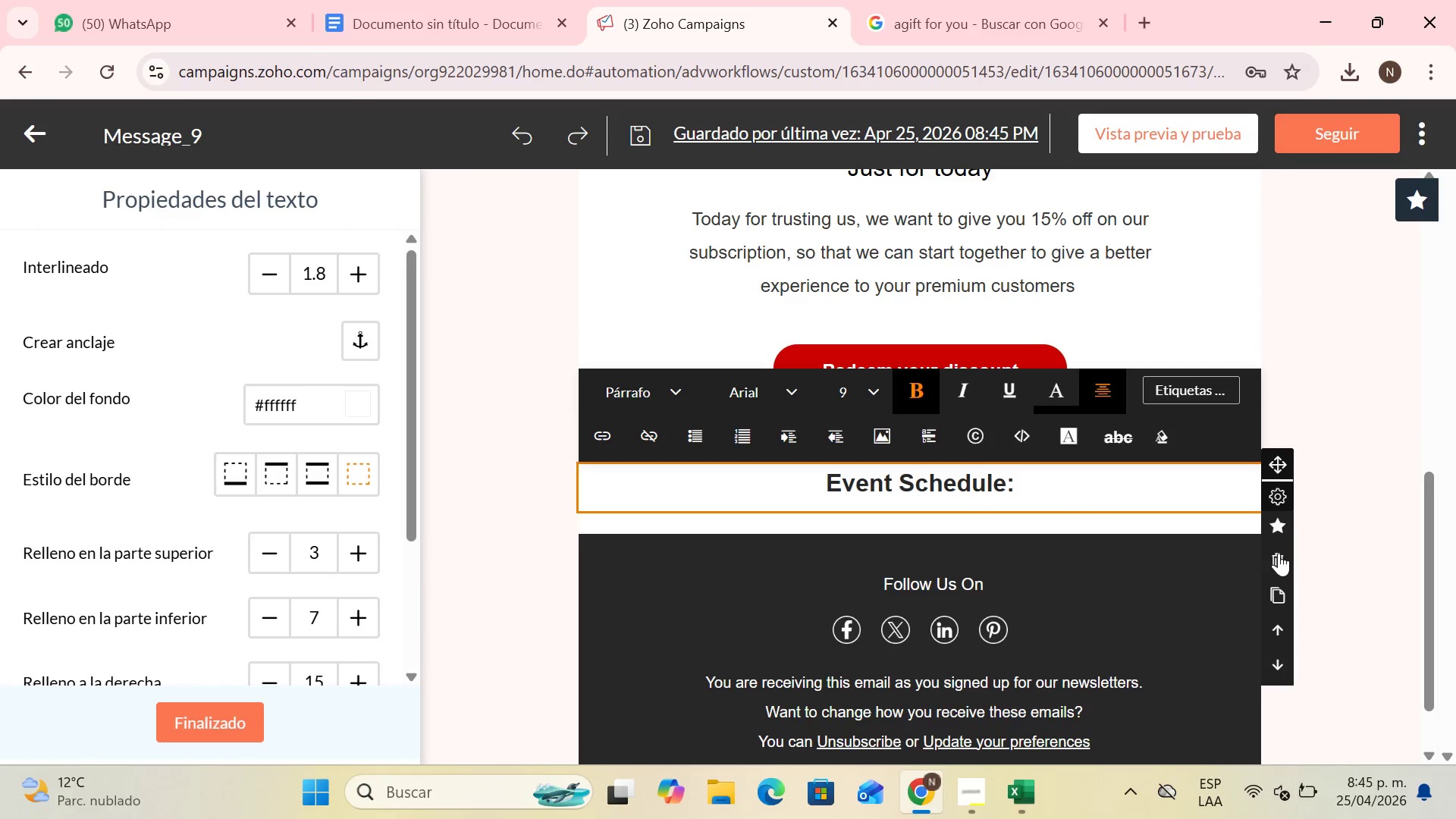 
left_click([1279, 554])
 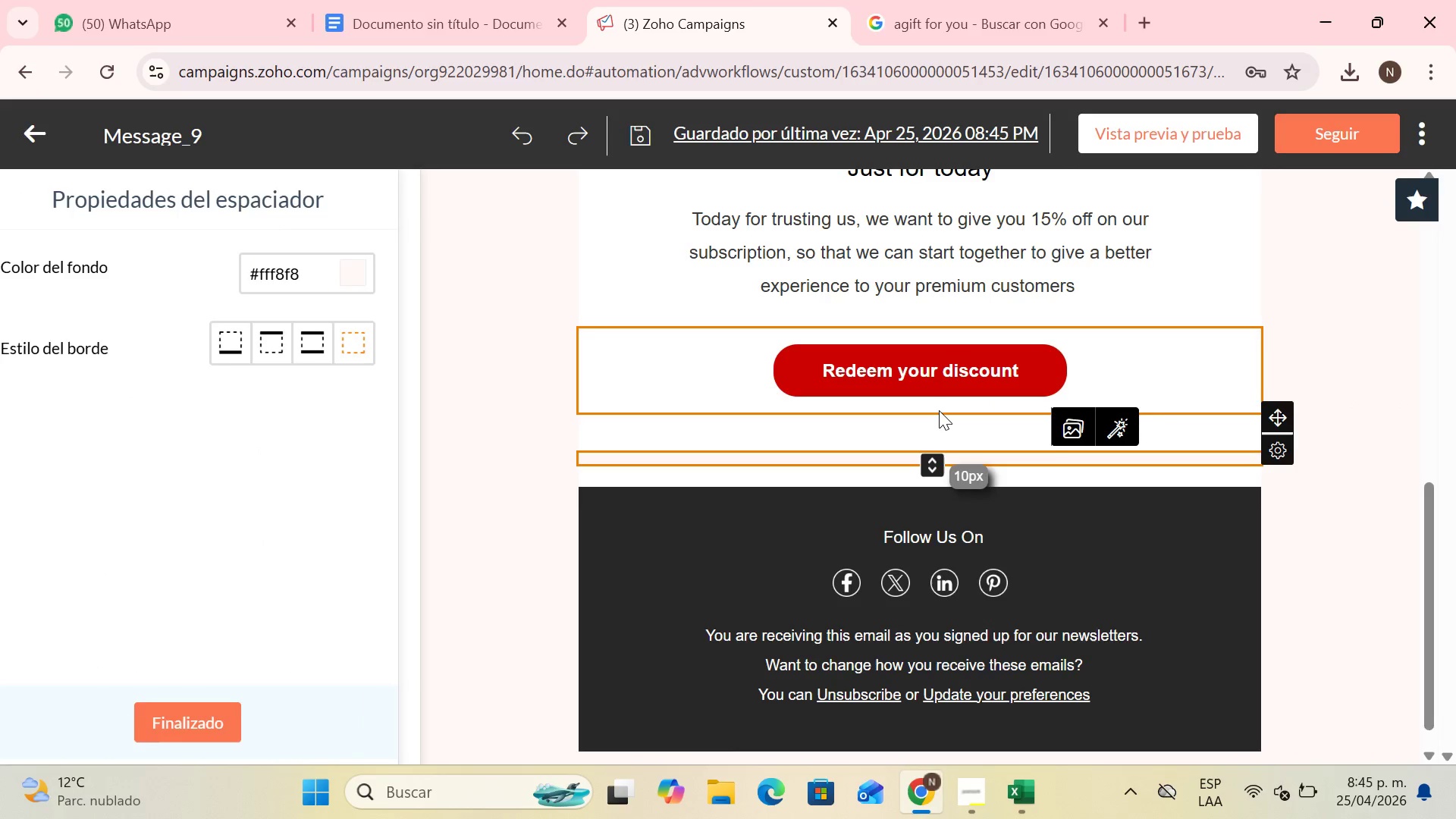 
scroll: coordinate [1053, 506], scroll_direction: down, amount: 1.0
 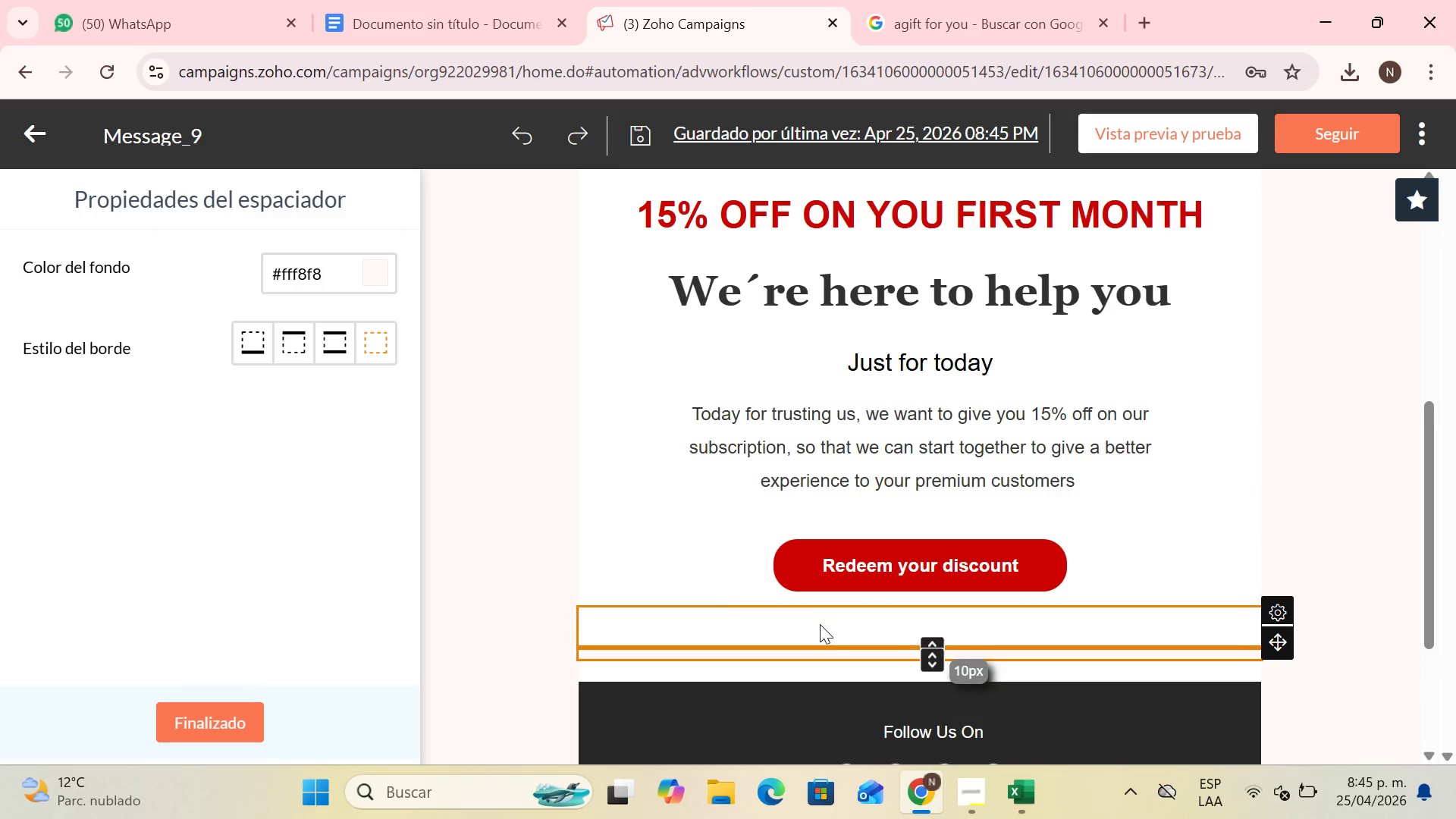 
left_click([818, 626])
 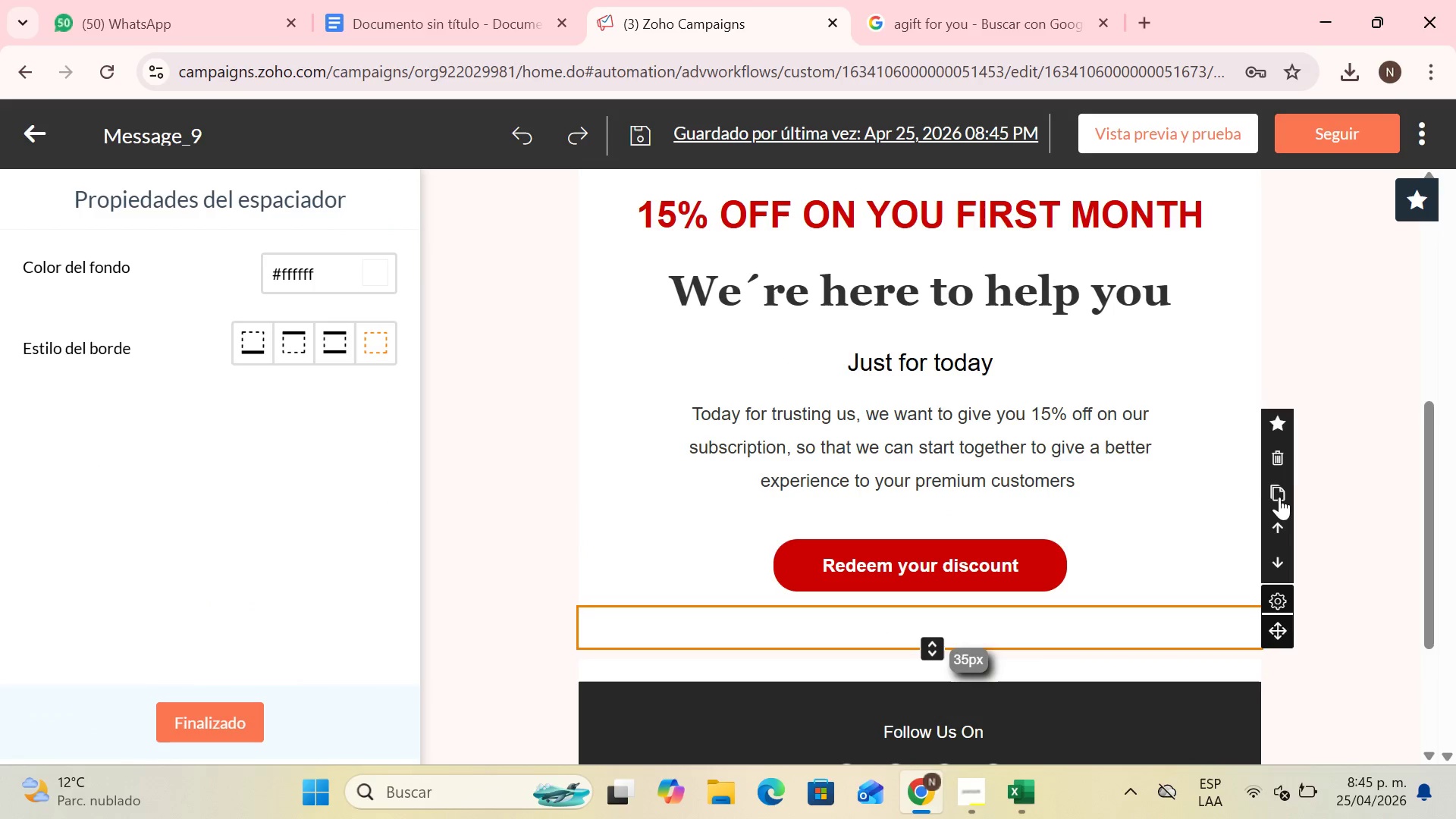 
left_click([1279, 460])
 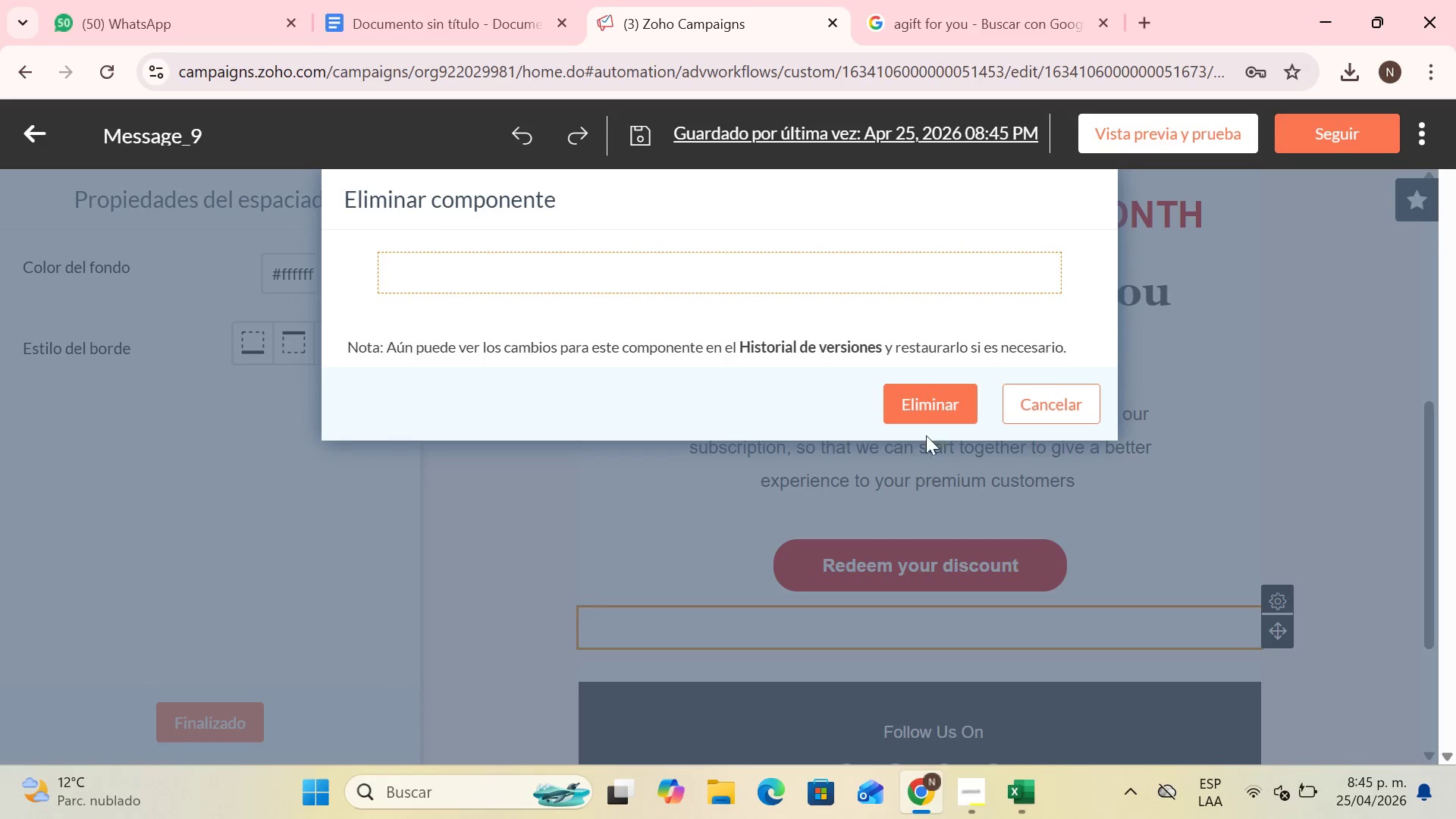 
left_click([933, 410])
 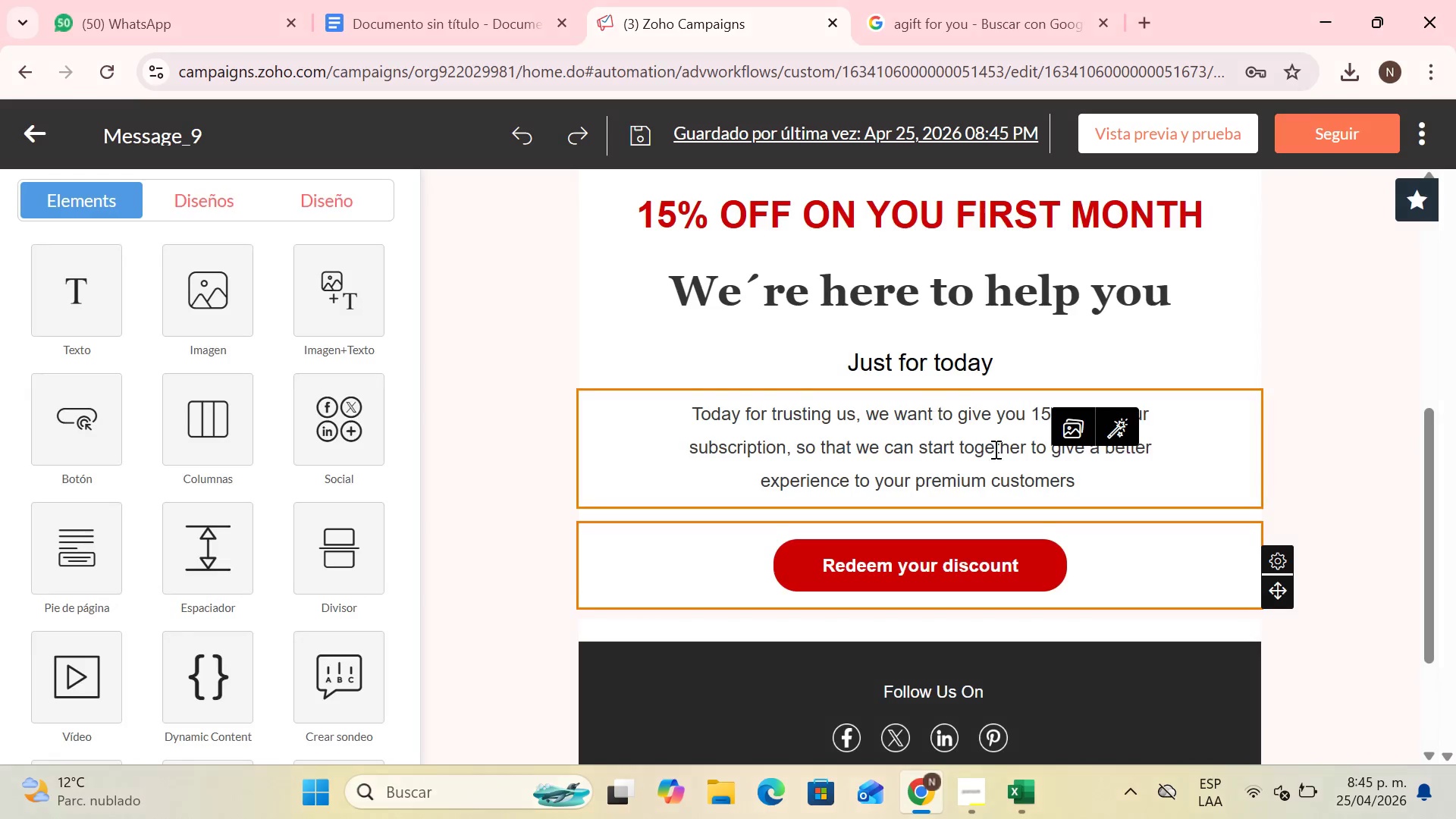 
scroll: coordinate [1219, 390], scroll_direction: up, amount: 8.0
 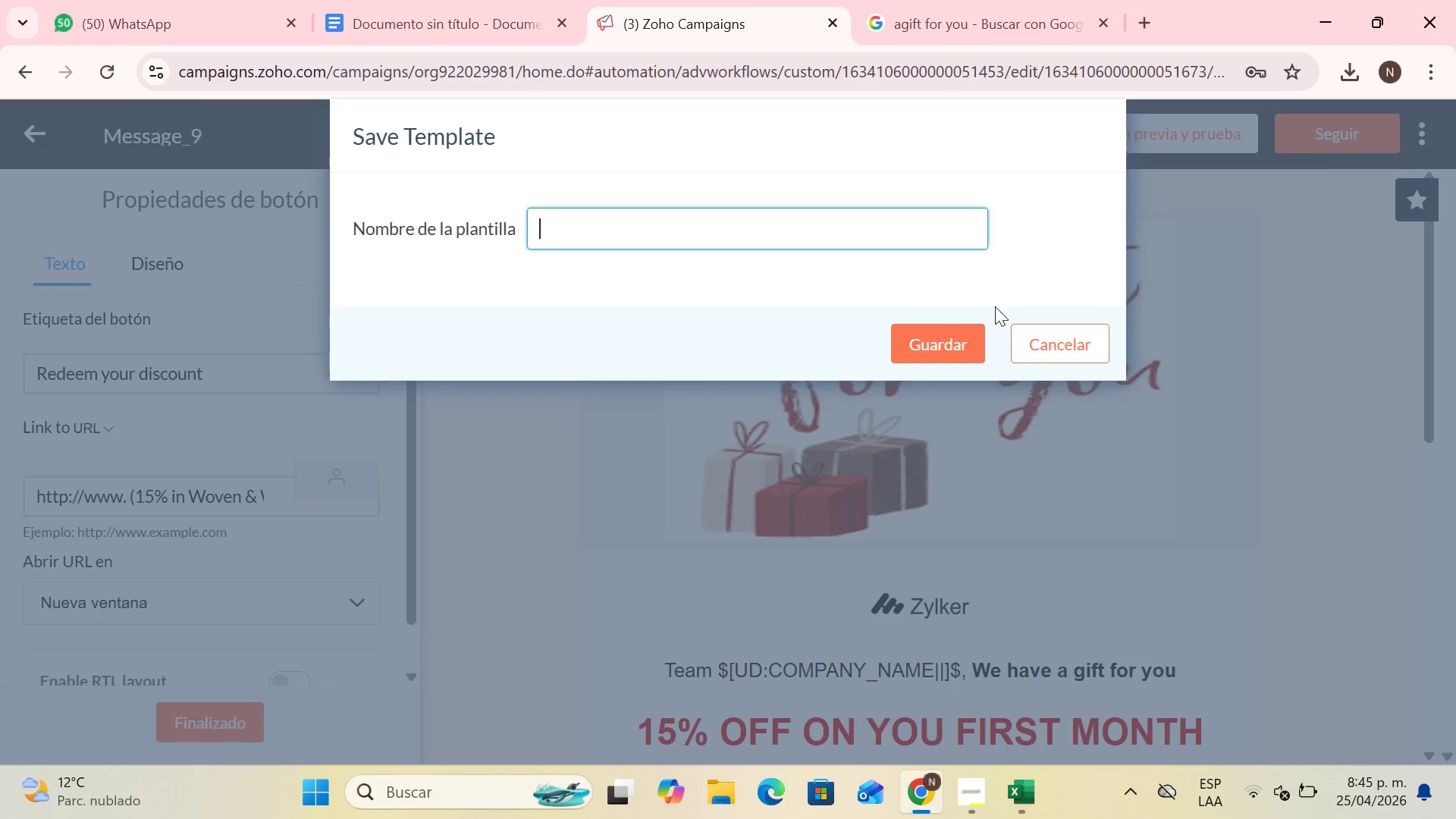 
type(15% OFF I)
key(Backspace)
type(FIRST MONTH)
 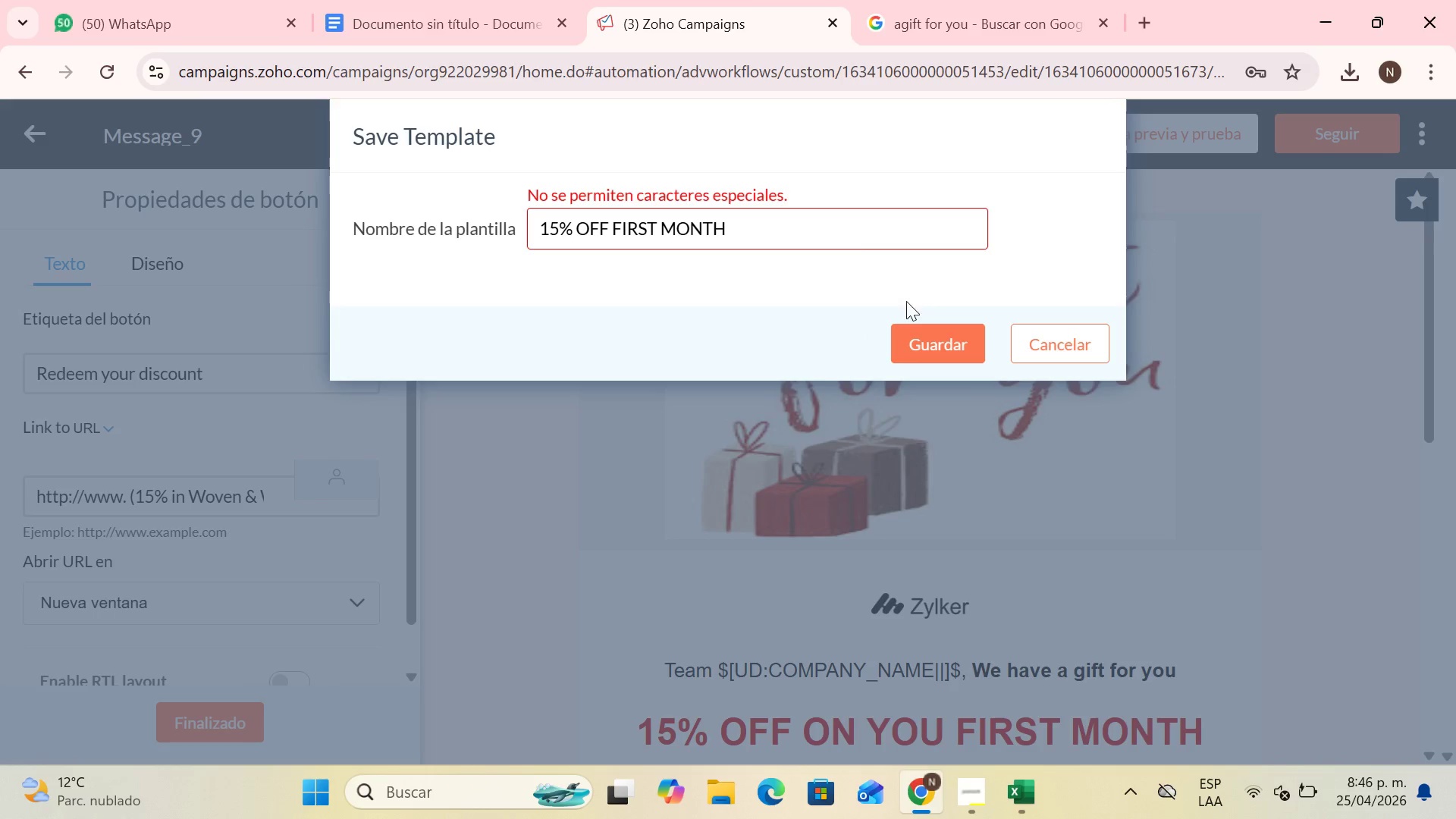 
left_click([845, 239])
 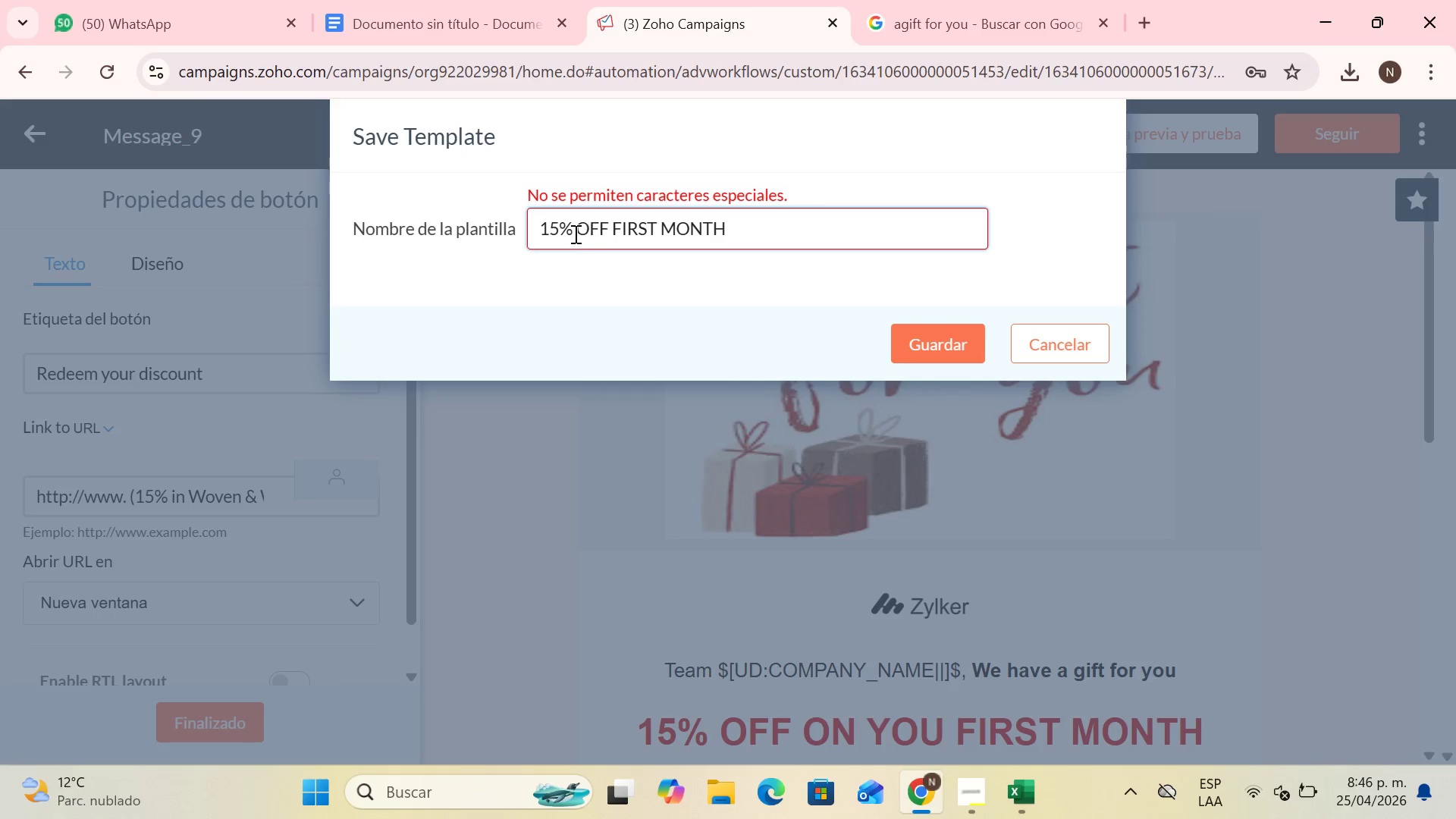 
left_click([574, 234])
 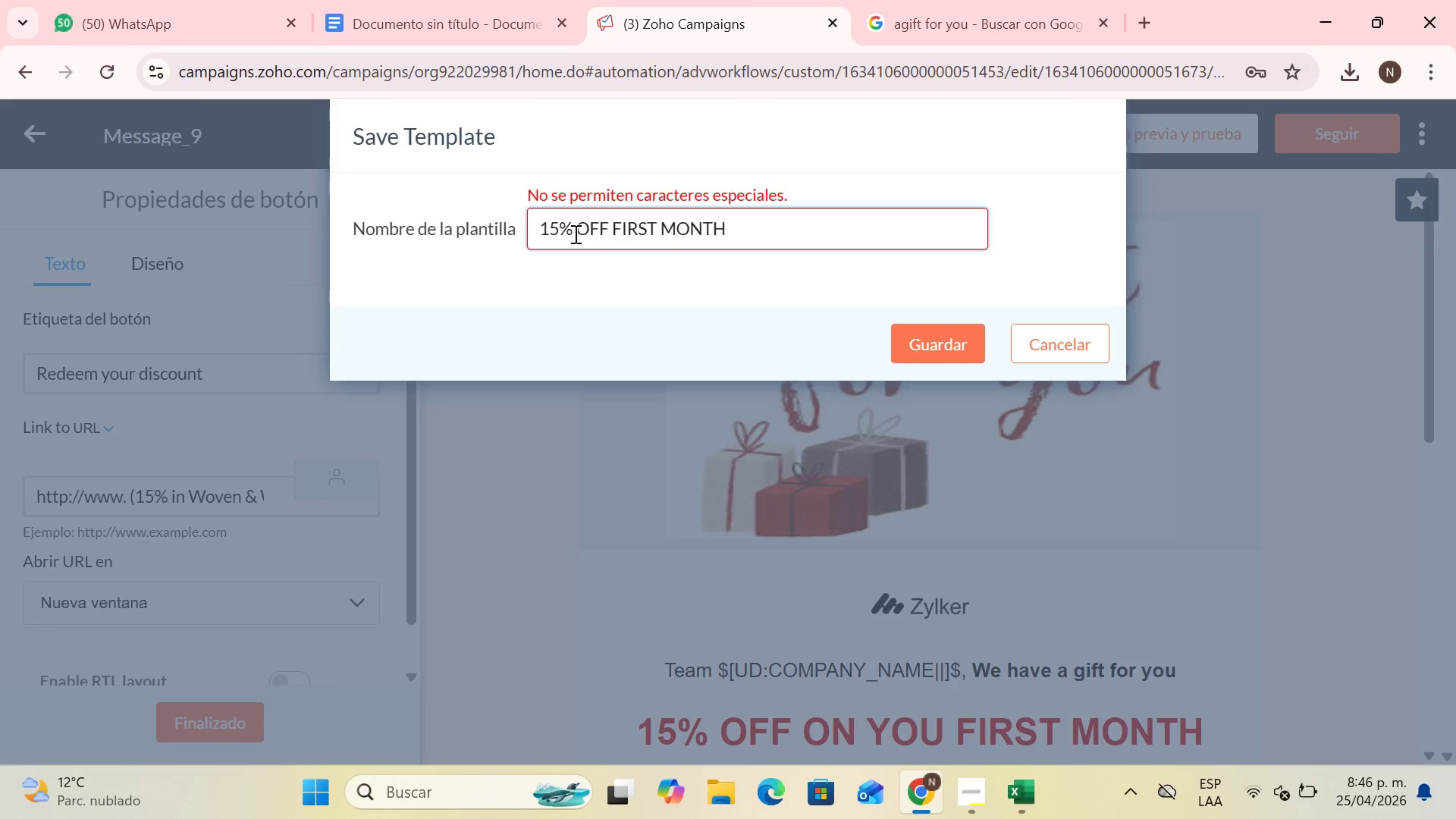 
key(Backspace)
 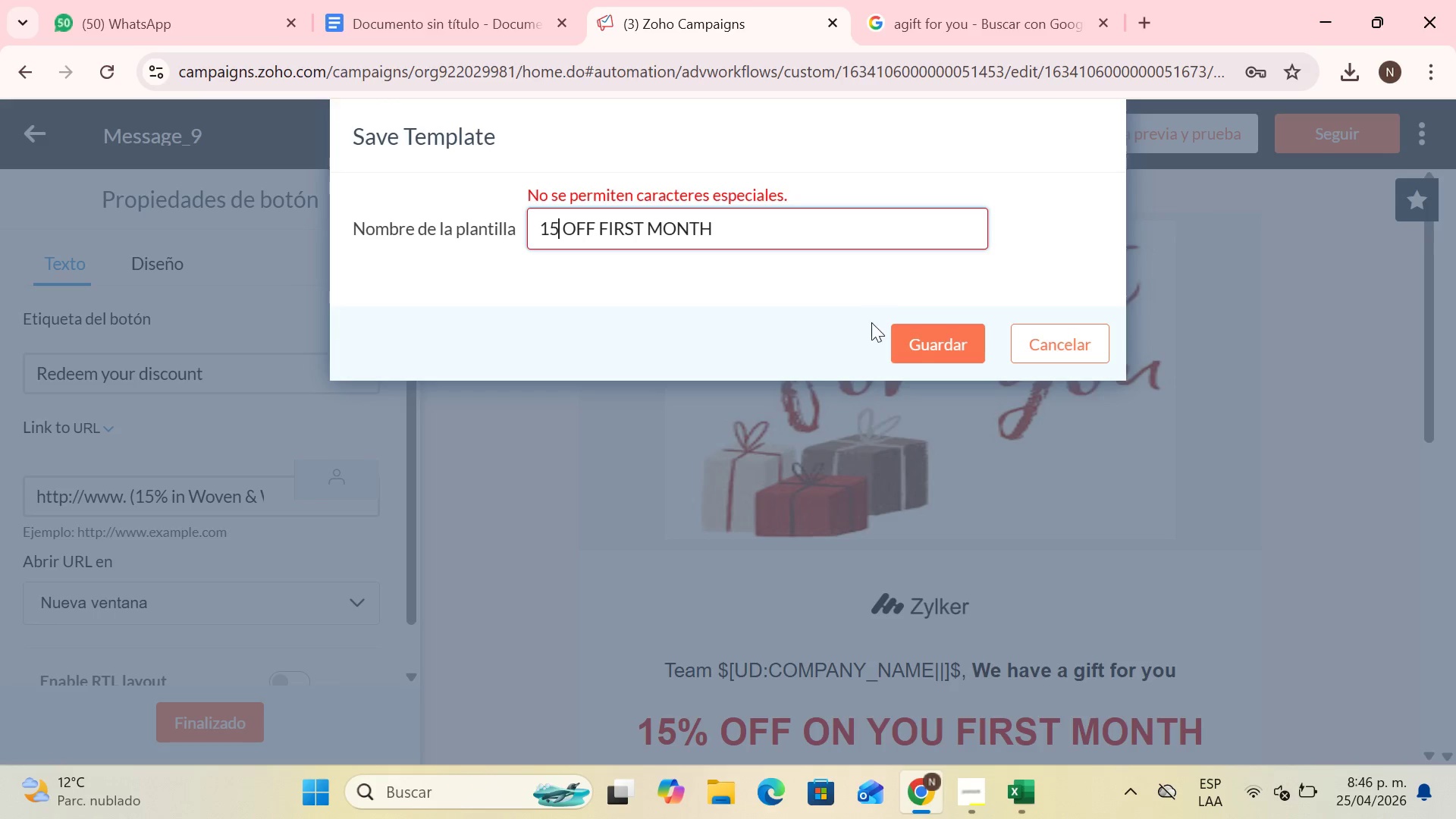 
left_click([912, 350])
 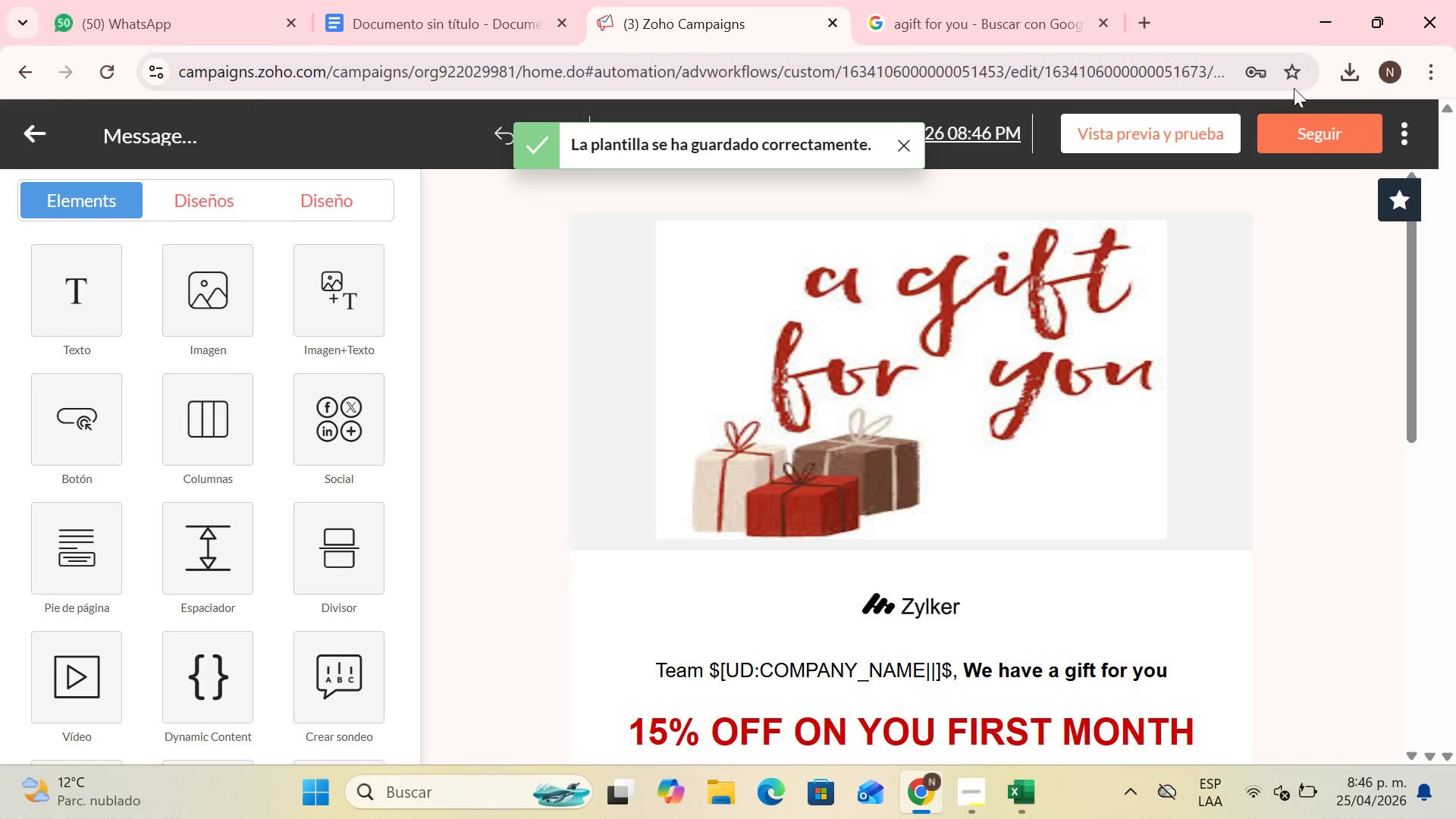 
left_click([1163, 127])
 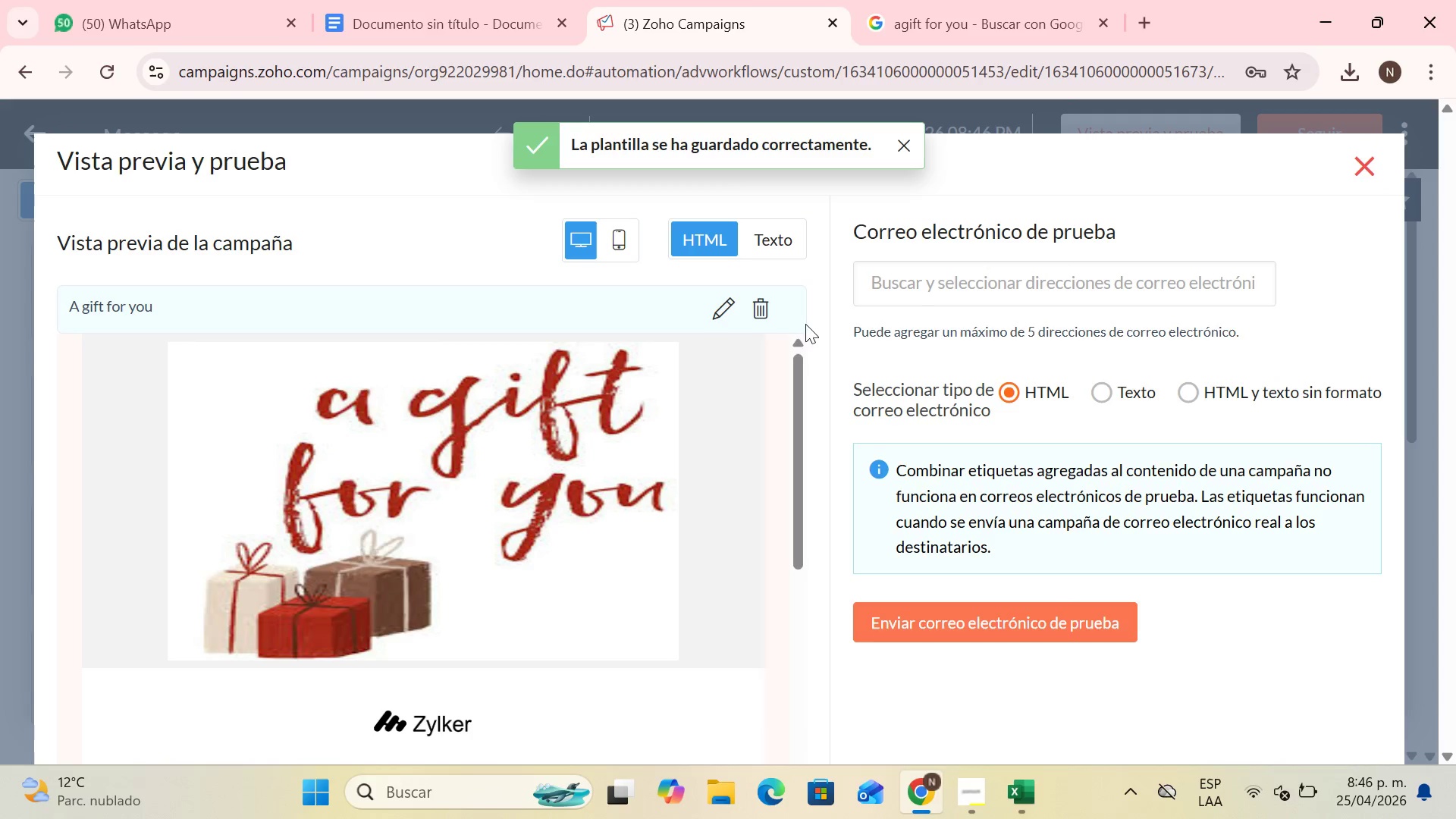 
left_click([947, 281])
 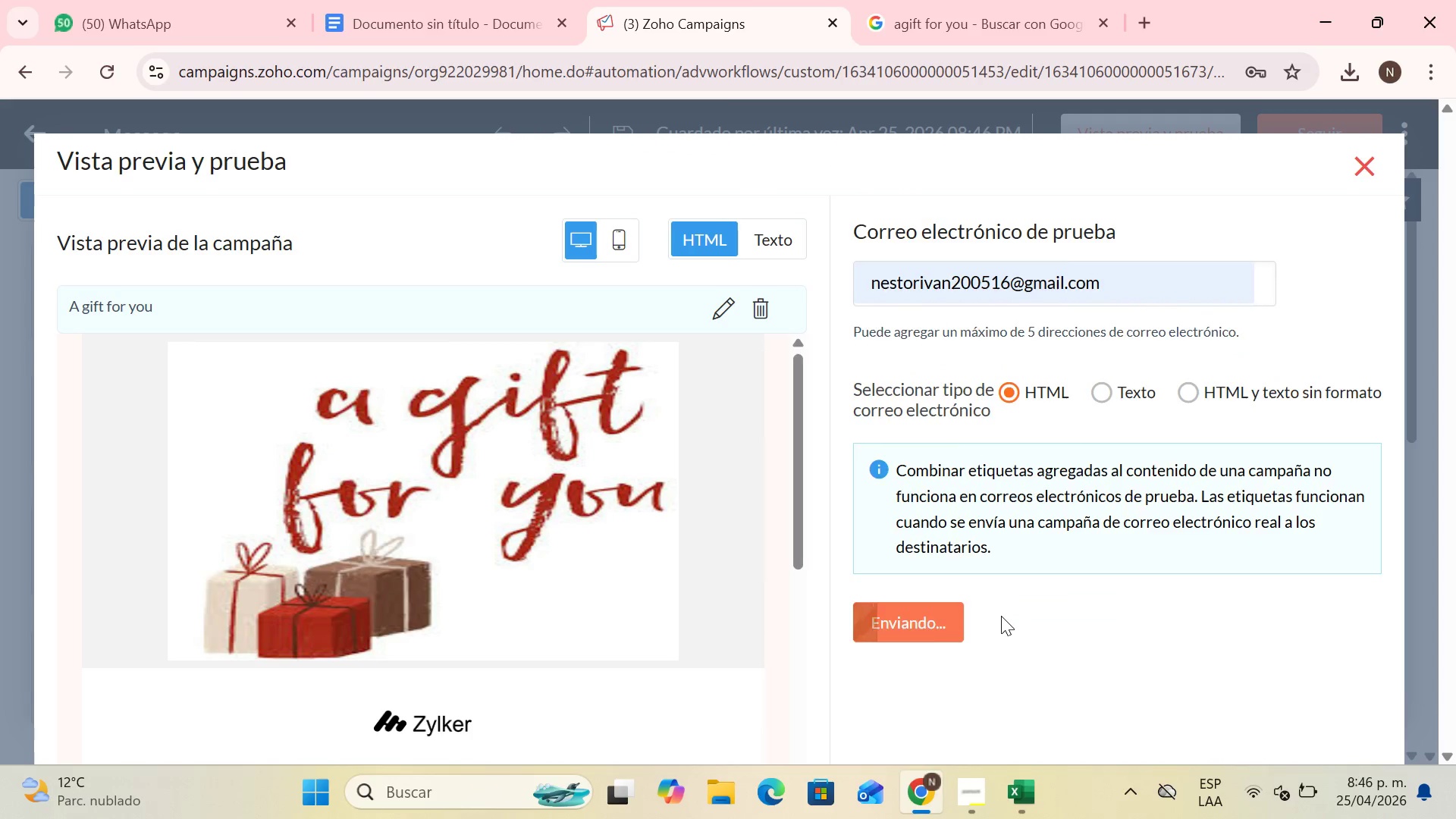 
scroll: coordinate [789, 478], scroll_direction: down, amount: 5.0
 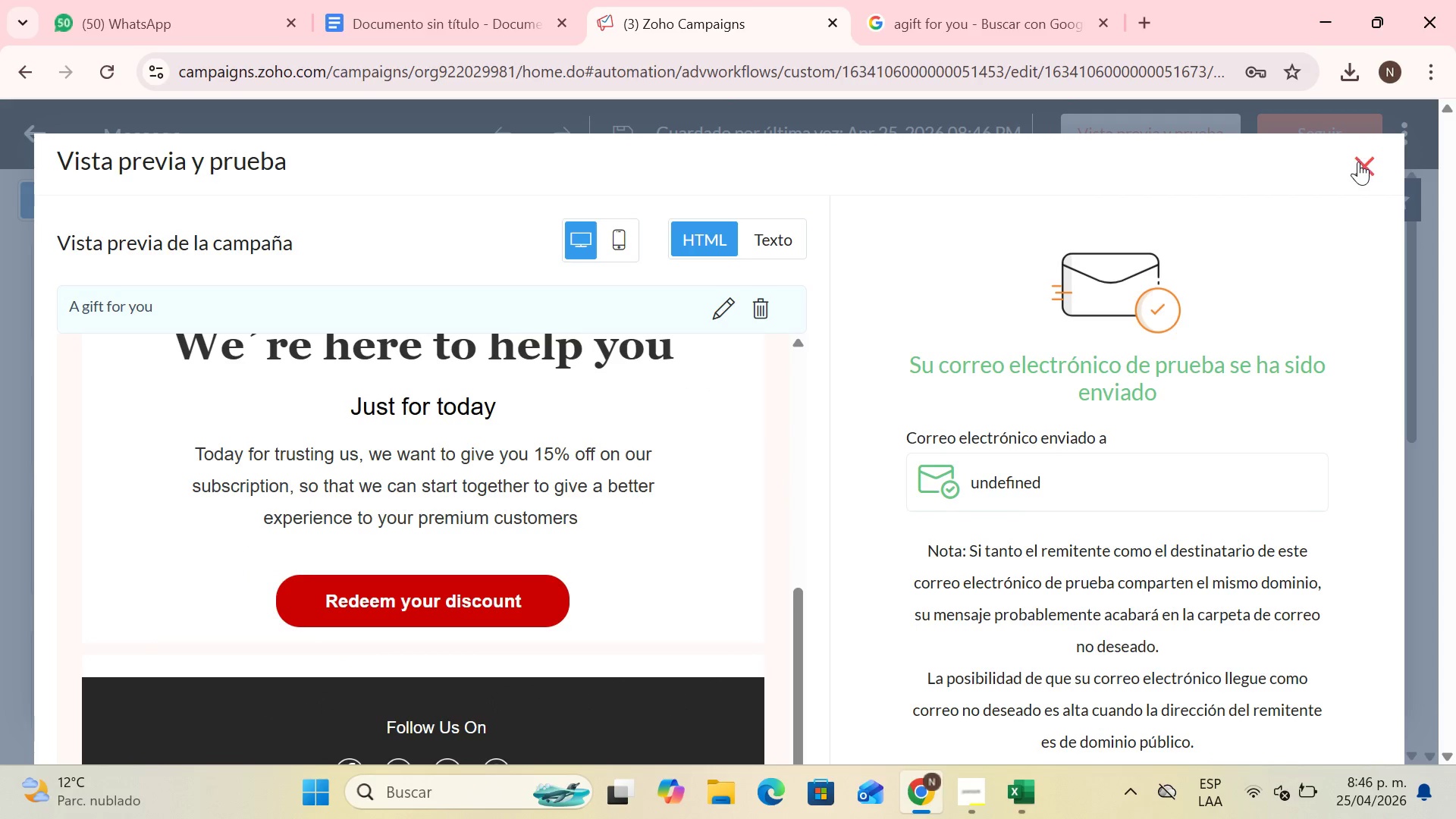 
left_click([1358, 164])
 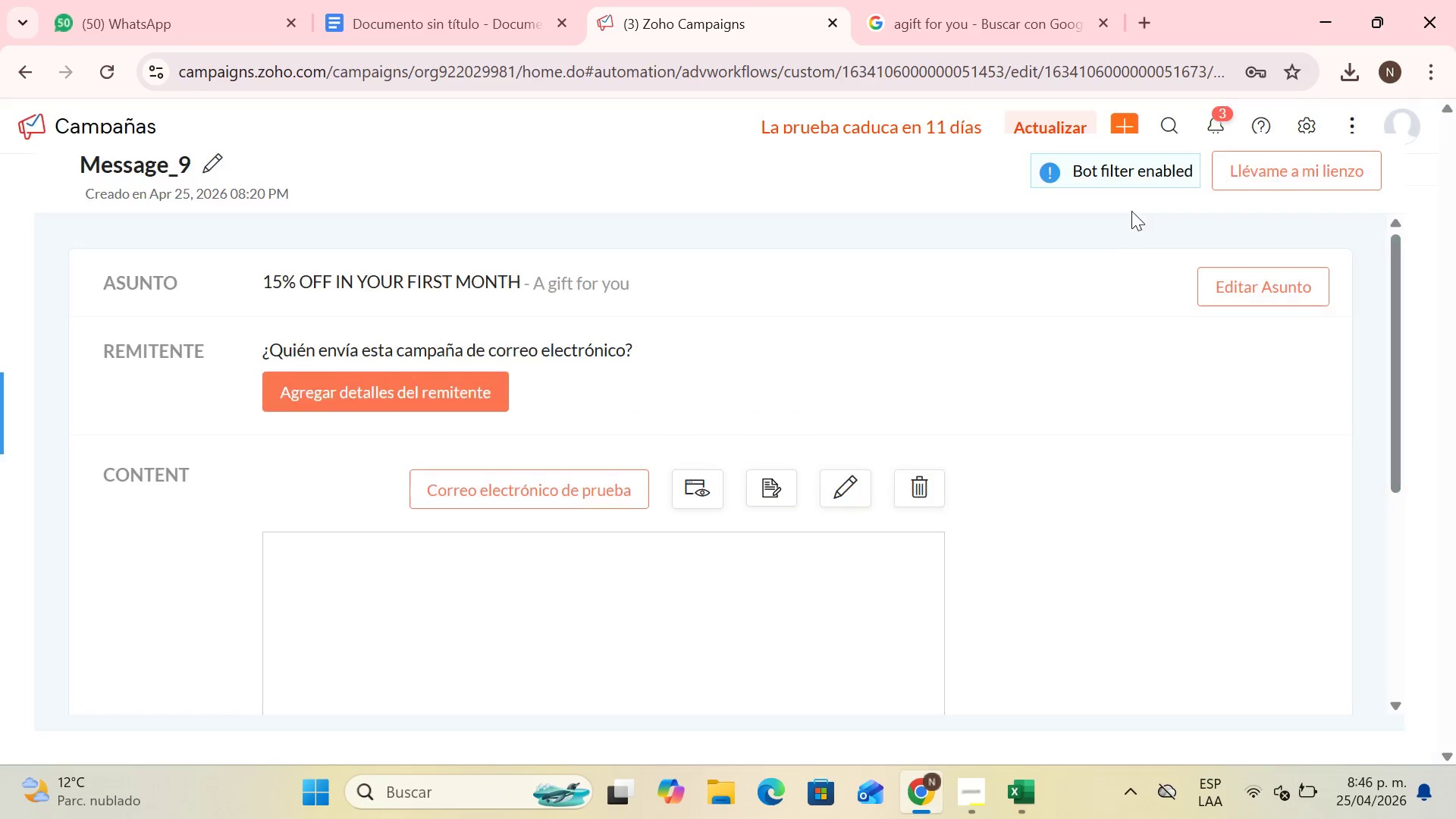 
scroll: coordinate [610, 529], scroll_direction: down, amount: 4.0
 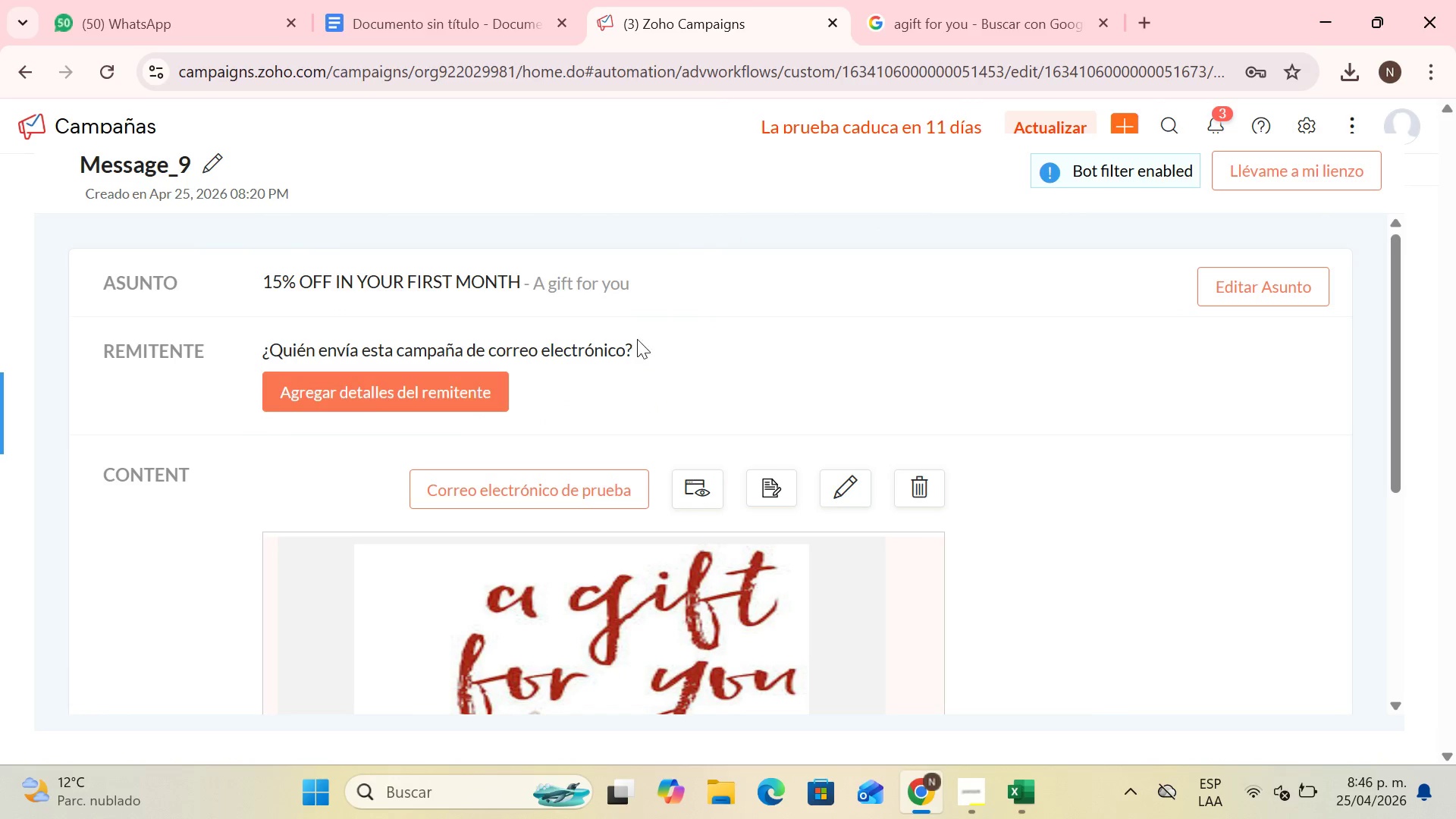 
left_click([446, 381])
 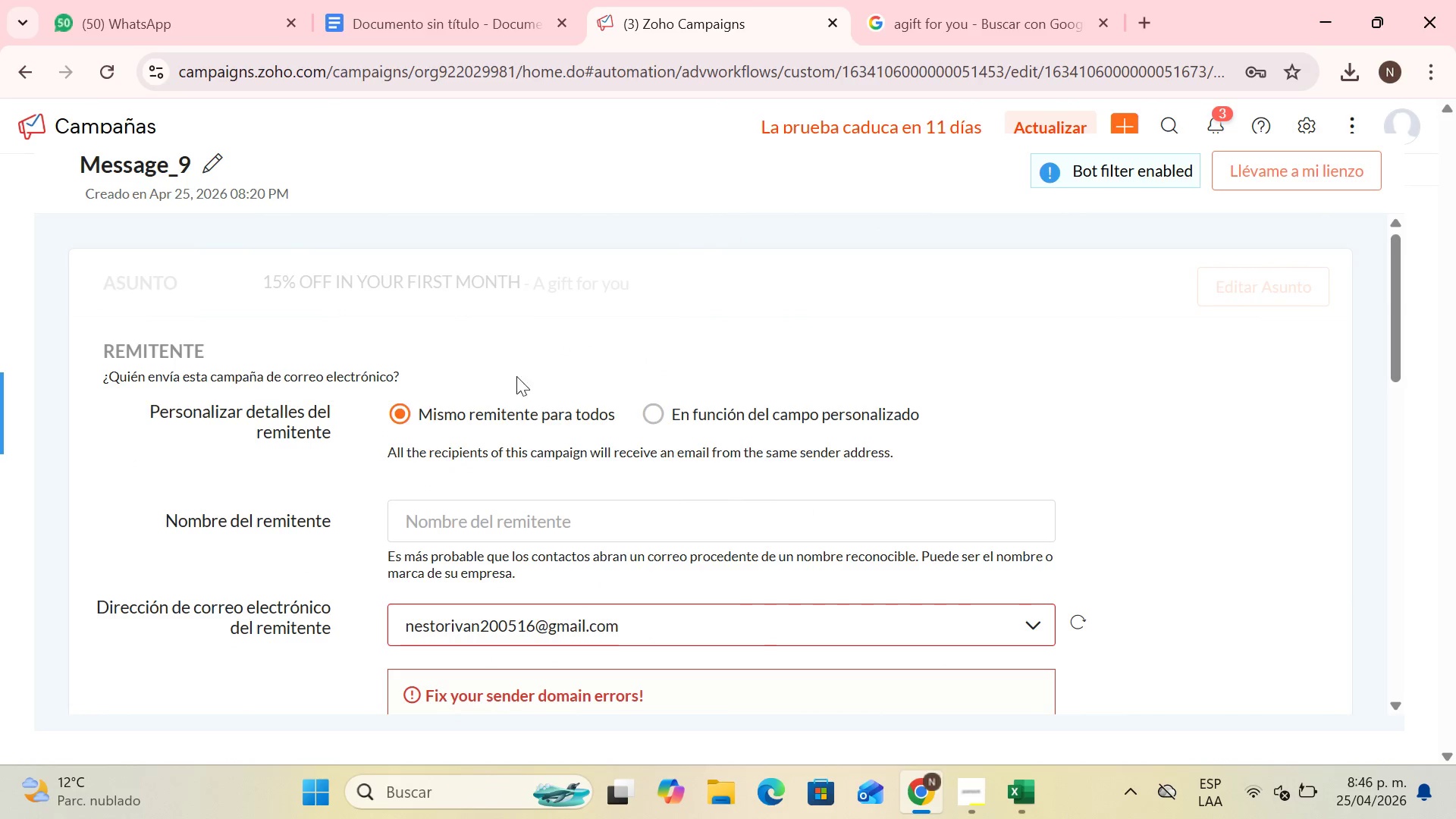 
scroll: coordinate [460, 421], scroll_direction: down, amount: 2.0
 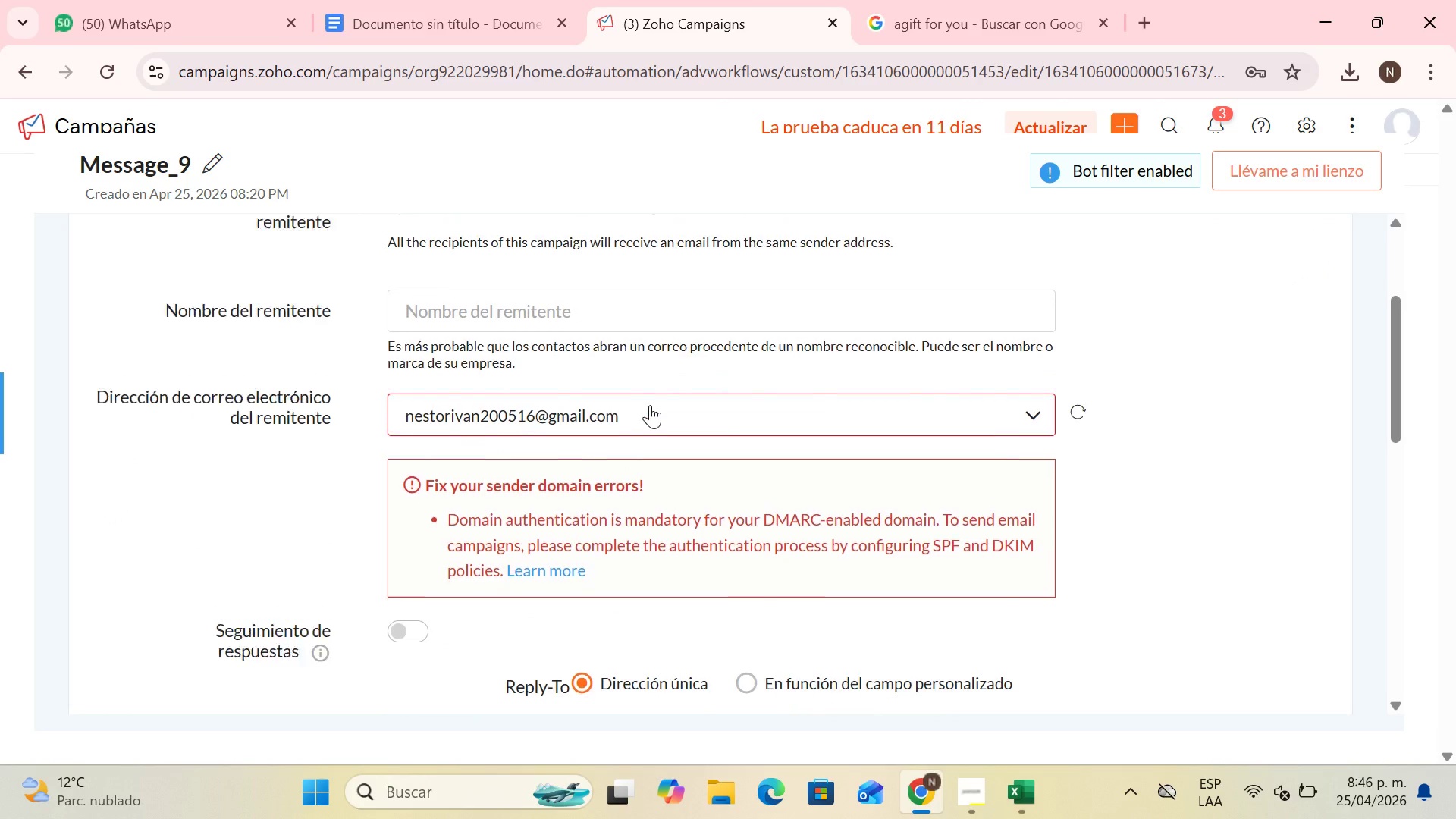 
scroll: coordinate [650, 405], scroll_direction: up, amount: 2.0
 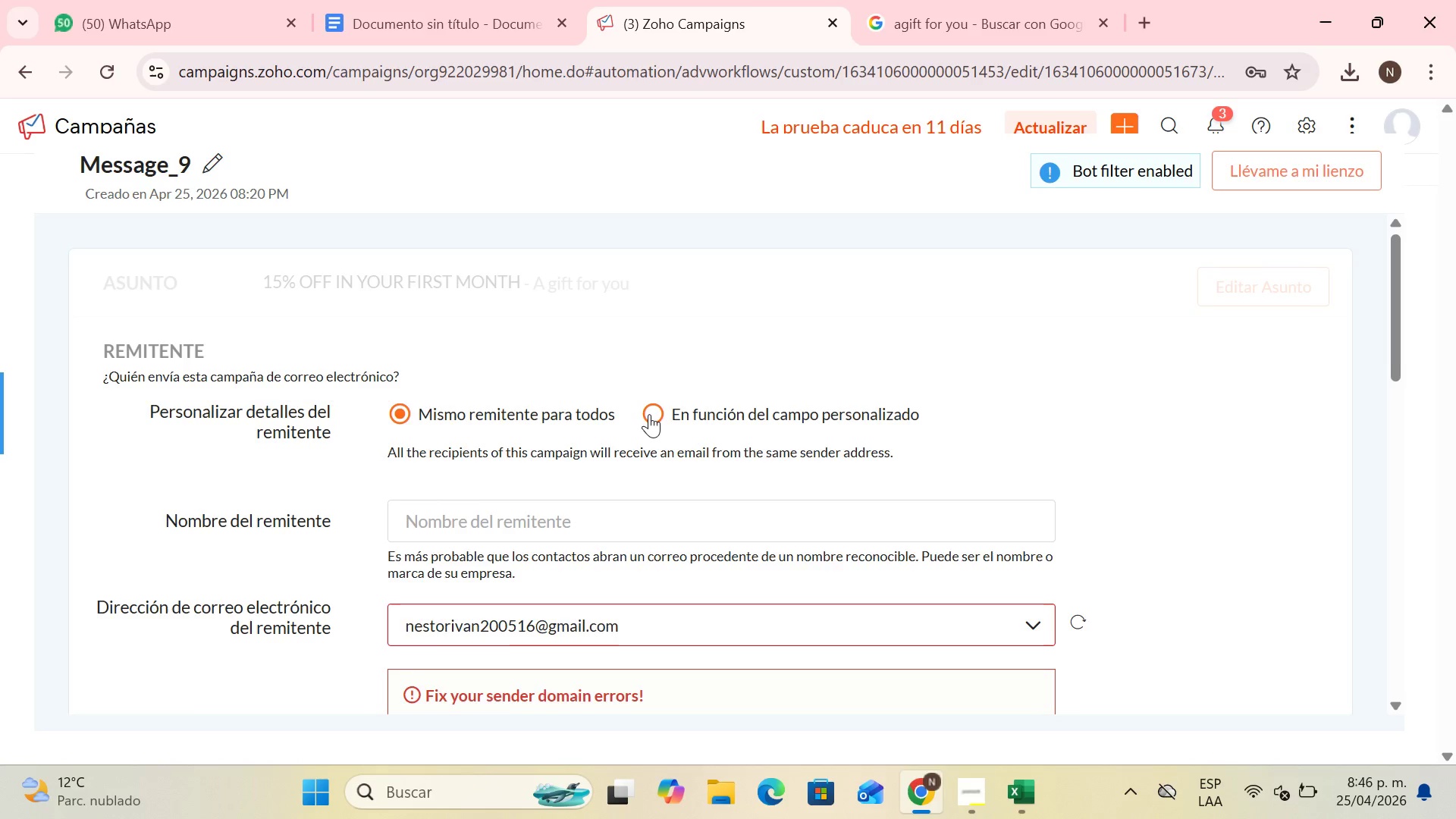 
left_click([648, 415])
 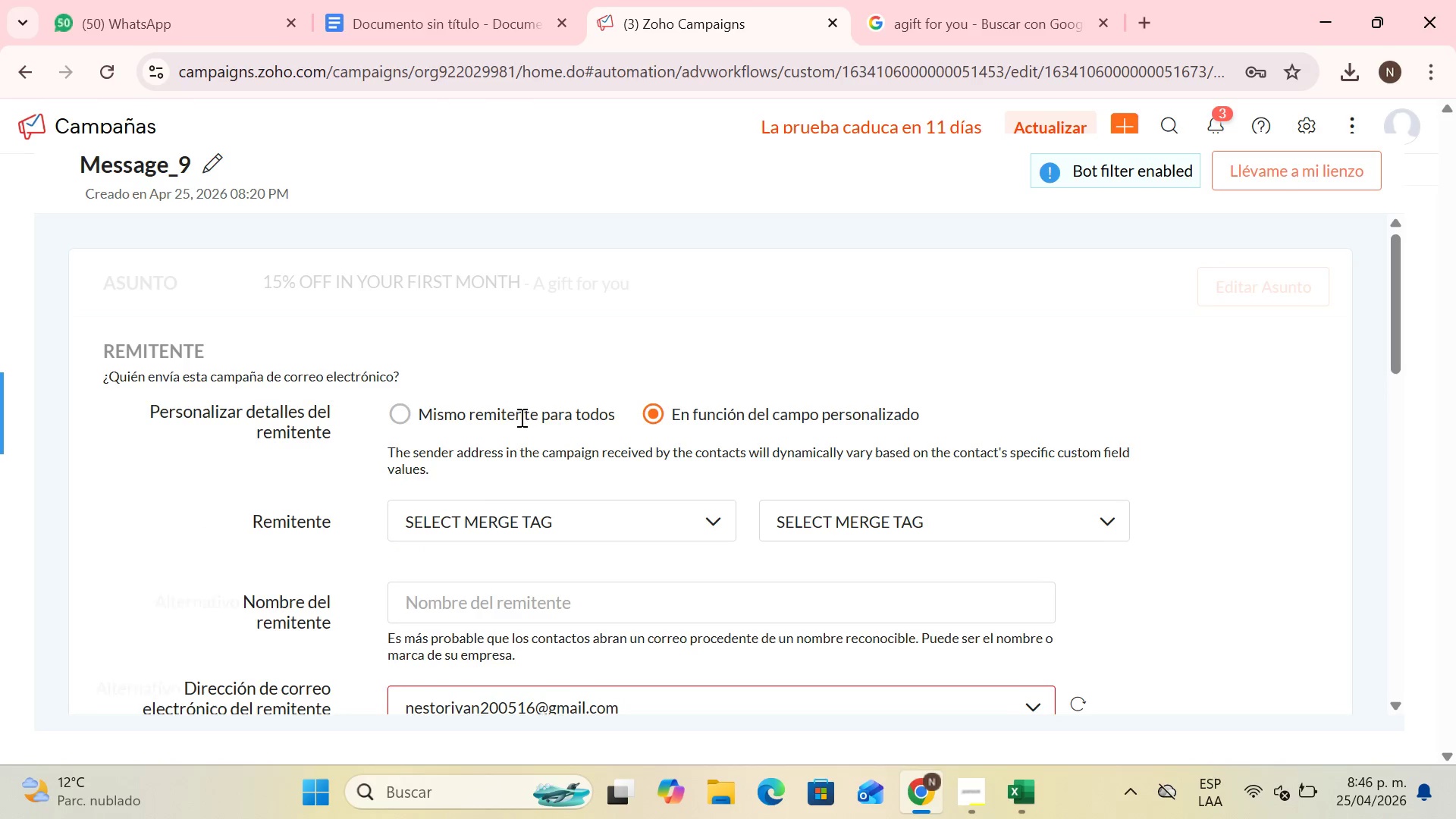 
left_click([514, 407])
 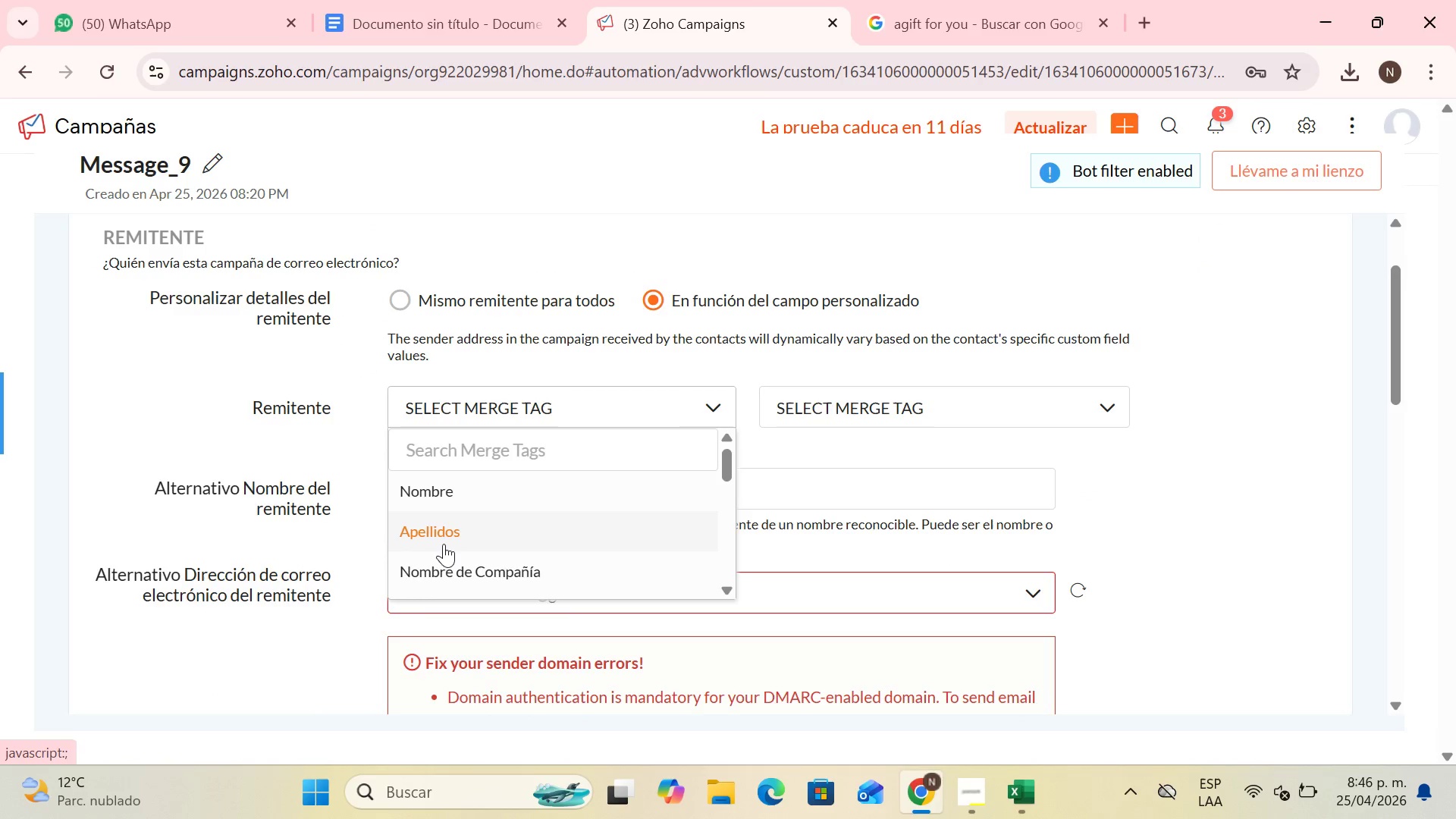 
scroll: coordinate [520, 417], scroll_direction: down, amount: 1.0
 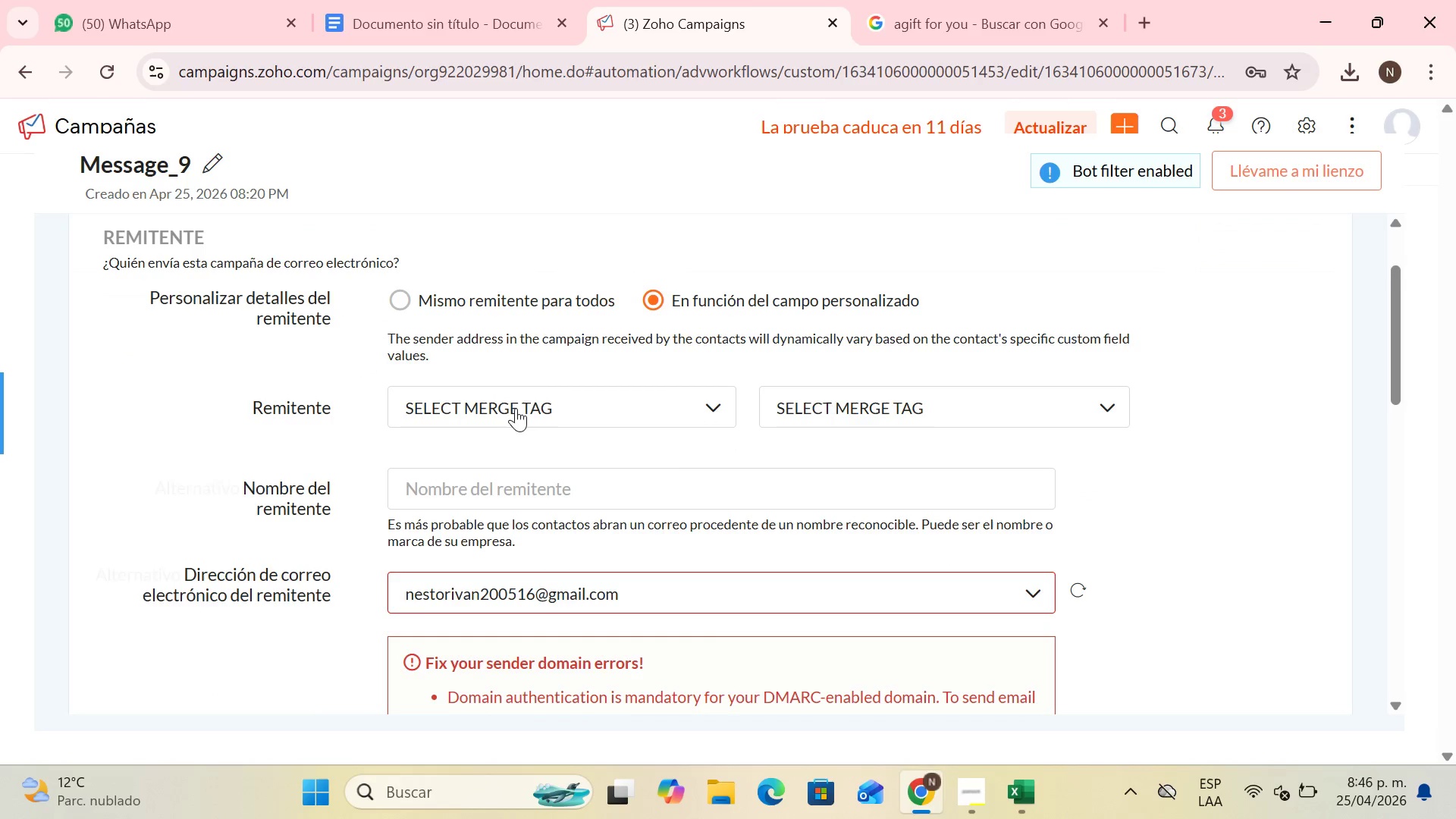 
left_click([454, 573])
 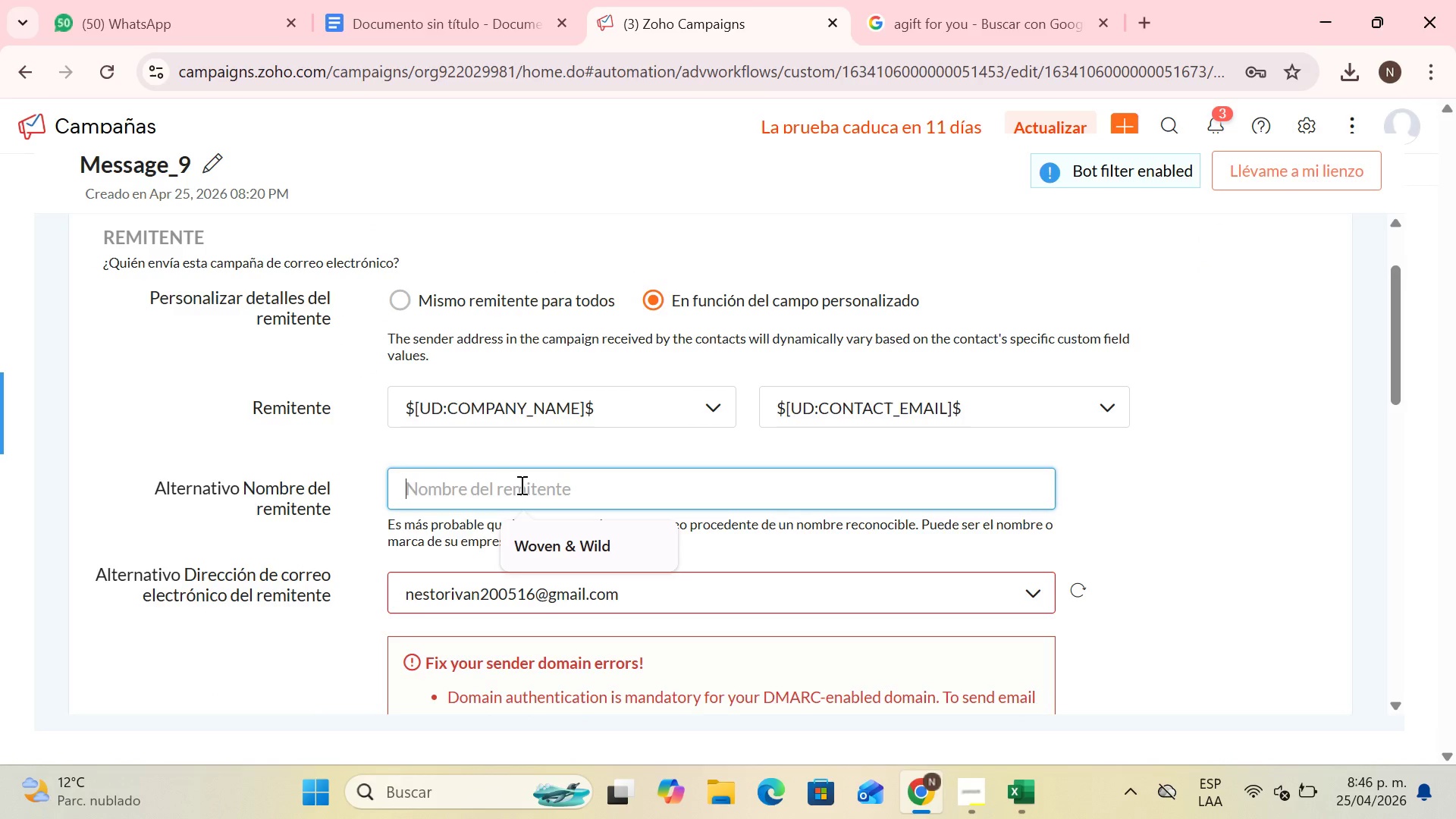 
scroll: coordinate [727, 582], scroll_direction: down, amount: 4.0
 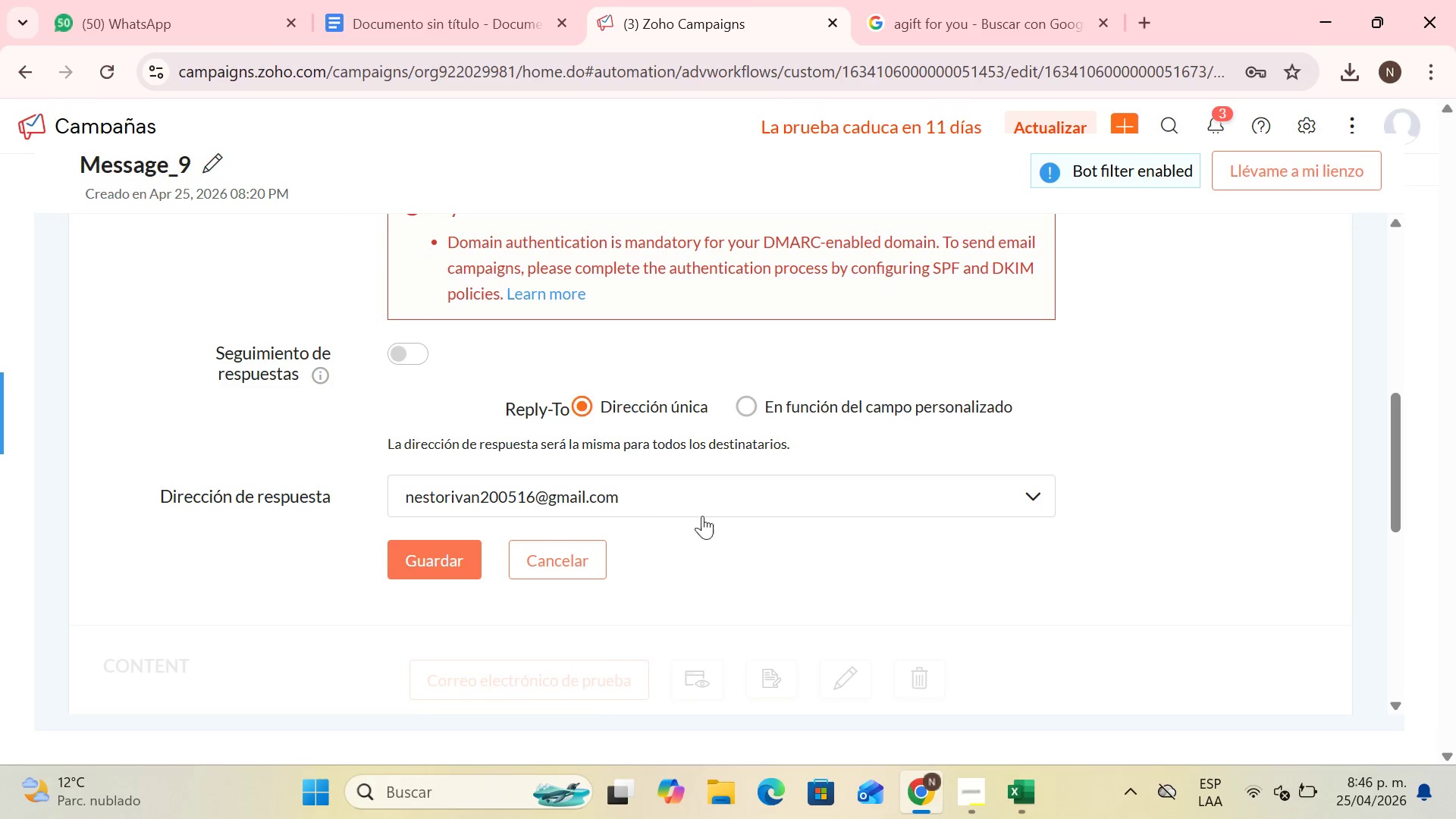 
left_click([456, 513])
 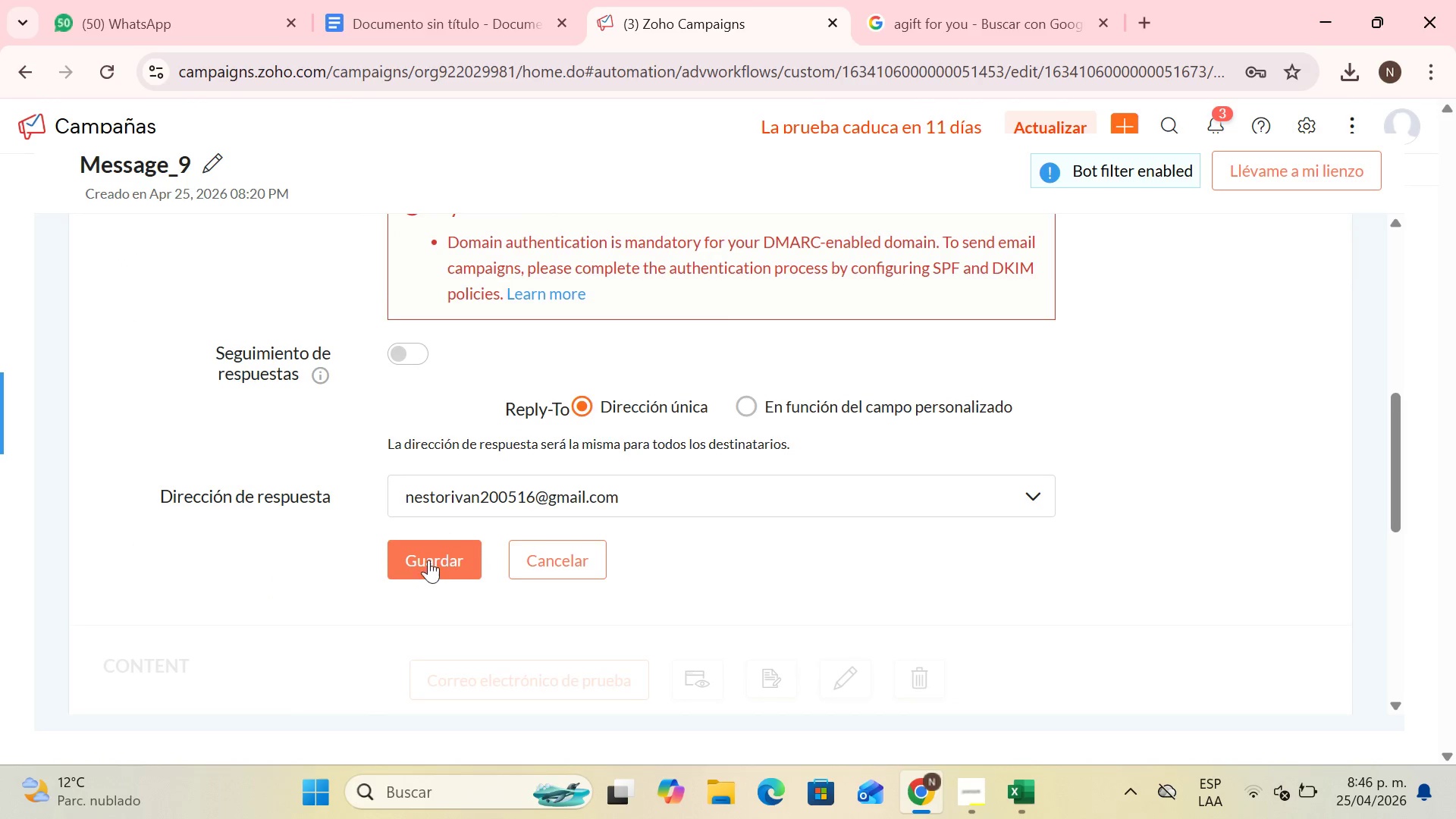 
scroll: coordinate [471, 627], scroll_direction: none, amount: 0.0
 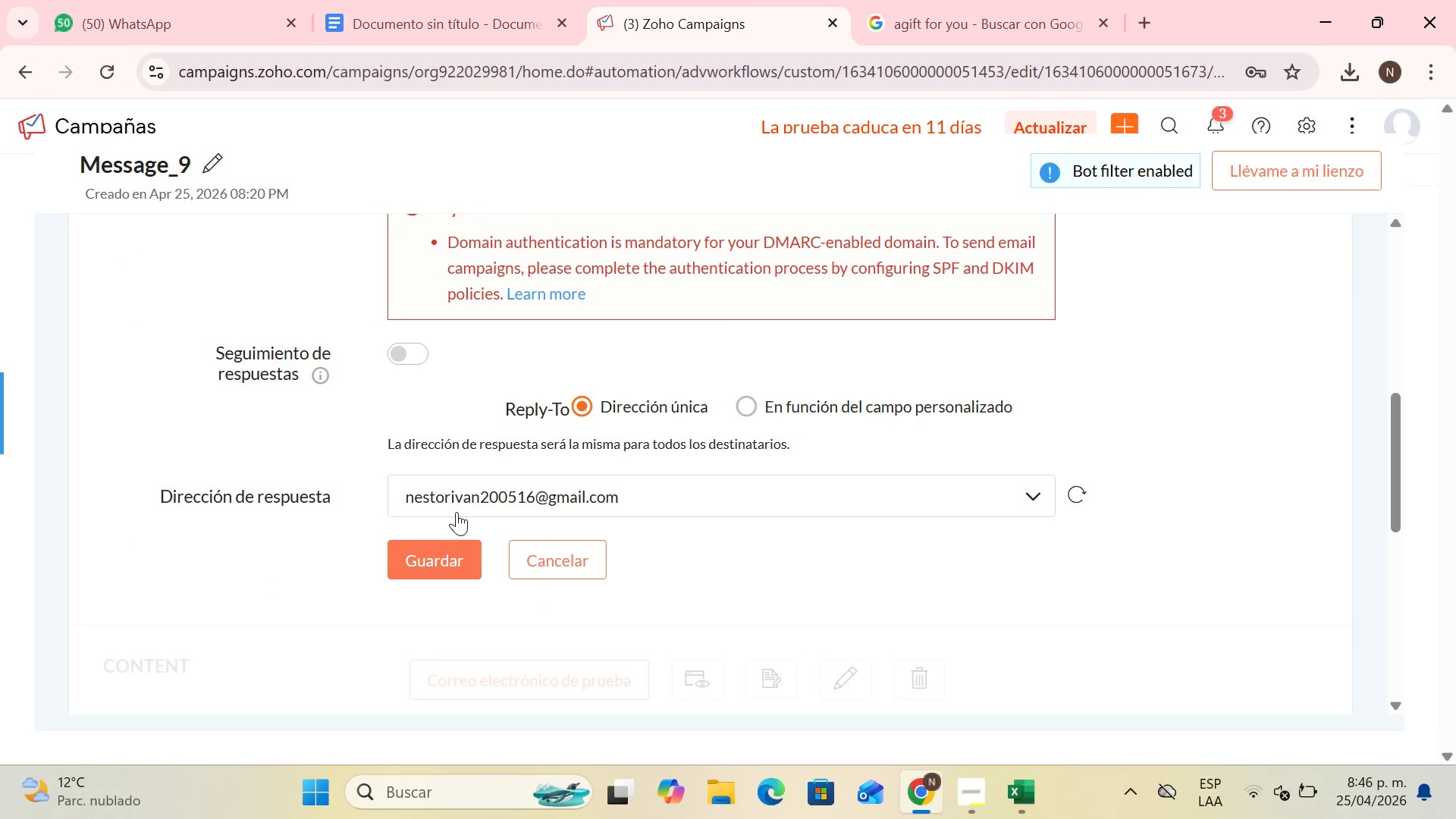 
scroll: coordinate [1113, 289], scroll_direction: up, amount: 6.0
 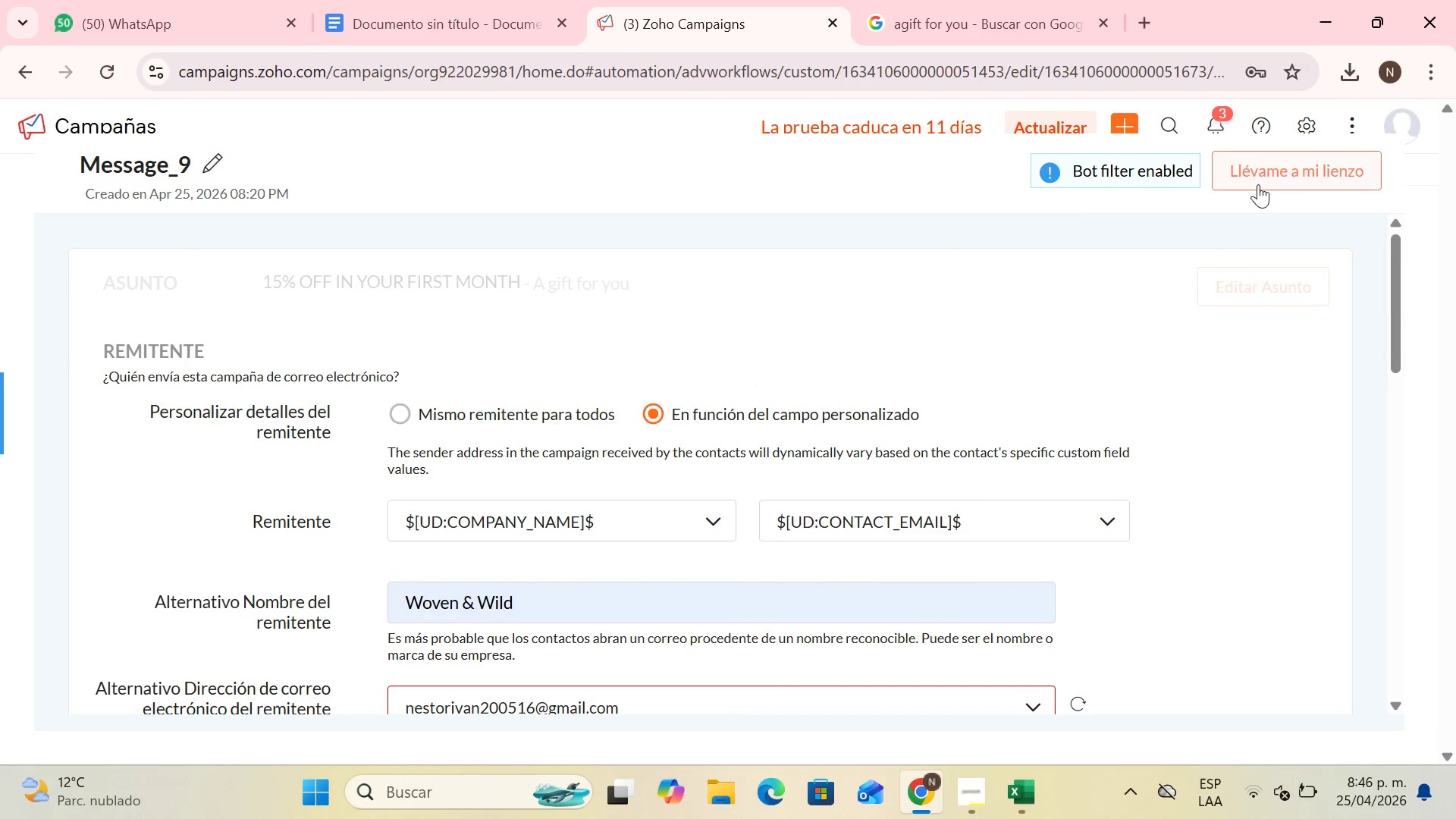 
left_click([1260, 184])
 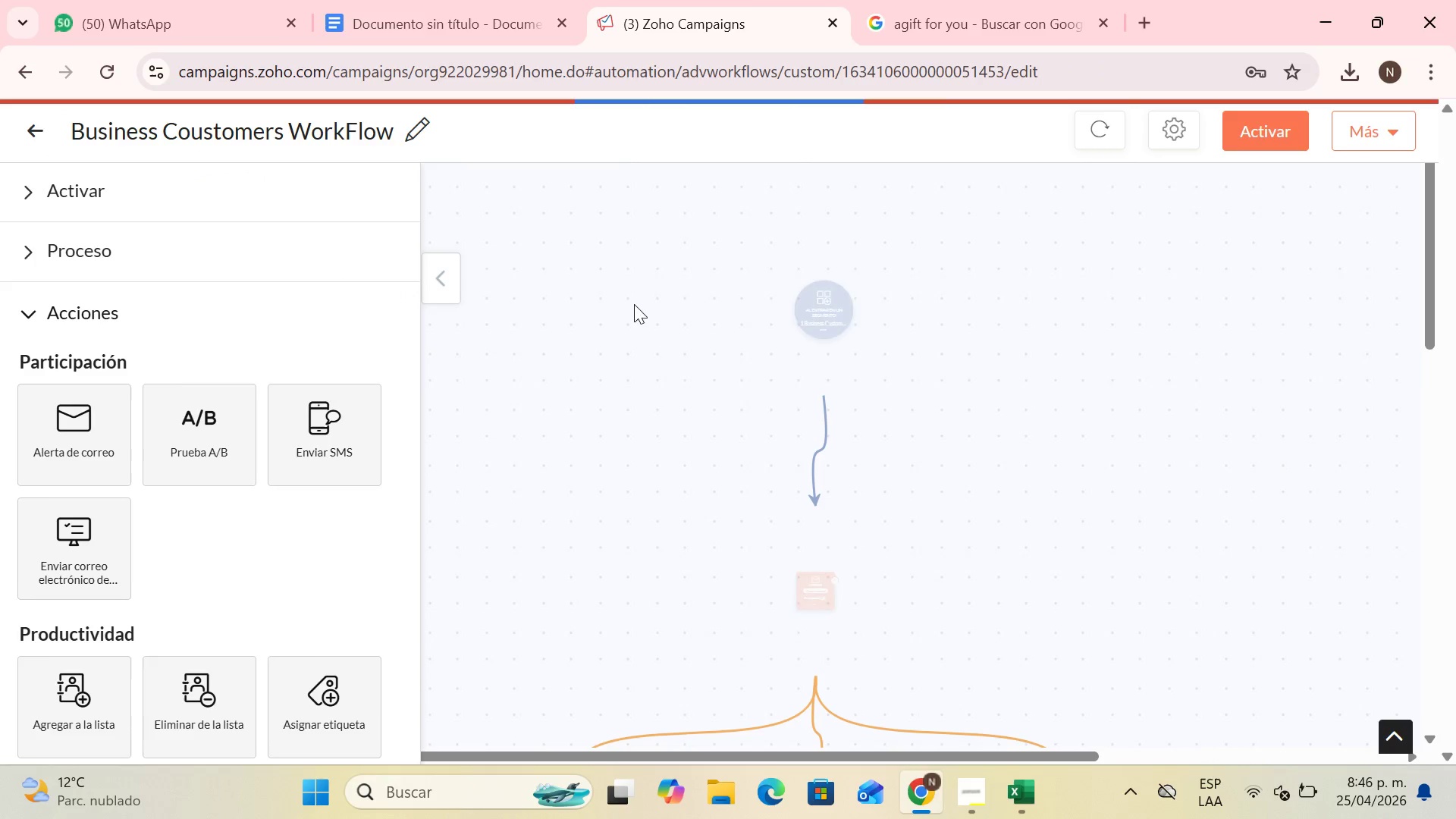 
scroll: coordinate [124, 526], scroll_direction: down, amount: 17.0
 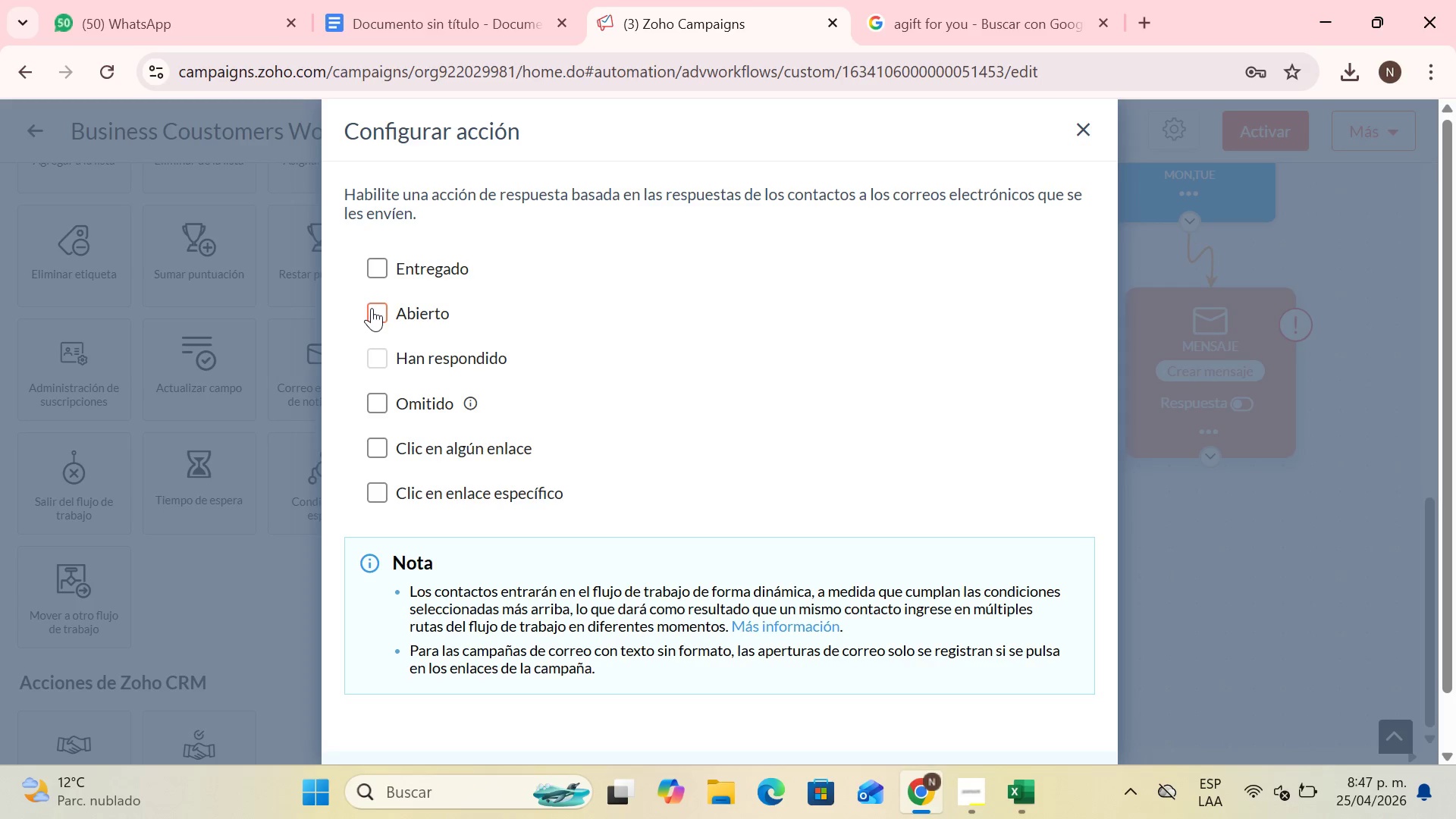 
wait(7.47)
 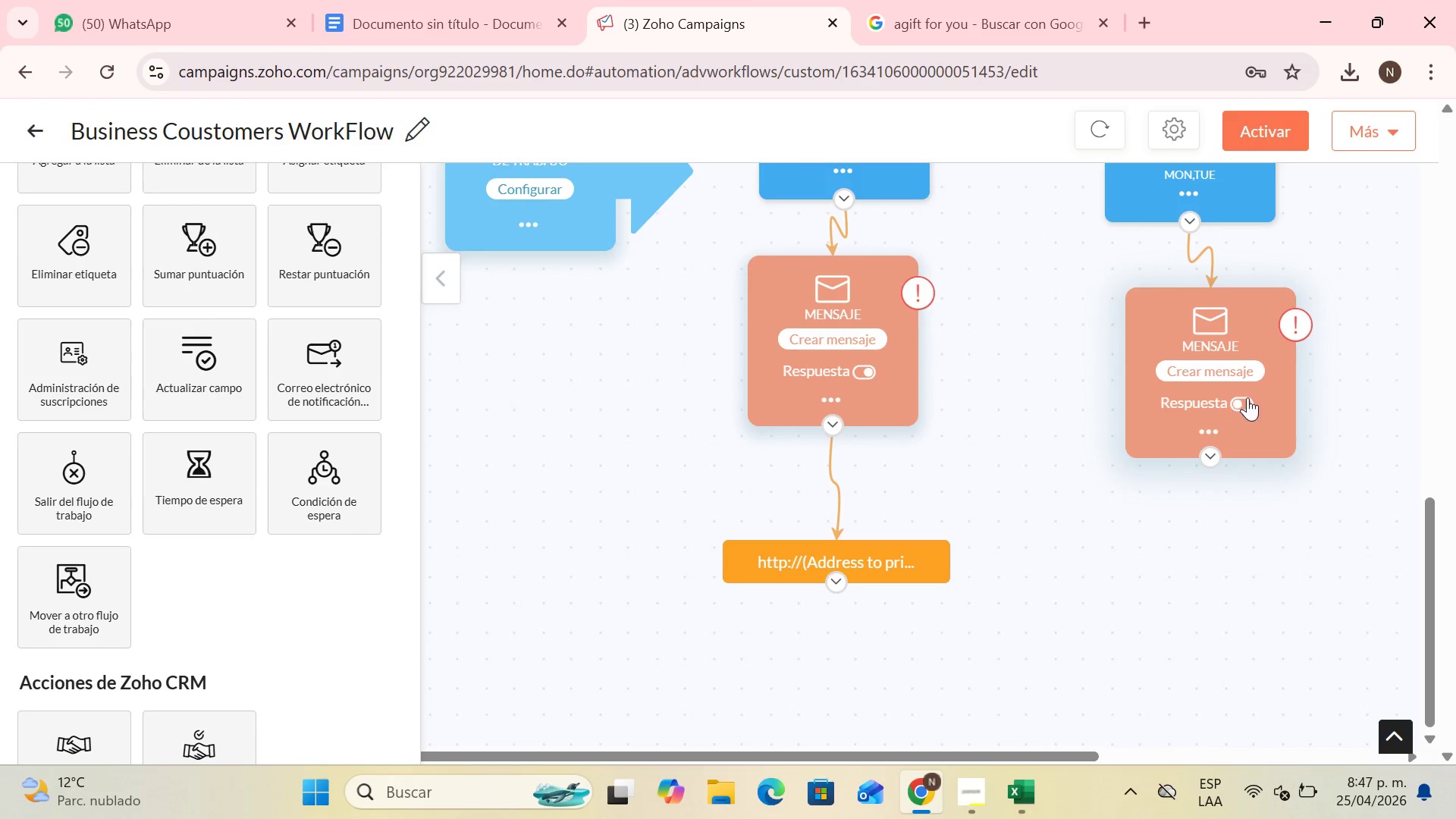 
left_click([374, 497])
 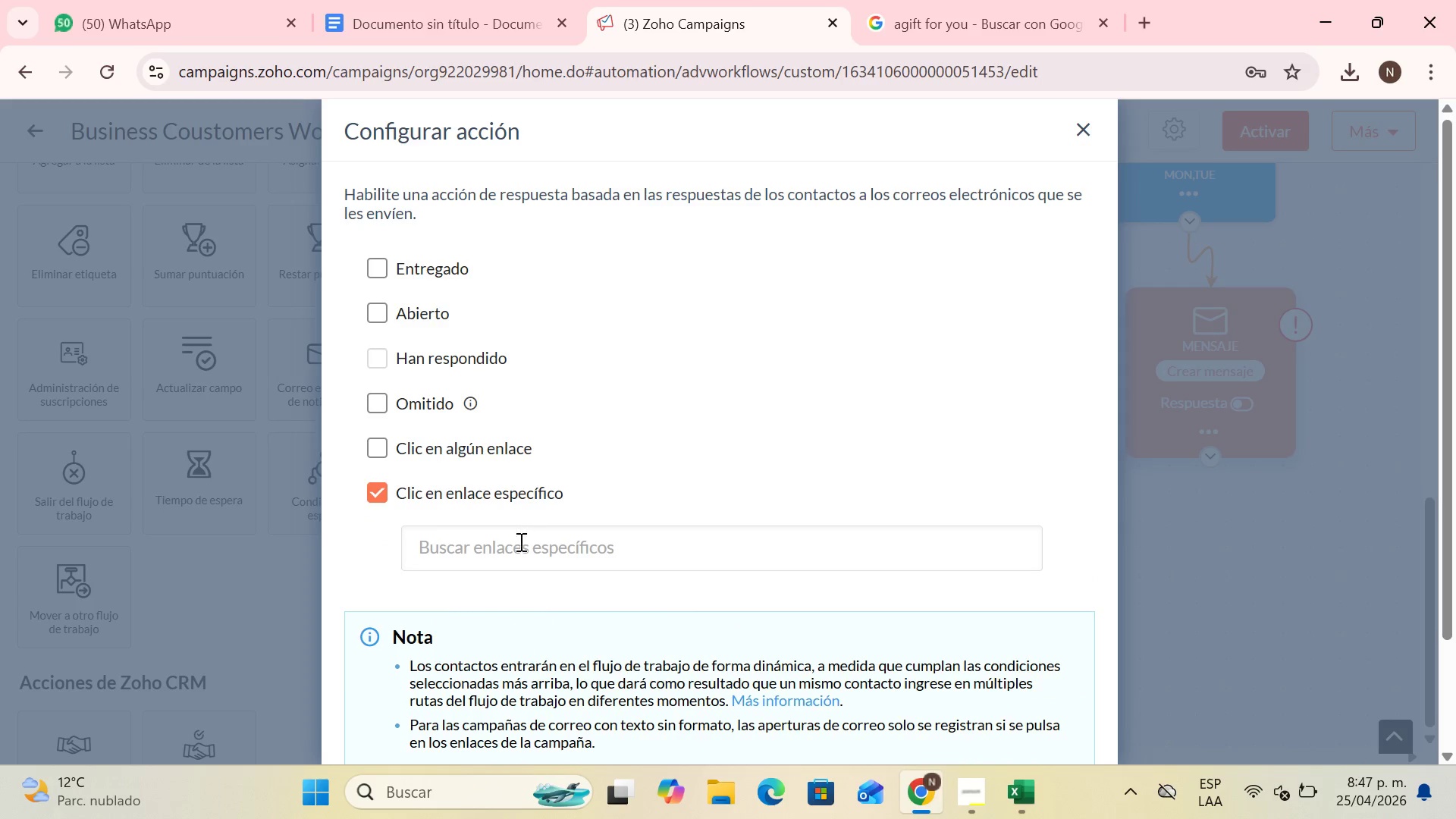 
left_click([518, 544])
 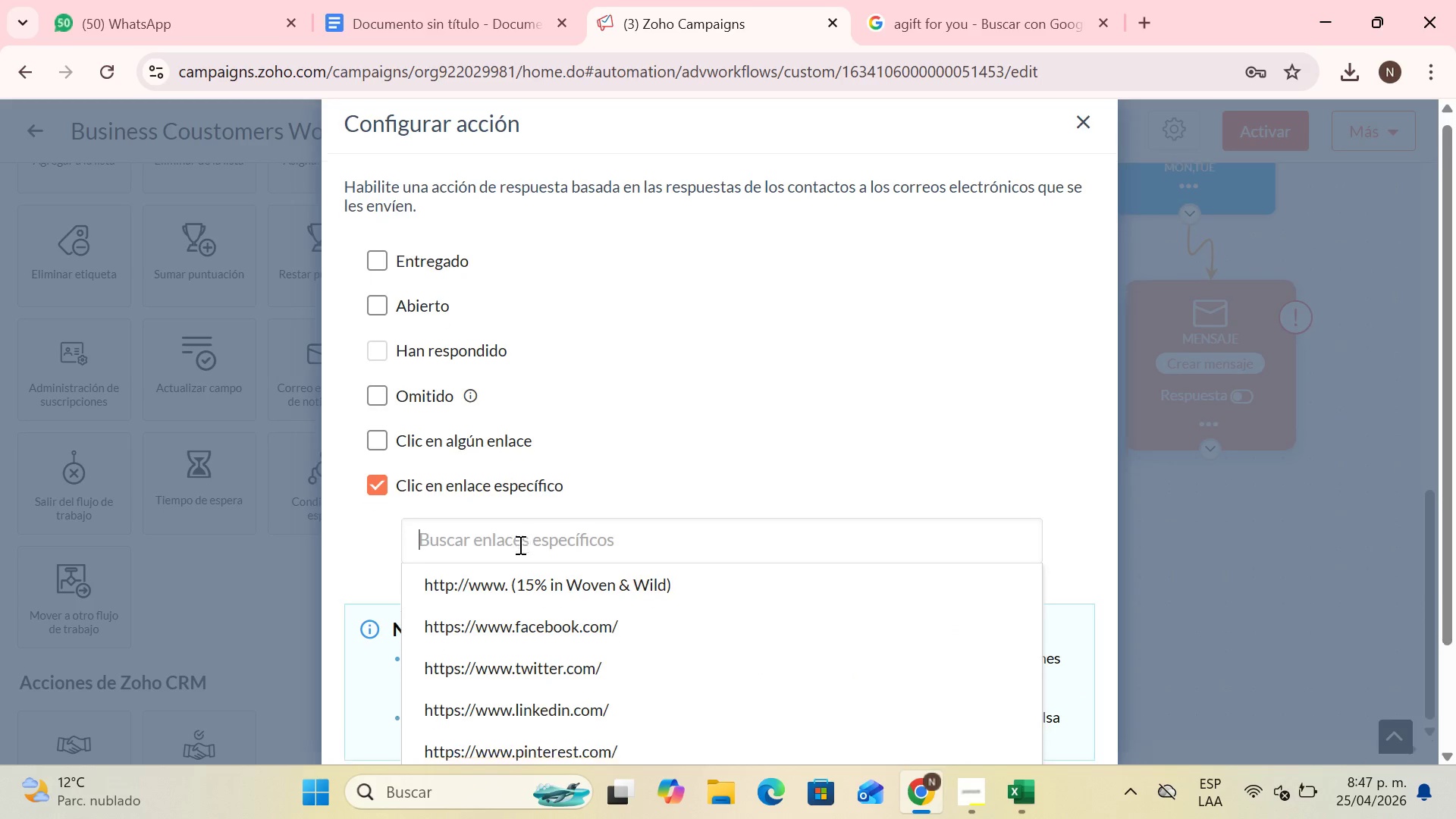 
scroll: coordinate [519, 544], scroll_direction: down, amount: 2.0
 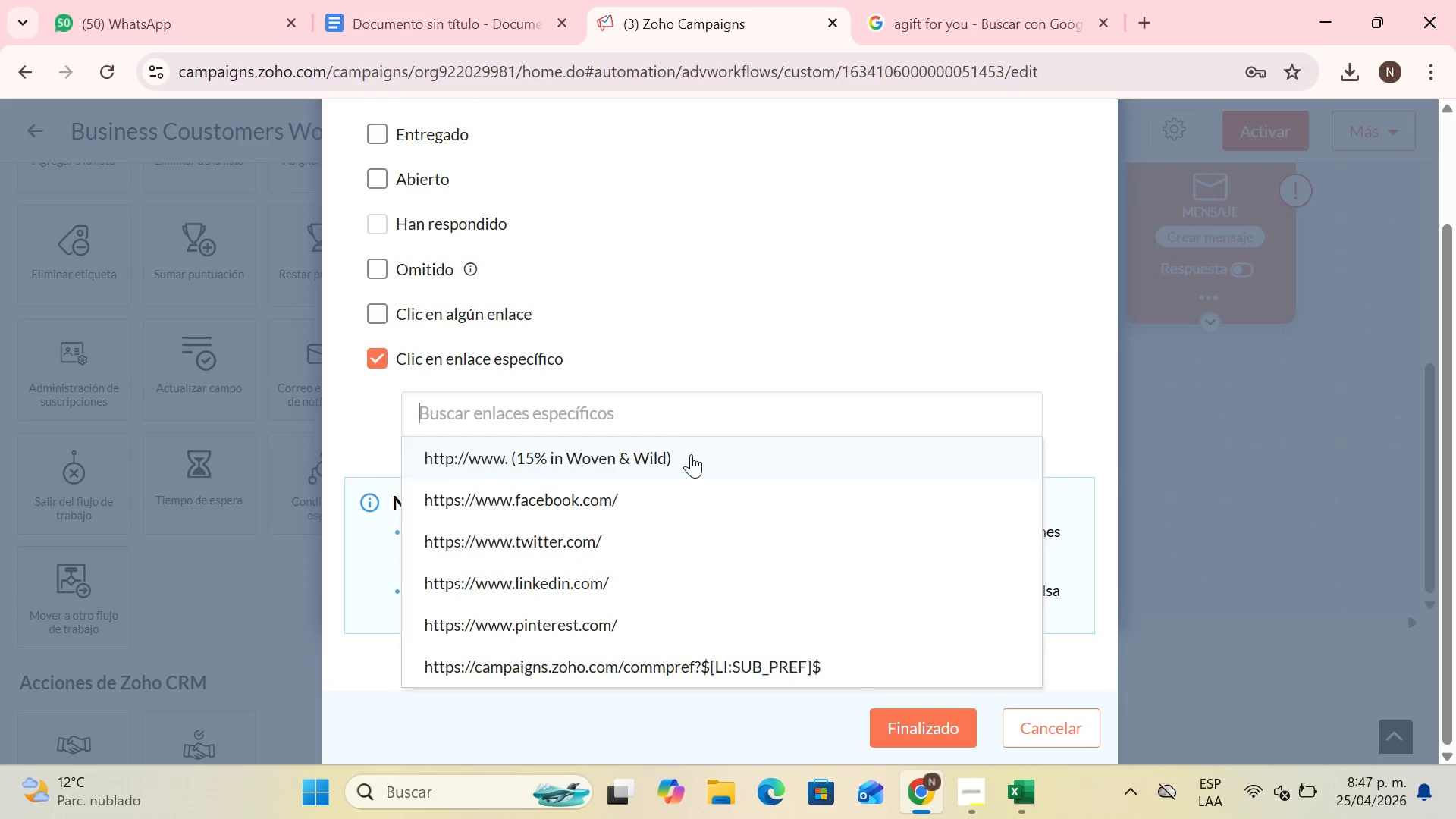 
left_click([690, 457])
 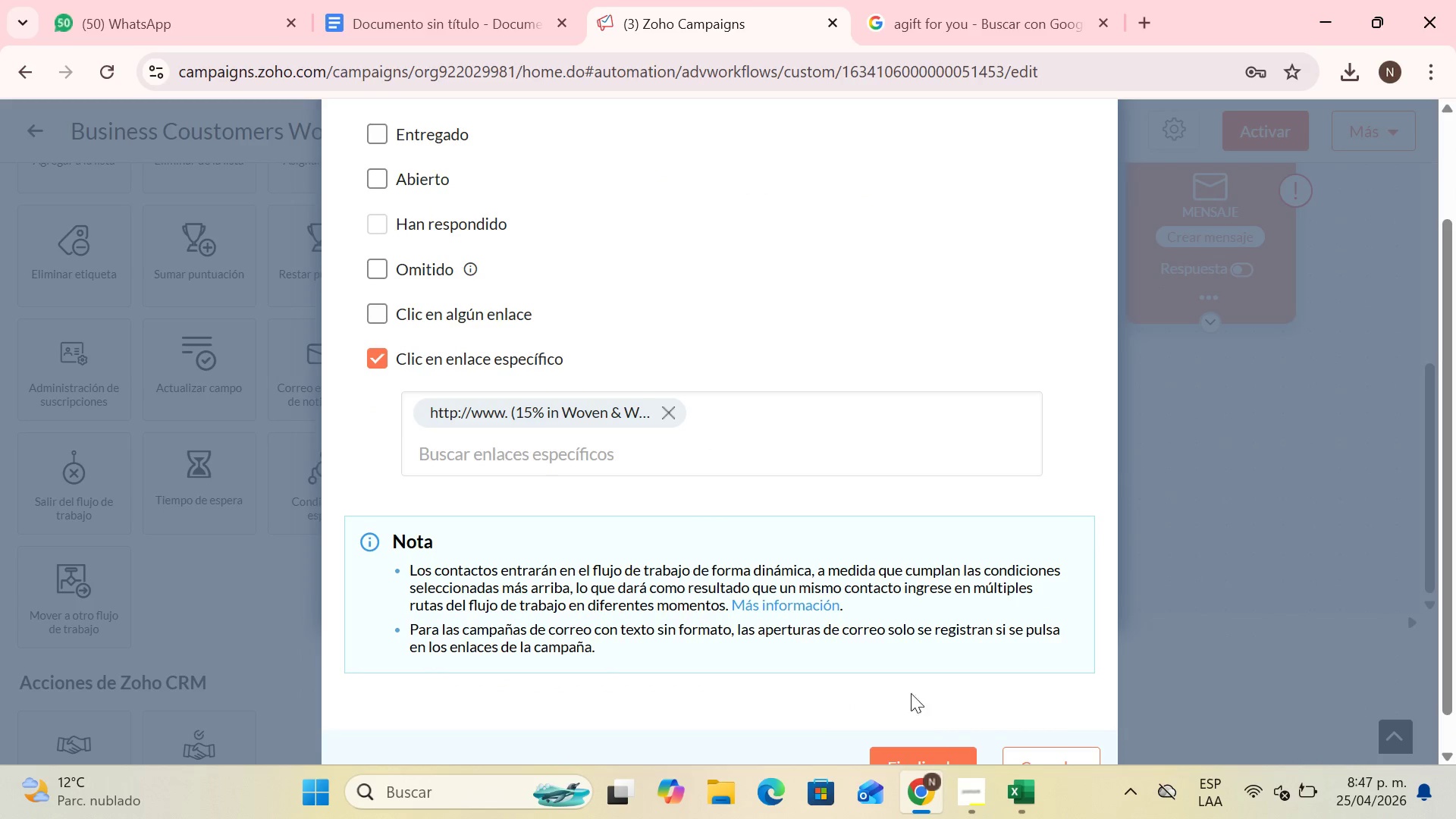 
scroll: coordinate [441, 258], scroll_direction: none, amount: 0.0
 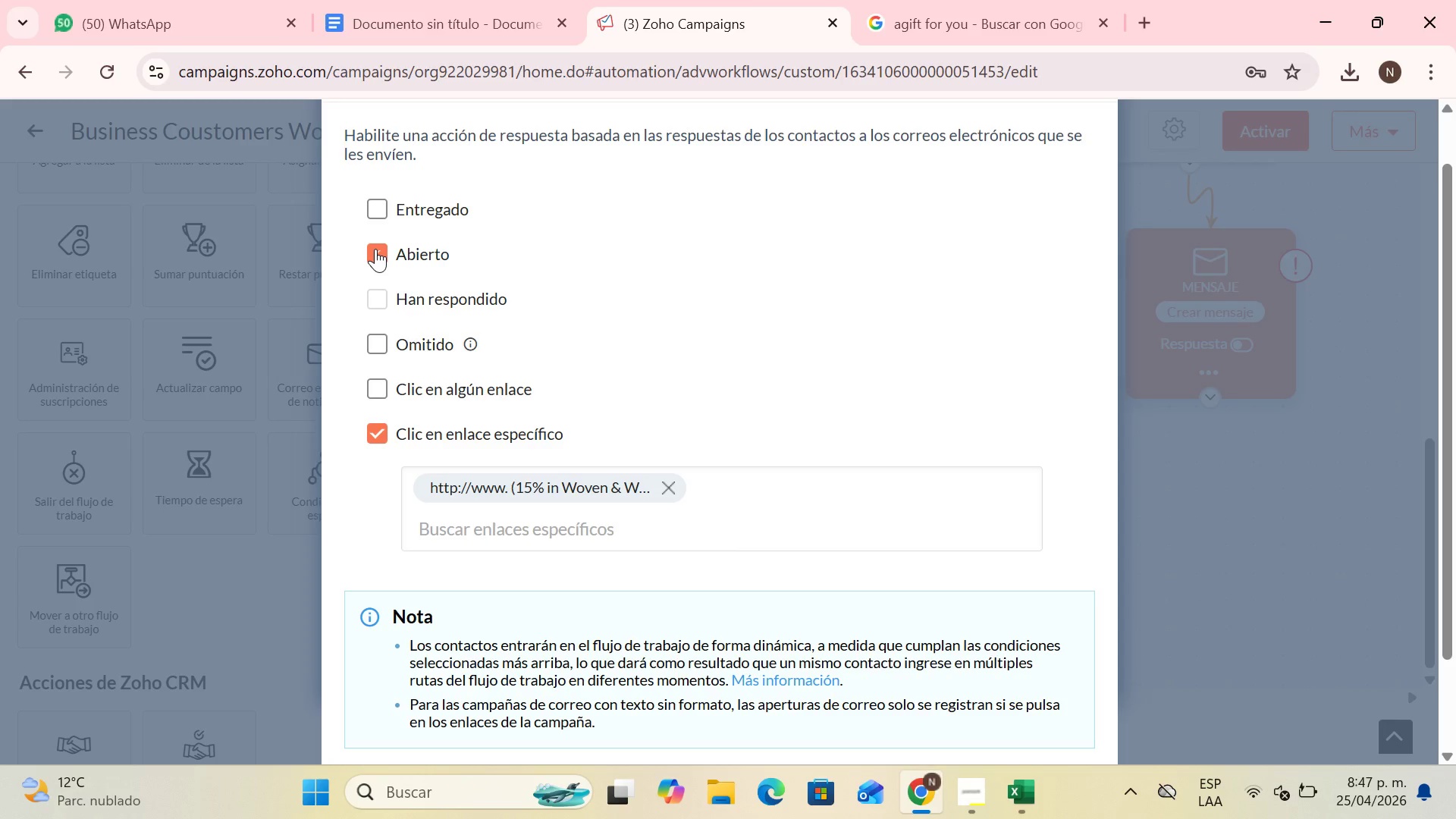 
wait(5.32)
 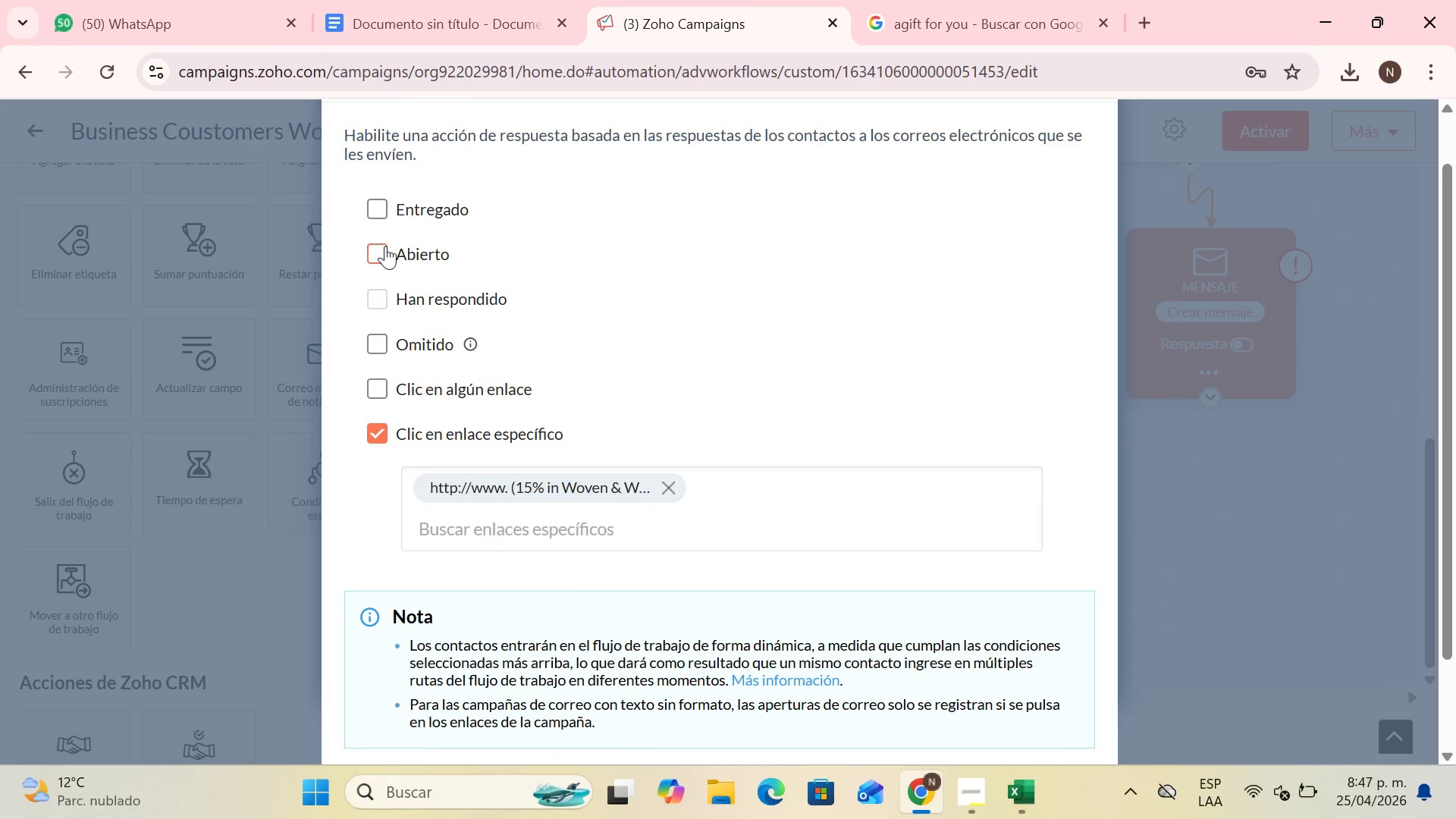 
scroll: coordinate [722, 352], scroll_direction: down, amount: 3.0
 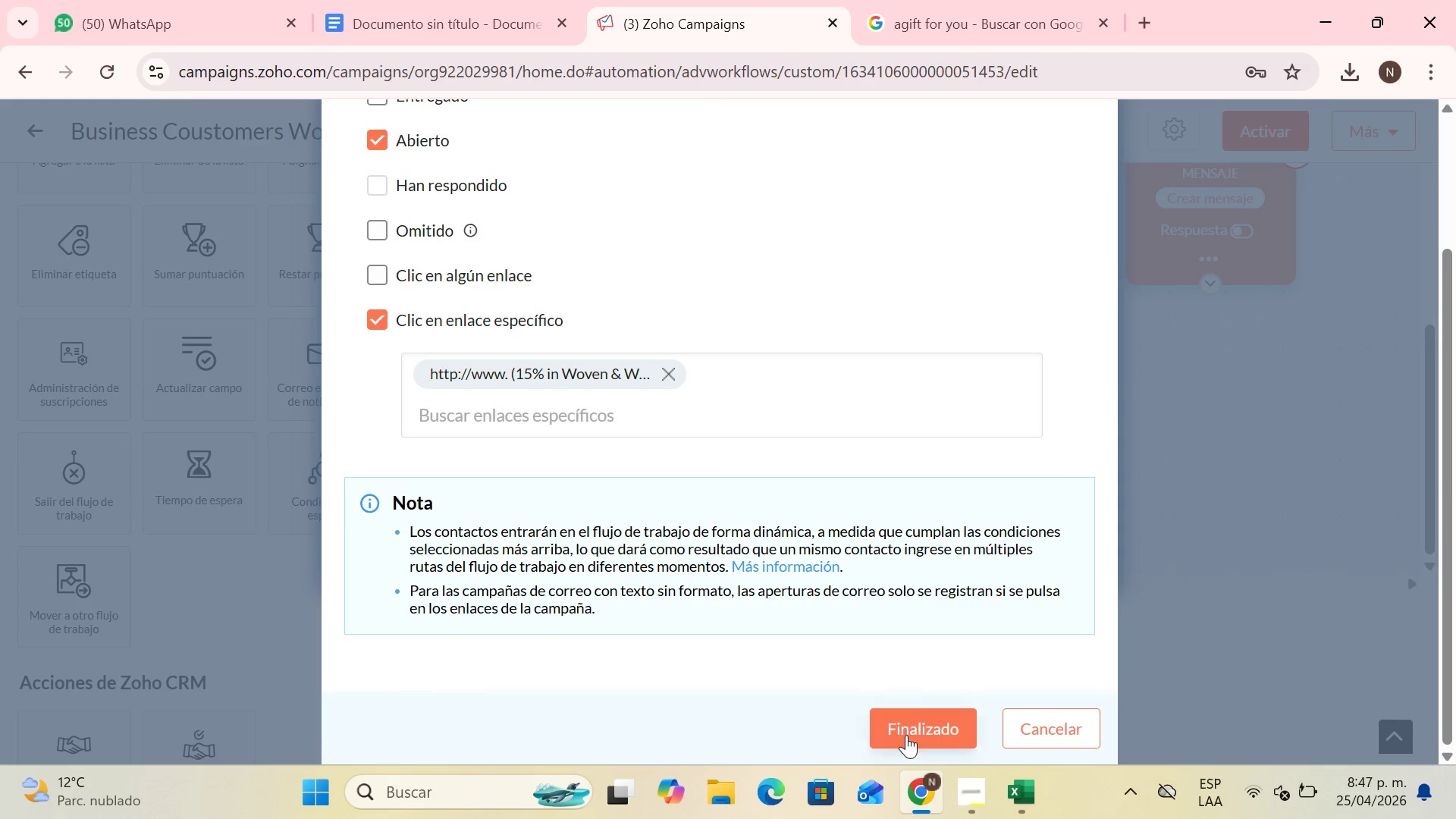 
left_click([906, 735])
 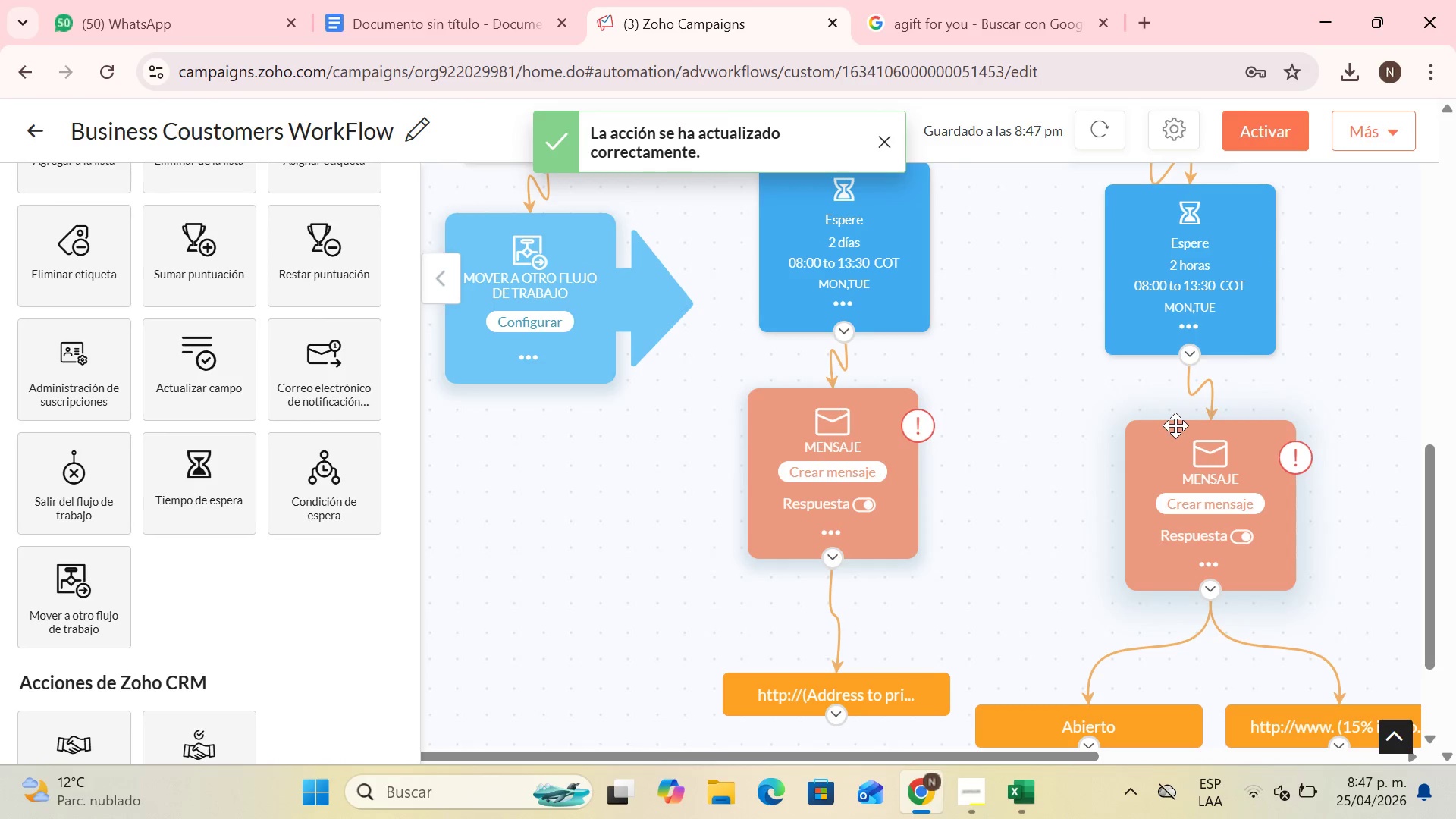 
scroll: coordinate [165, 477], scroll_direction: down, amount: 5.0
 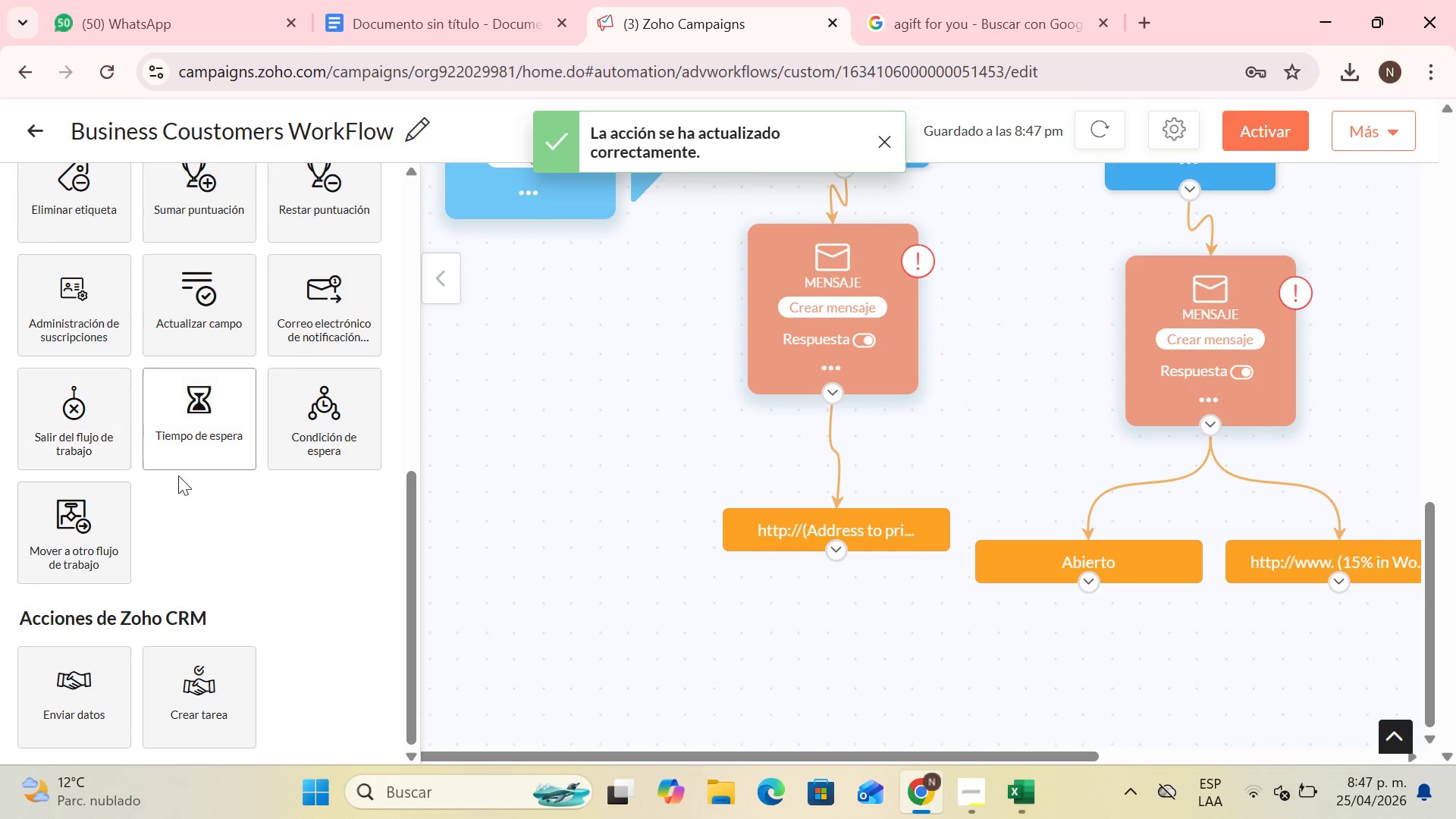 
scroll: coordinate [293, 461], scroll_direction: none, amount: 0.0
 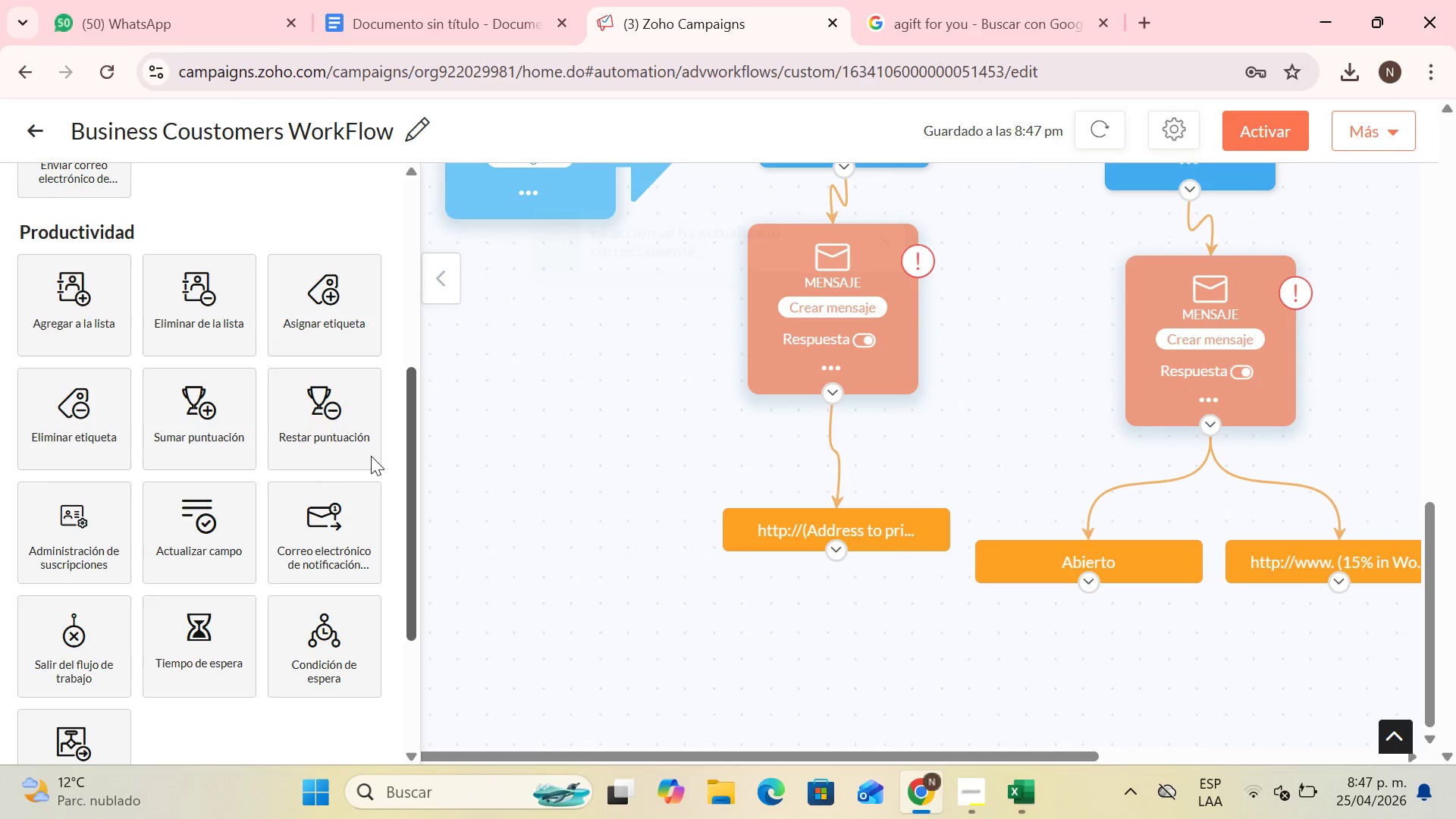 
scroll: coordinate [281, 469], scroll_direction: down, amount: 4.0
 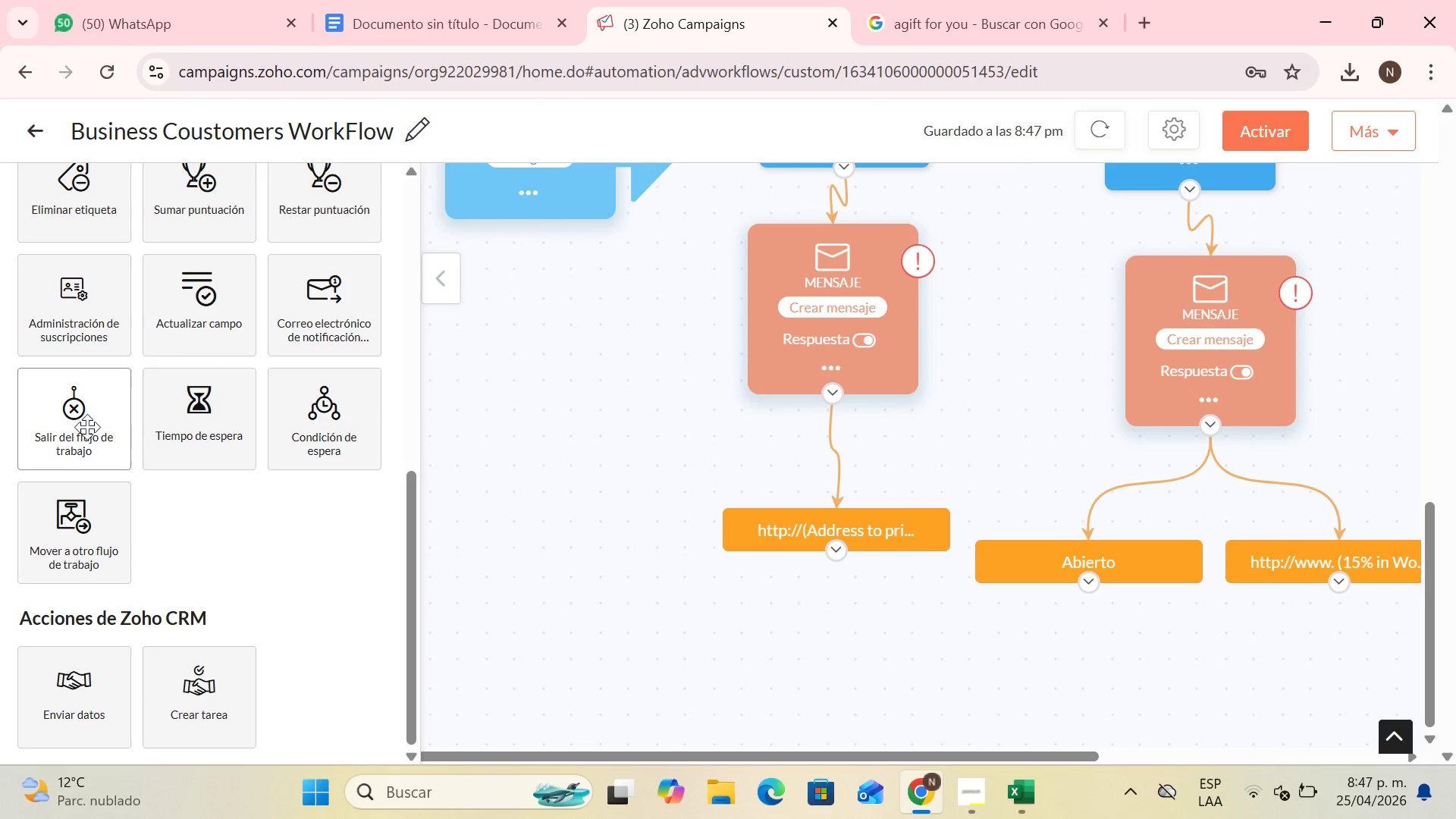 
left_click_drag(start_coordinate=[92, 414], to_coordinate=[1308, 682])
 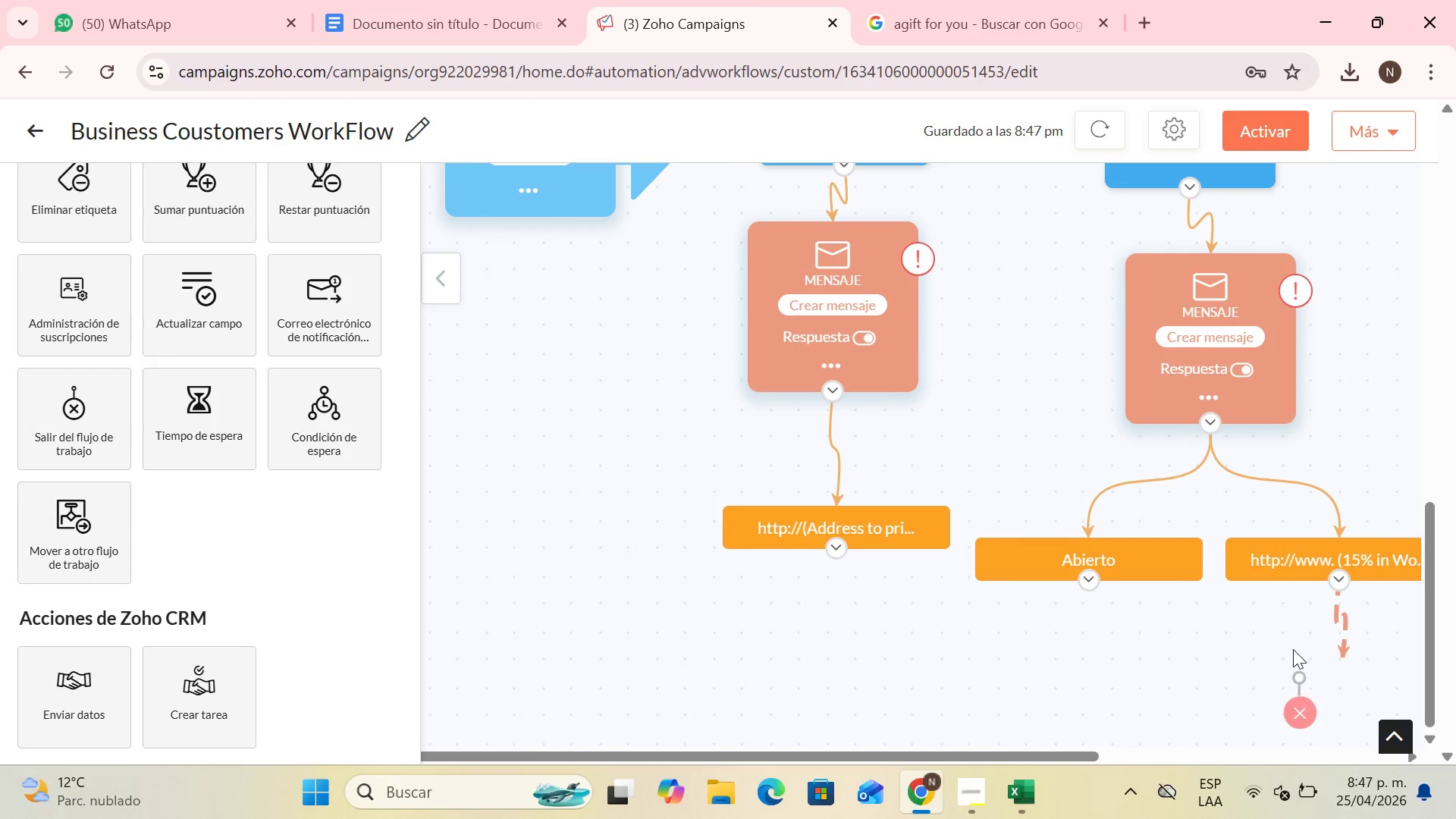 
scroll: coordinate [1291, 645], scroll_direction: down, amount: 2.0
 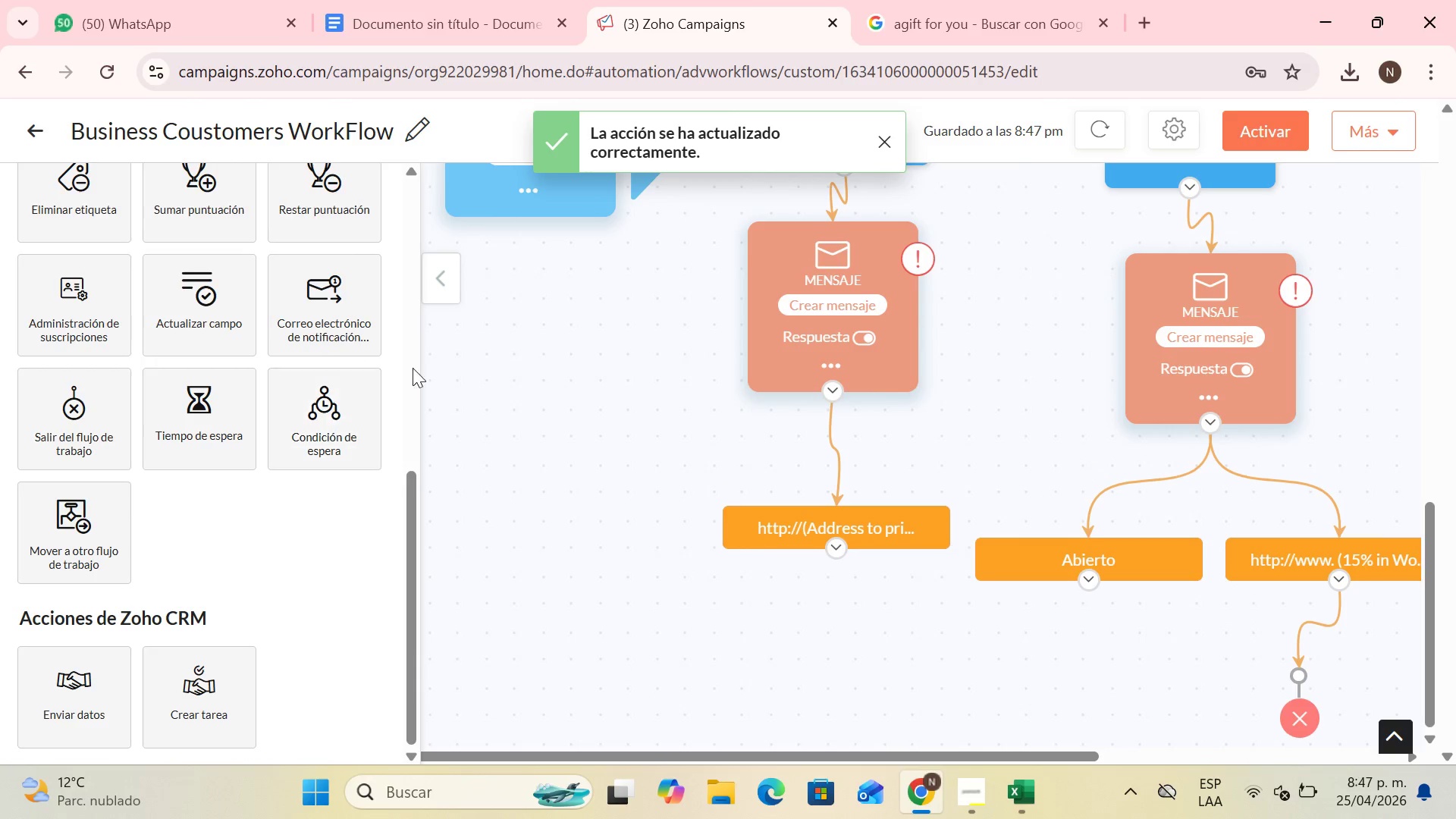 
scroll: coordinate [505, 548], scroll_direction: up, amount: 2.0
 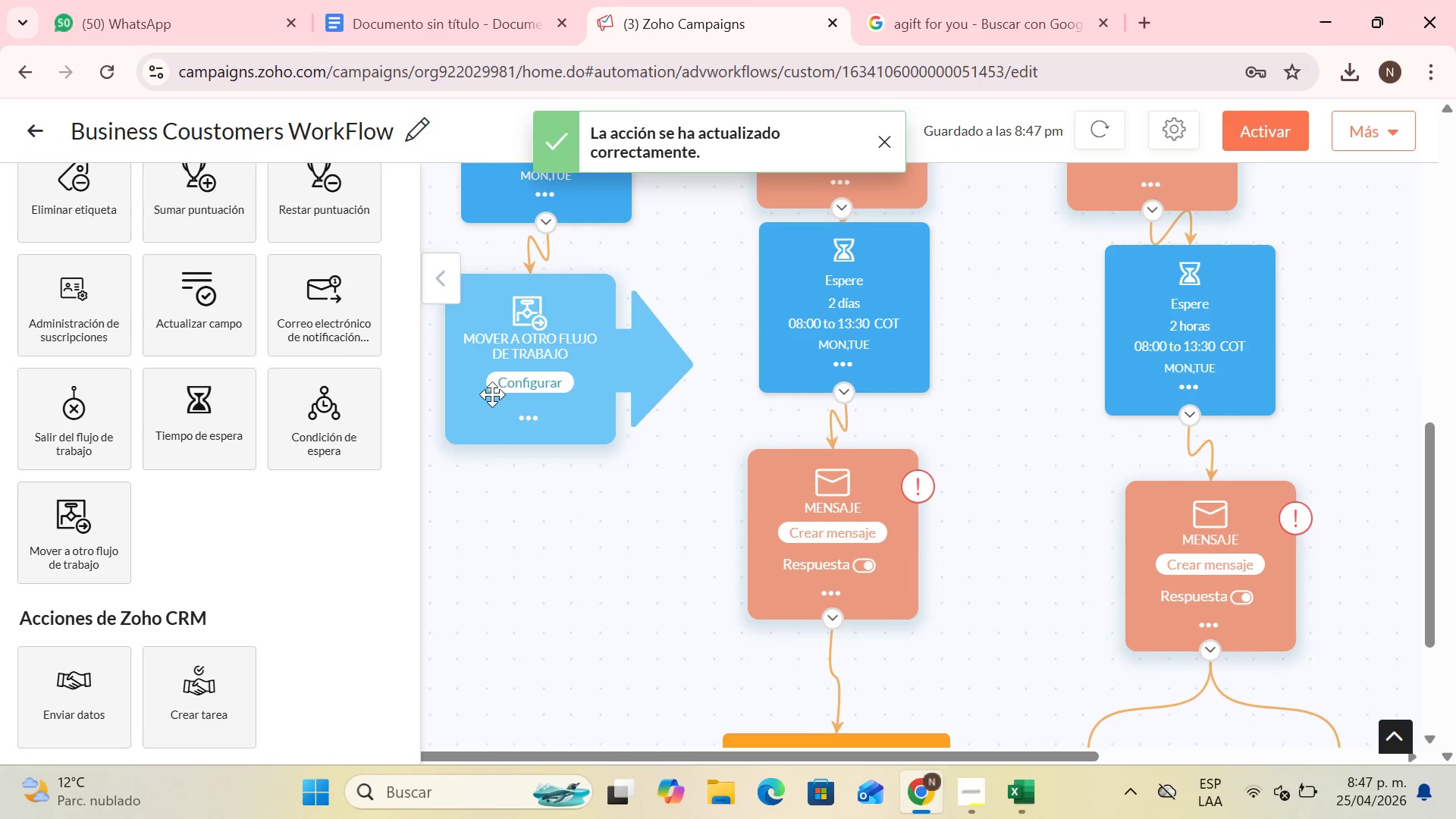 
scroll: coordinate [857, 371], scroll_direction: down, amount: 3.0
 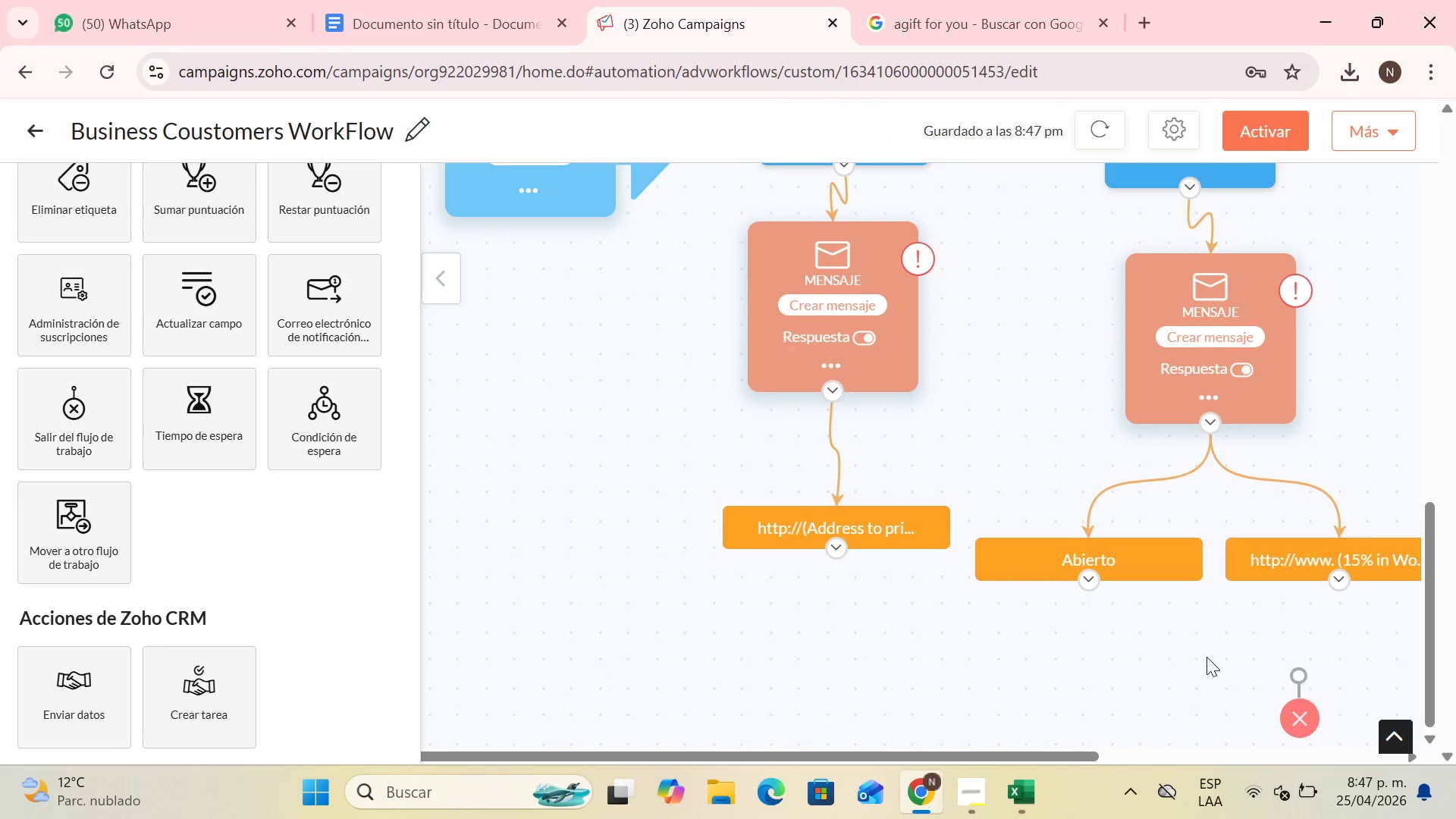 
left_click_drag(start_coordinate=[1304, 719], to_coordinate=[1244, 743])
 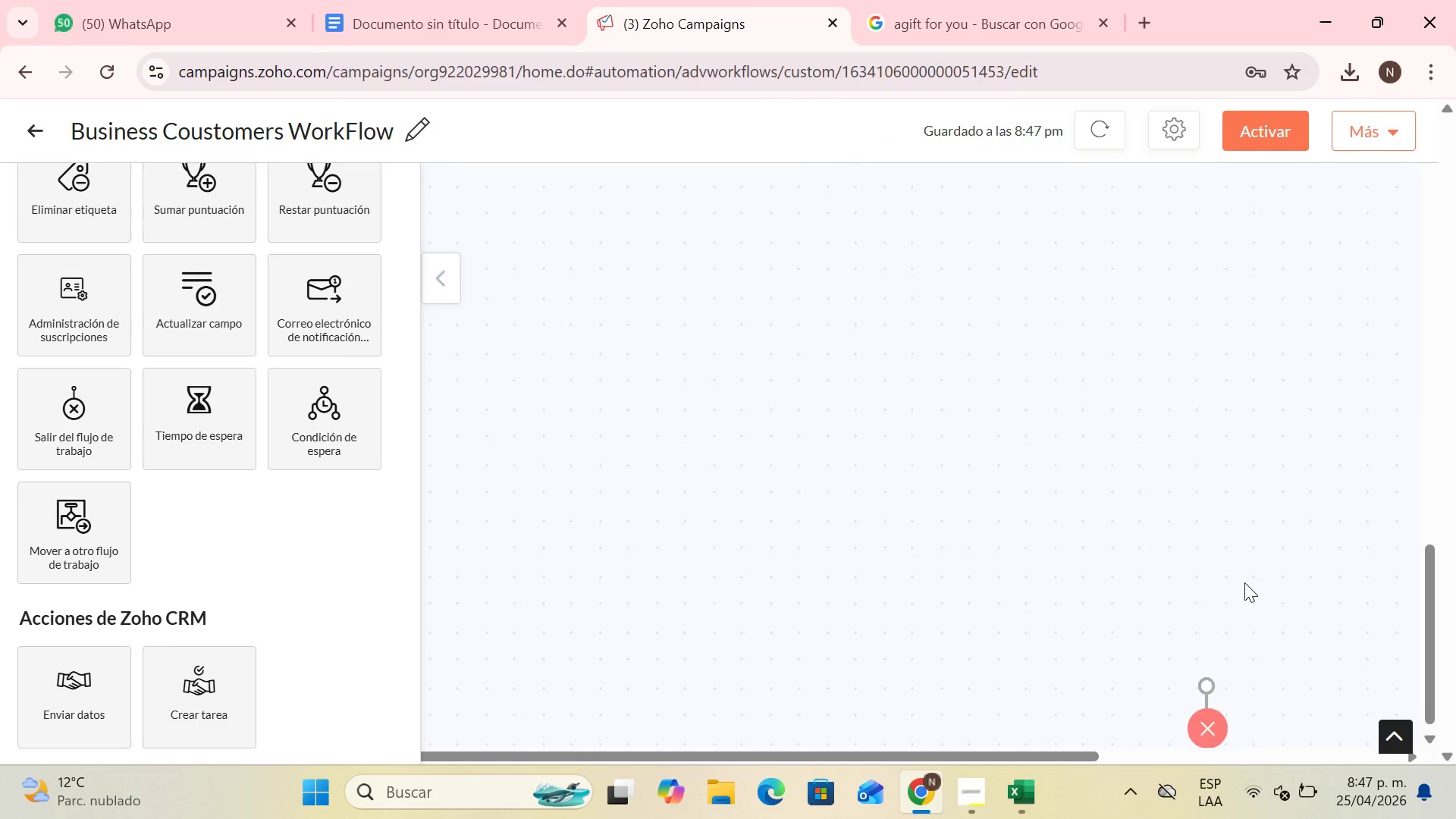 
scroll: coordinate [336, 350], scroll_direction: up, amount: 5.0
 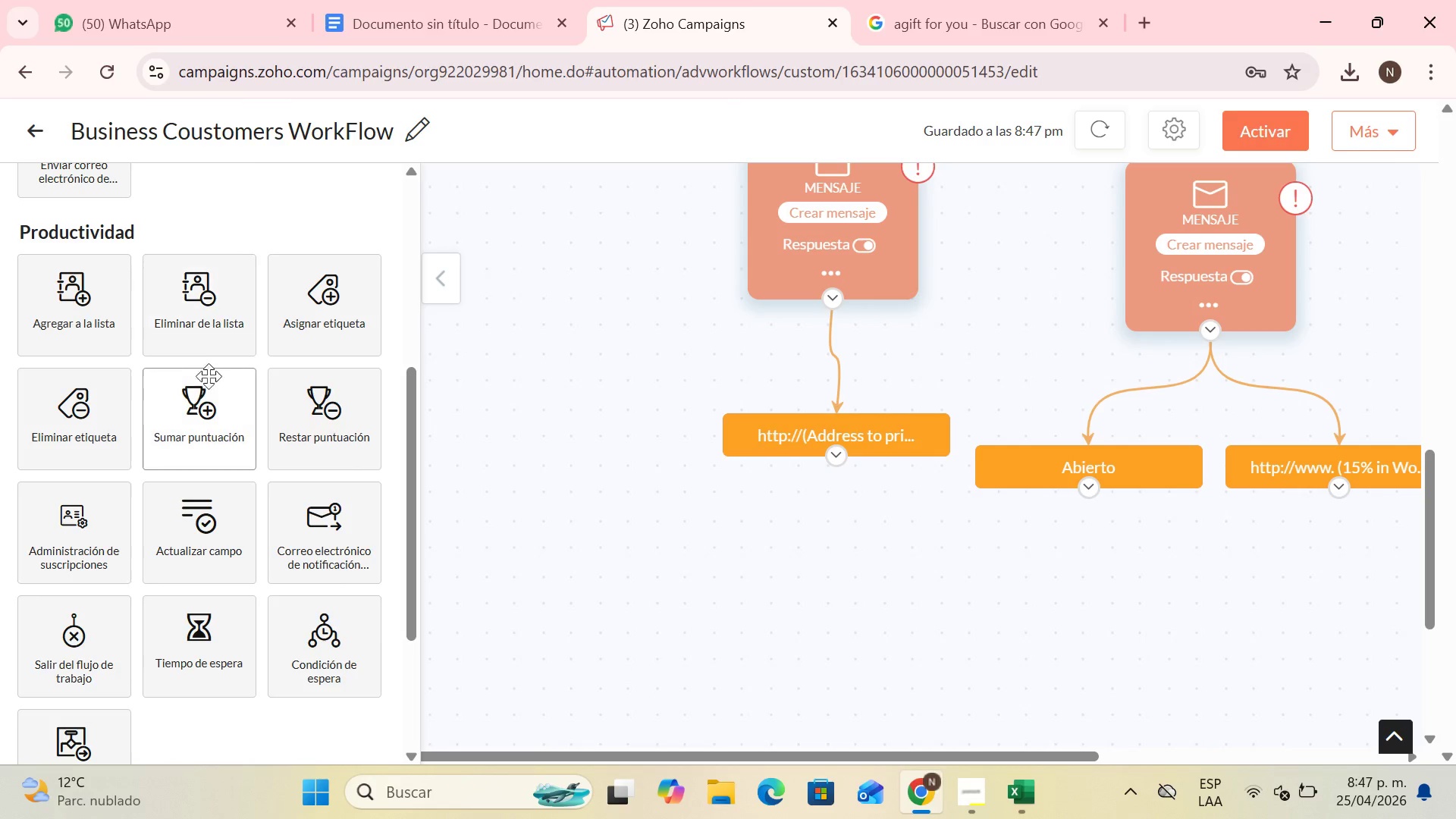 
left_click_drag(start_coordinate=[199, 440], to_coordinate=[1294, 643])
 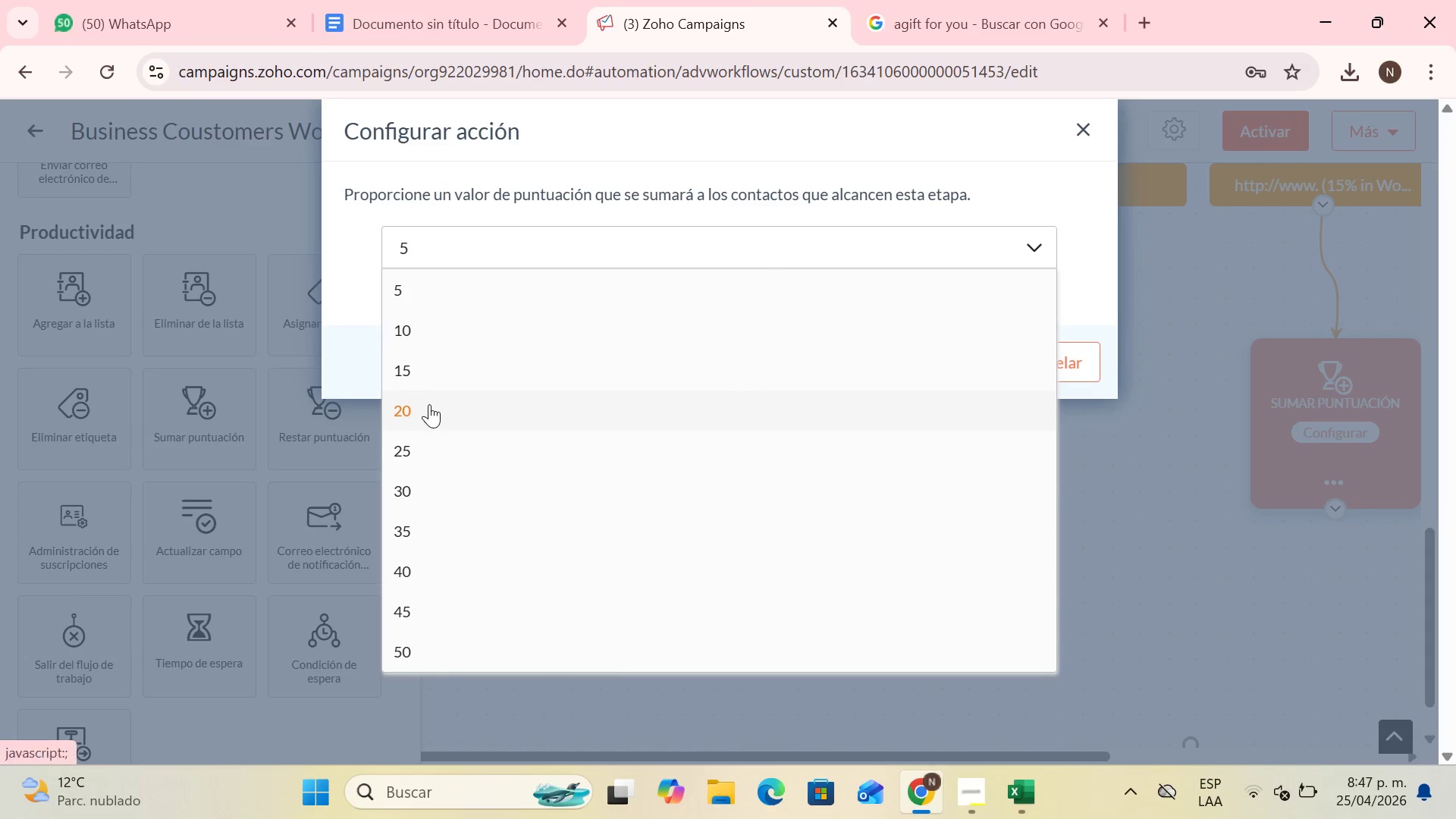 
left_click([895, 359])
 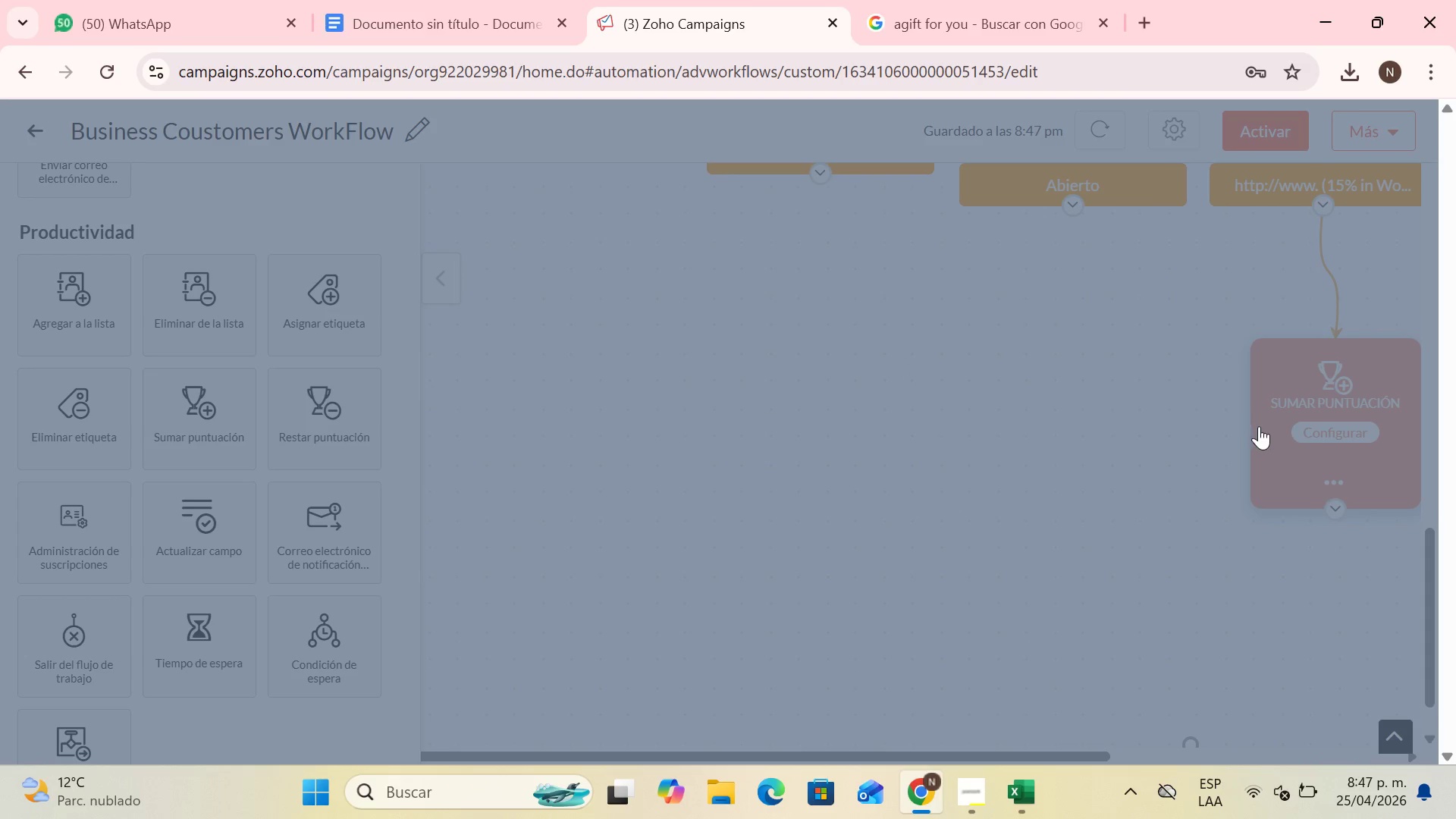 
scroll: coordinate [1273, 454], scroll_direction: down, amount: 3.0
 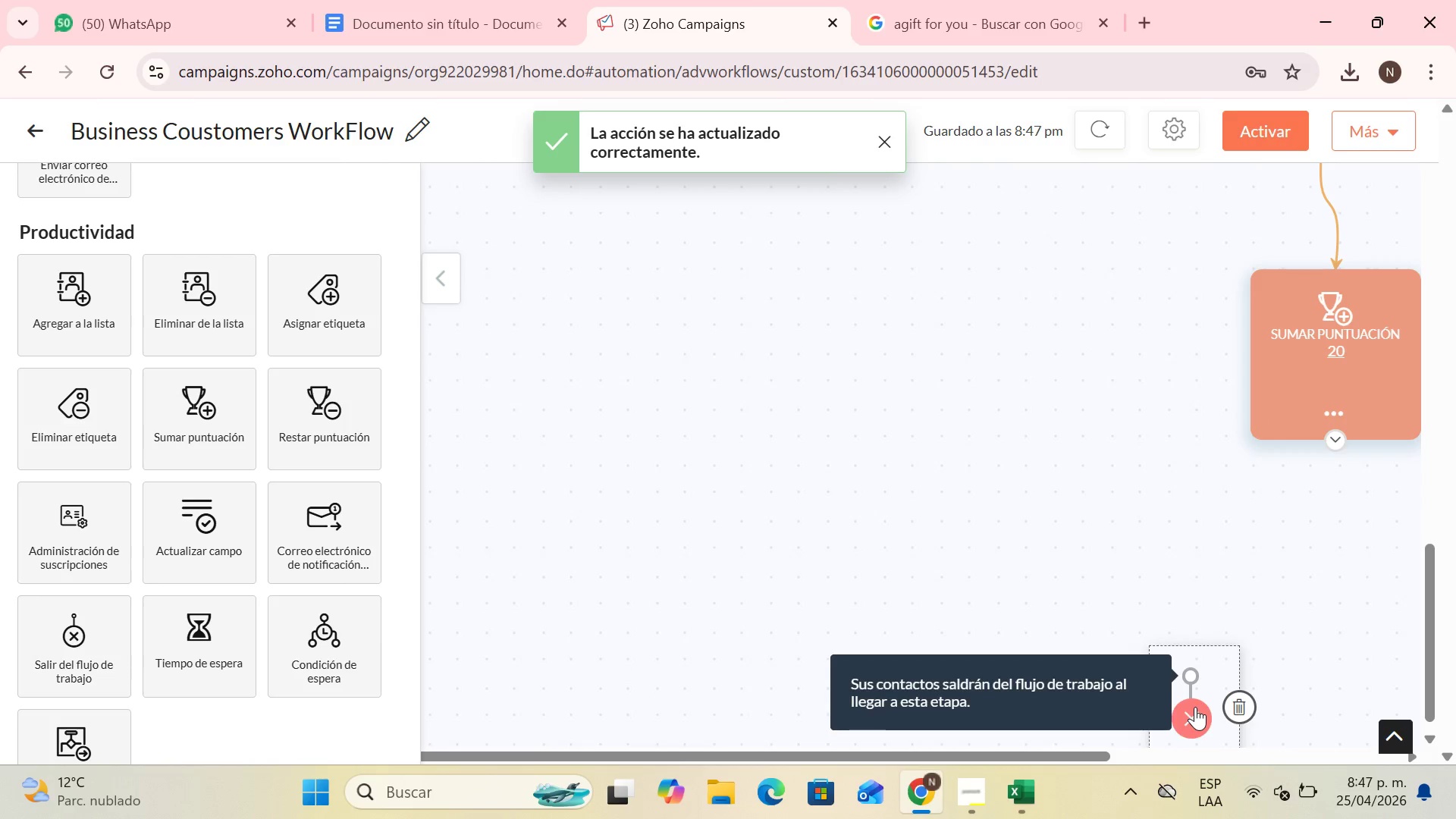 
left_click_drag(start_coordinate=[1195, 707], to_coordinate=[1279, 755])
 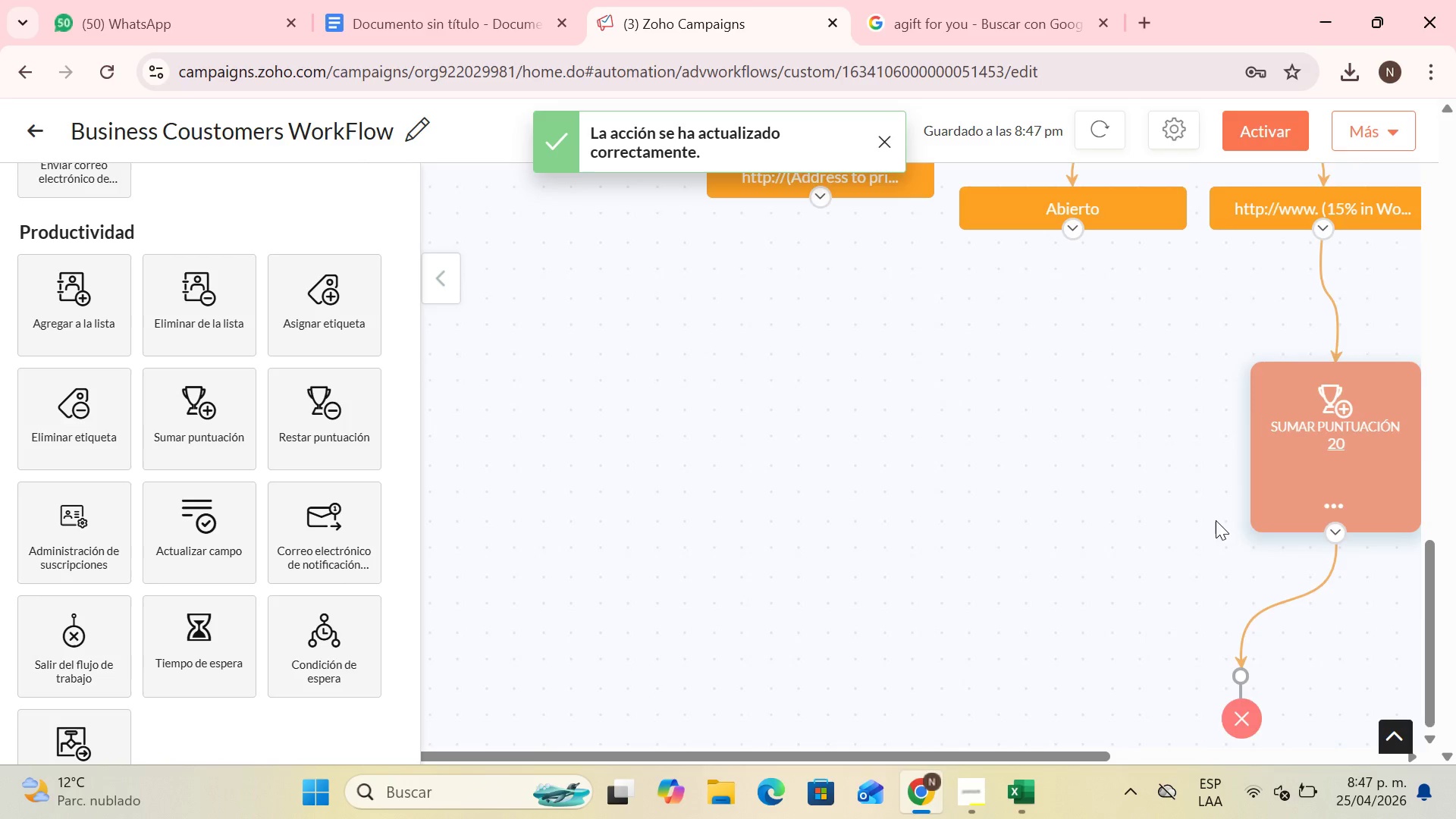 
scroll: coordinate [1103, 446], scroll_direction: up, amount: 3.0
 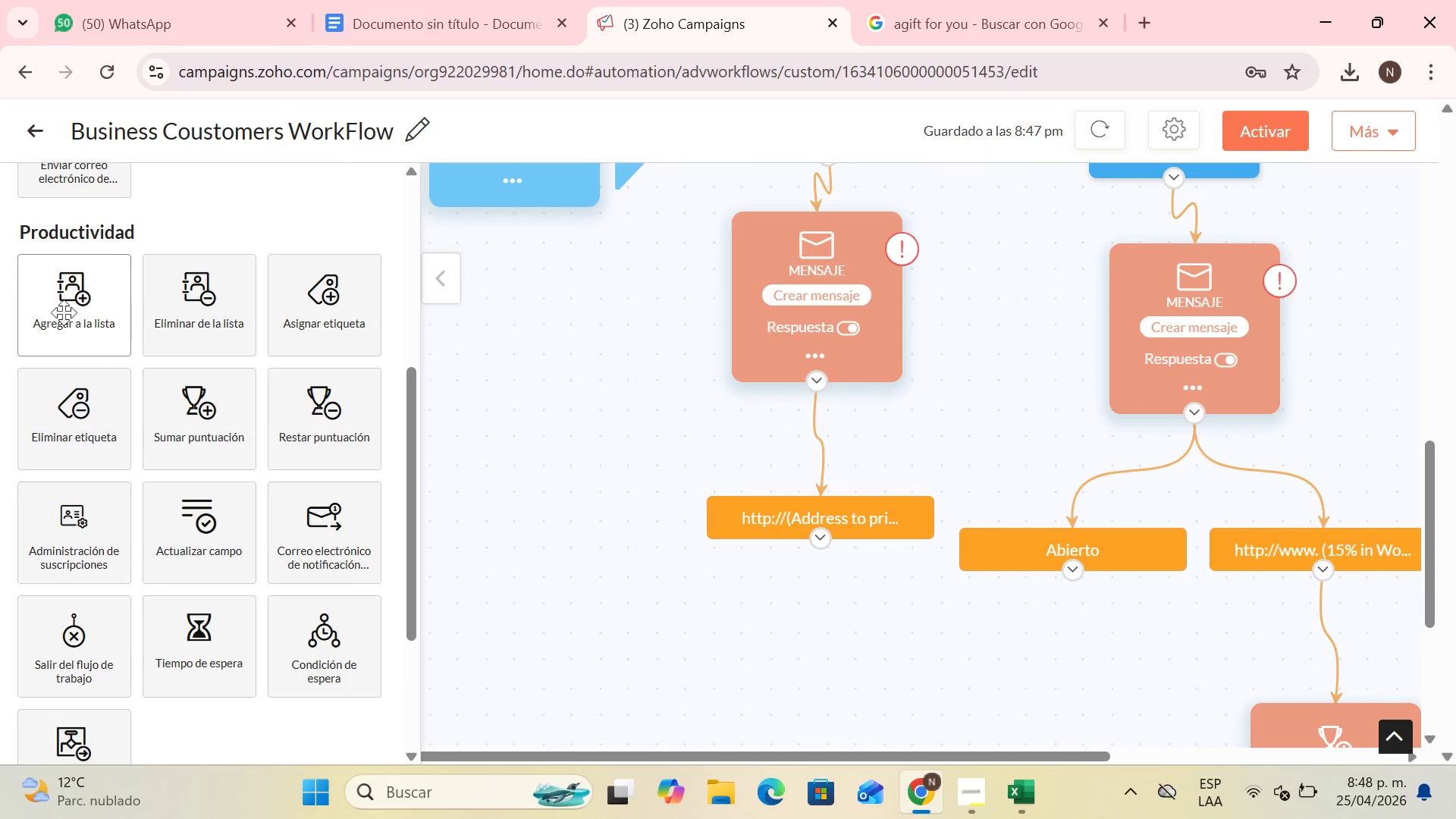 
scroll: coordinate [322, 411], scroll_direction: none, amount: 0.0
 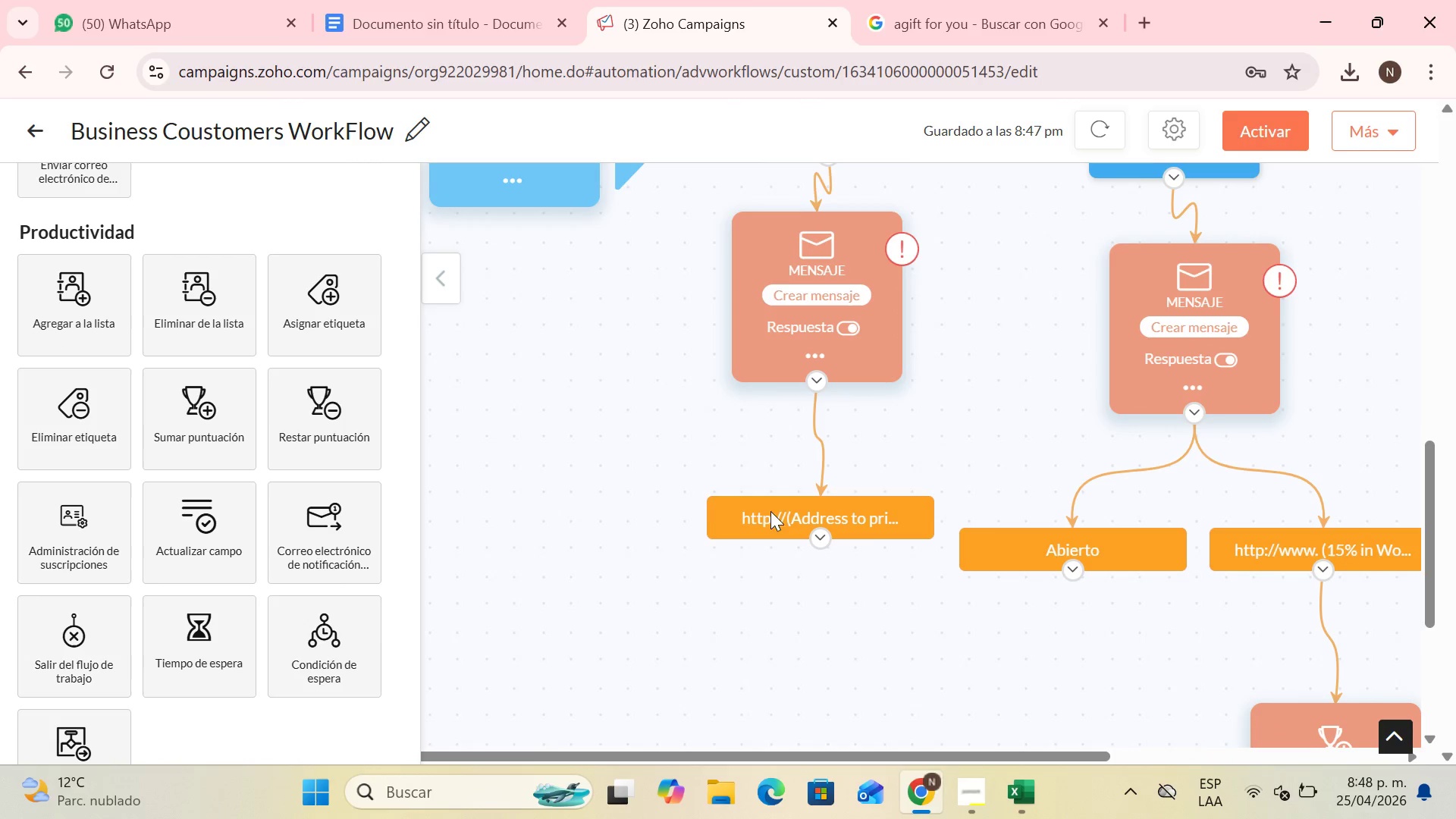 
scroll: coordinate [748, 480], scroll_direction: up, amount: 1.0
 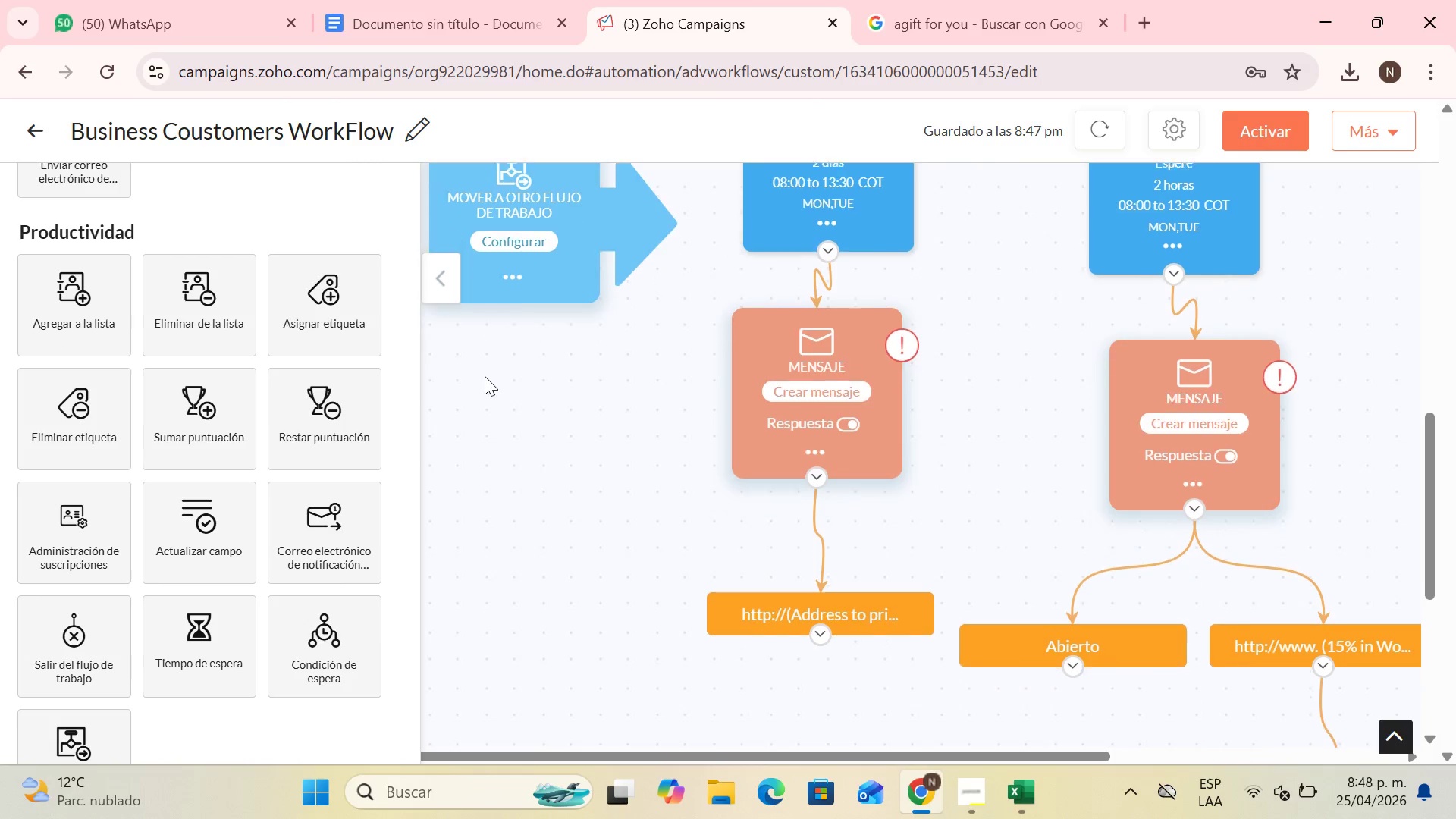 
scroll: coordinate [485, 373], scroll_direction: down, amount: 1.0
 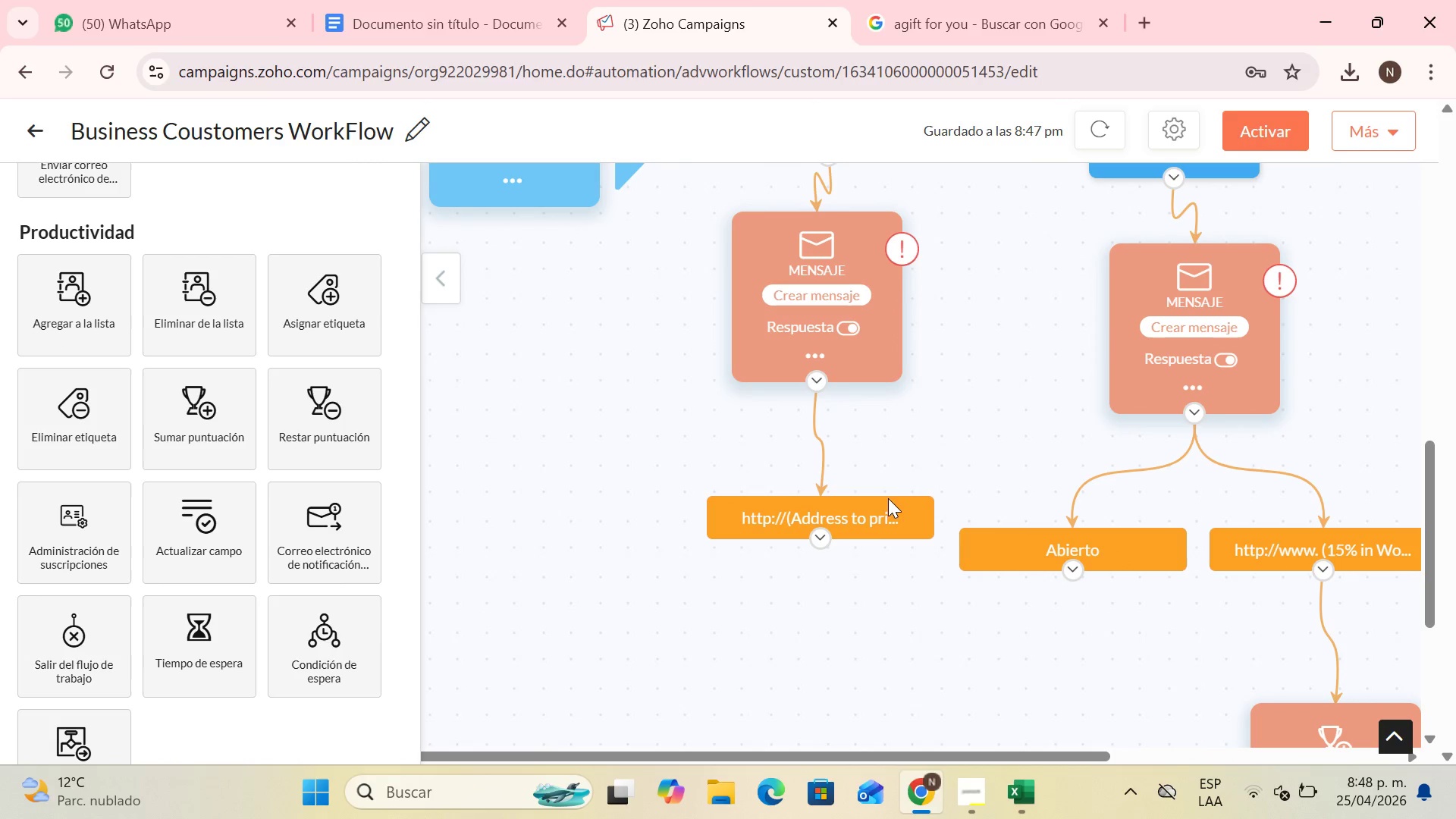 
scroll: coordinate [851, 404], scroll_direction: up, amount: 3.0
 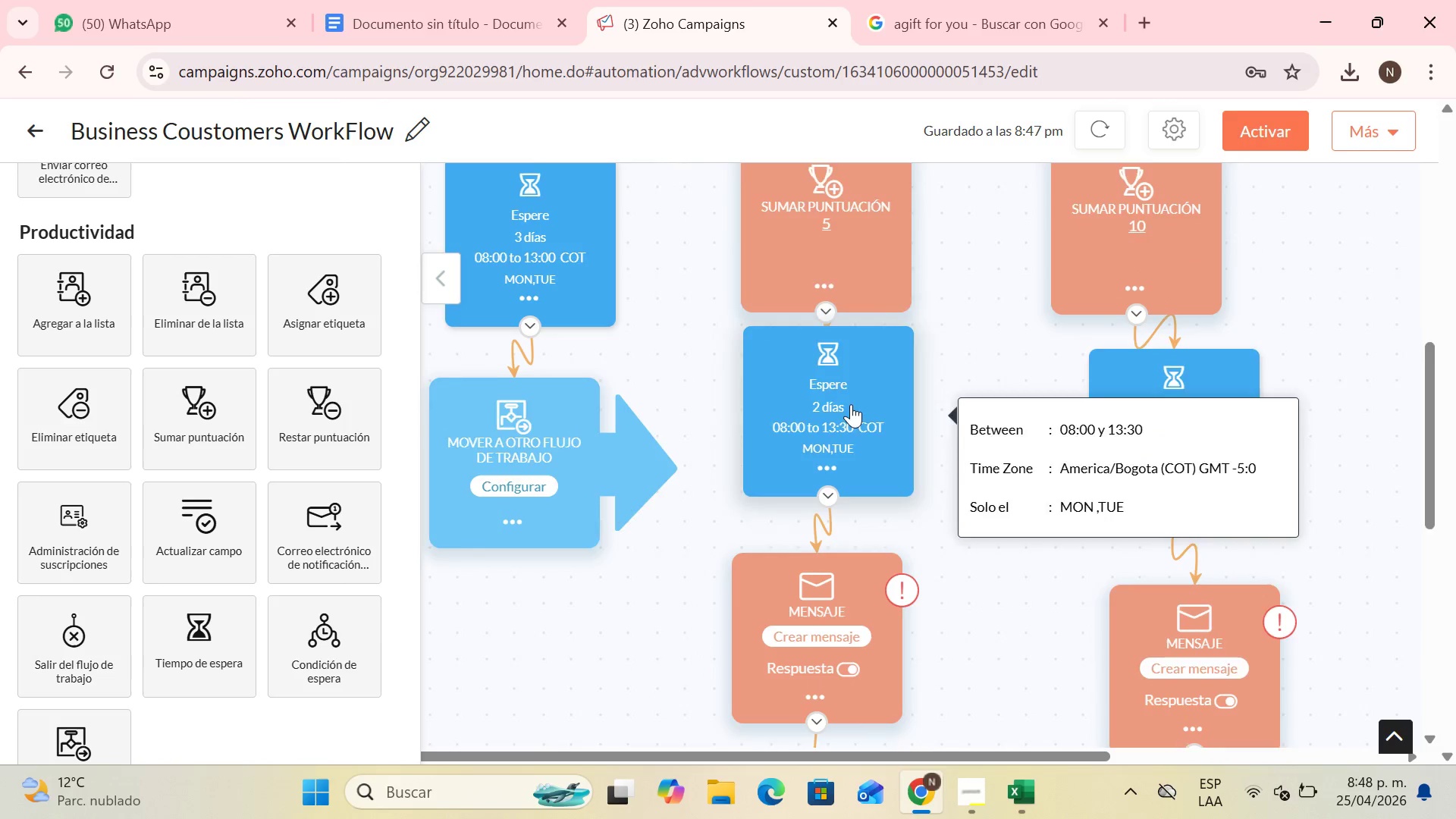 
scroll: coordinate [846, 544], scroll_direction: down, amount: 3.0
 